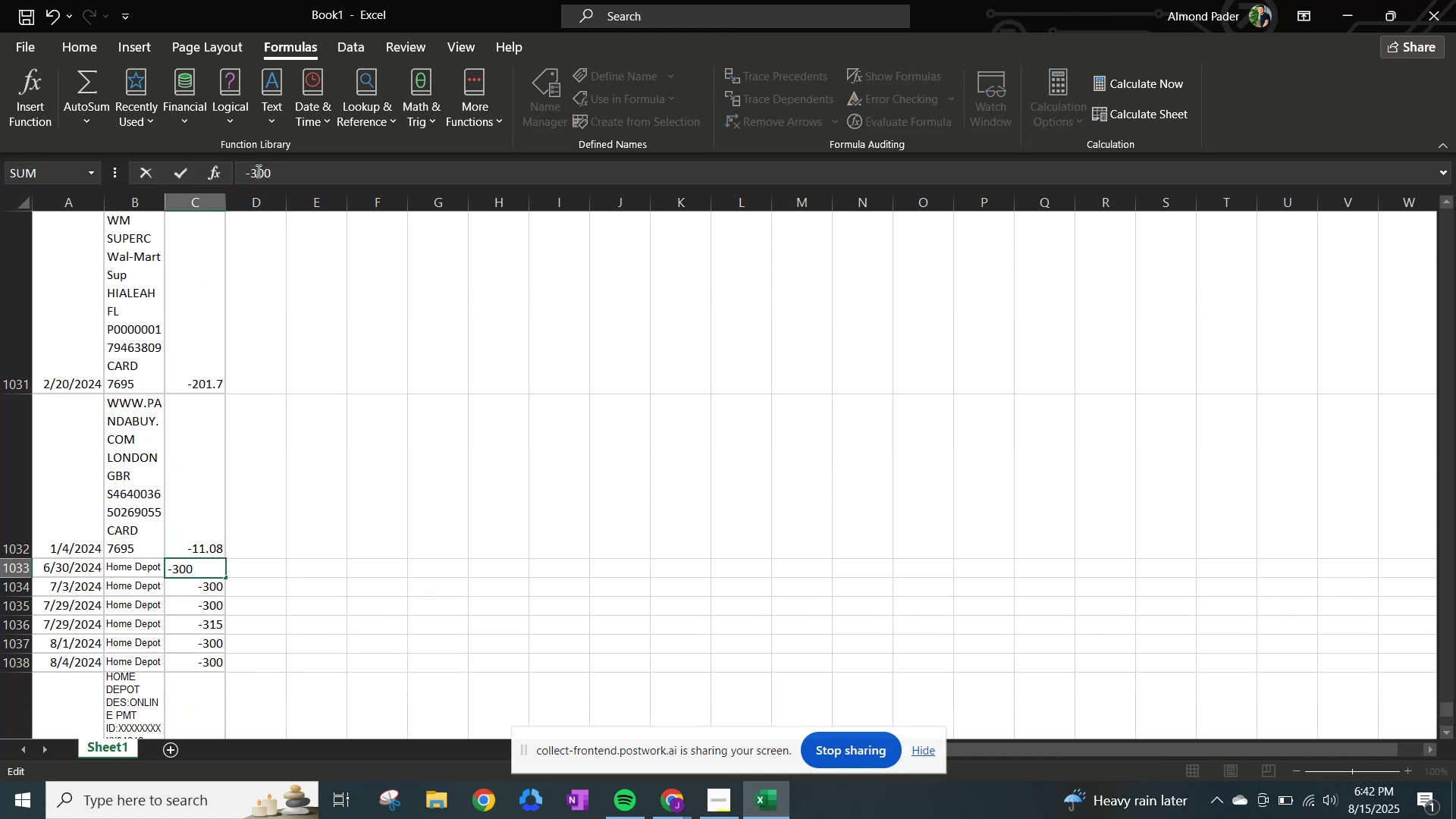 
key(Enter)
 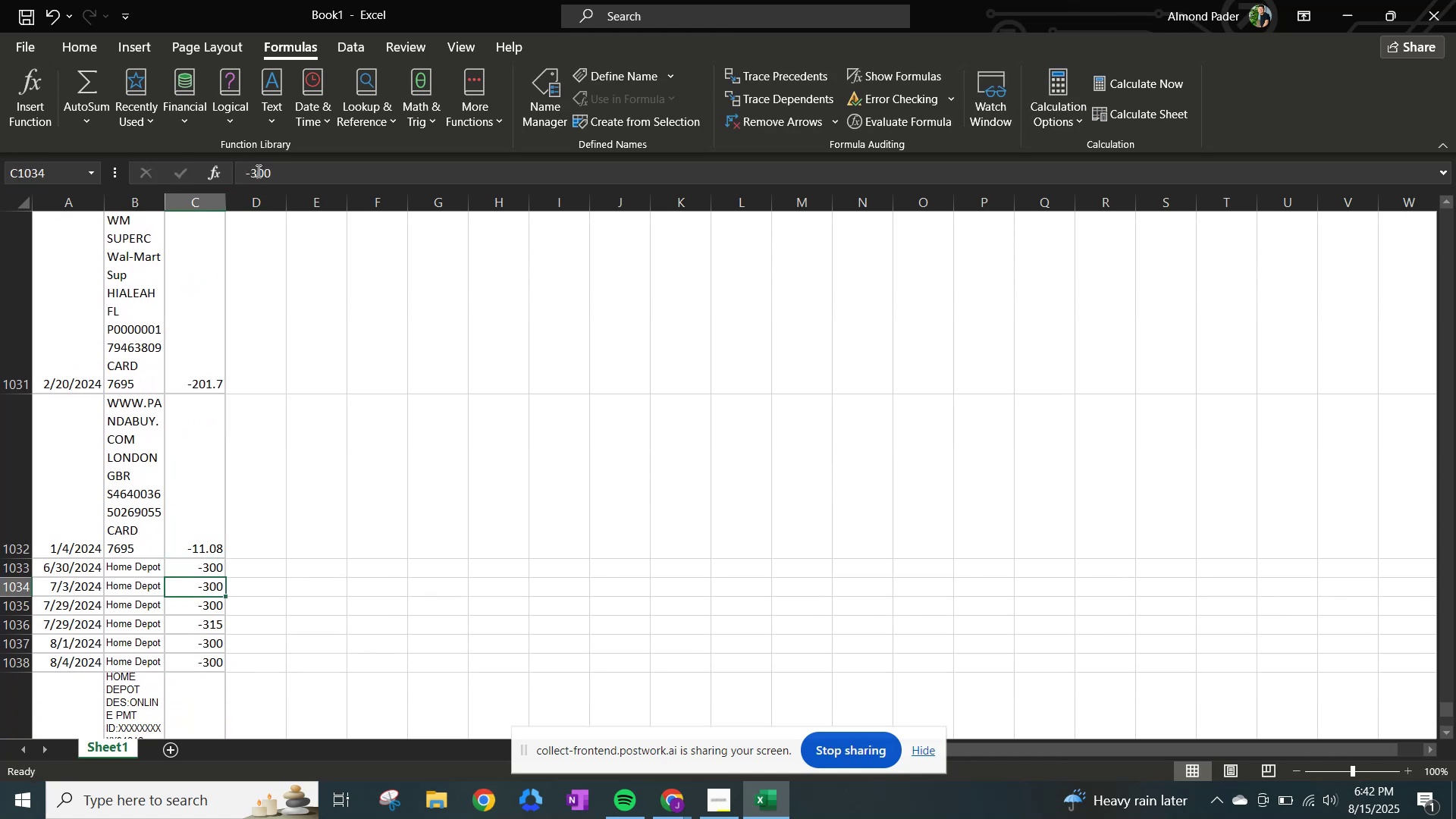 
key(NumpadEnter)
 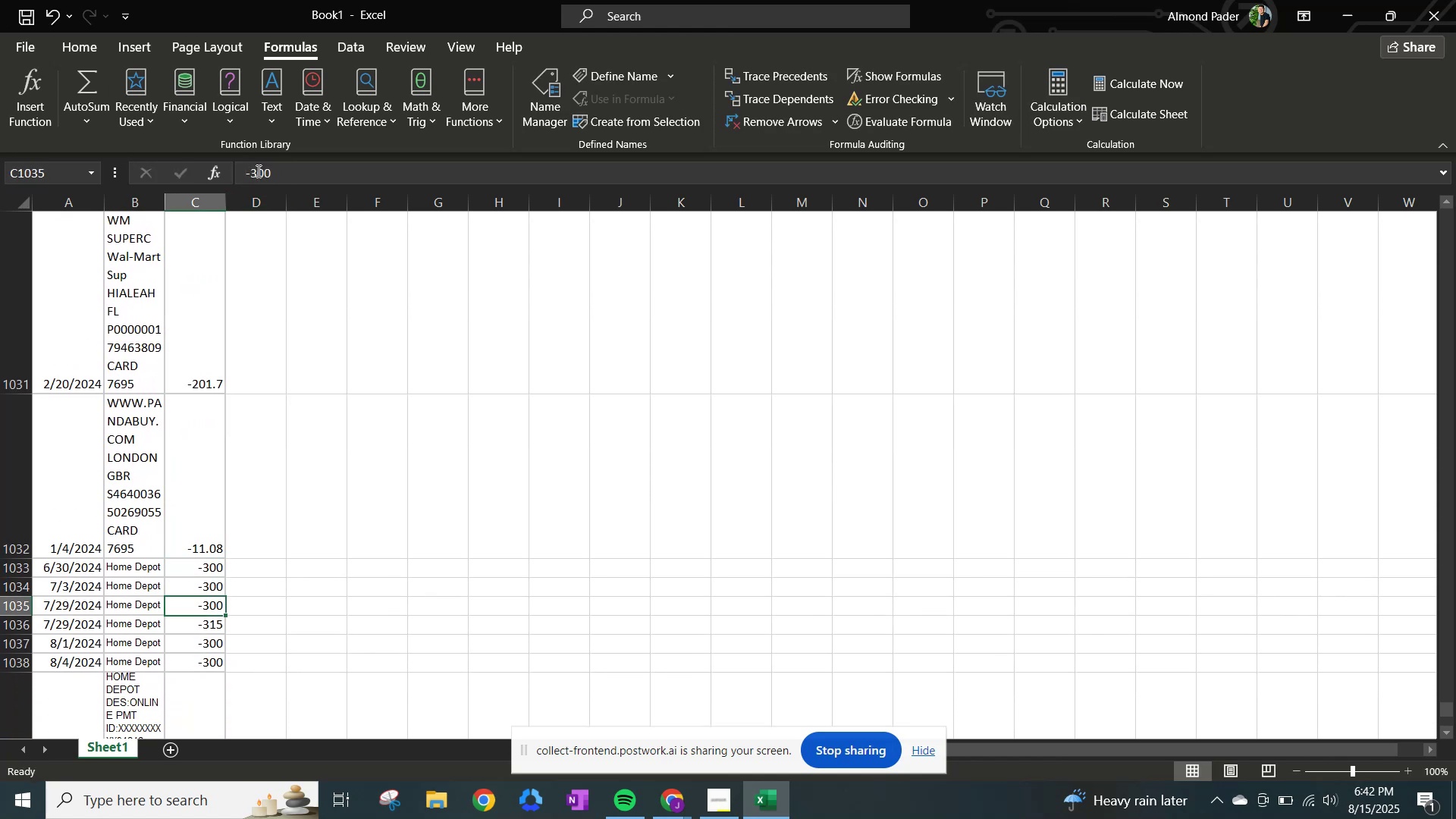 
key(NumpadEnter)
 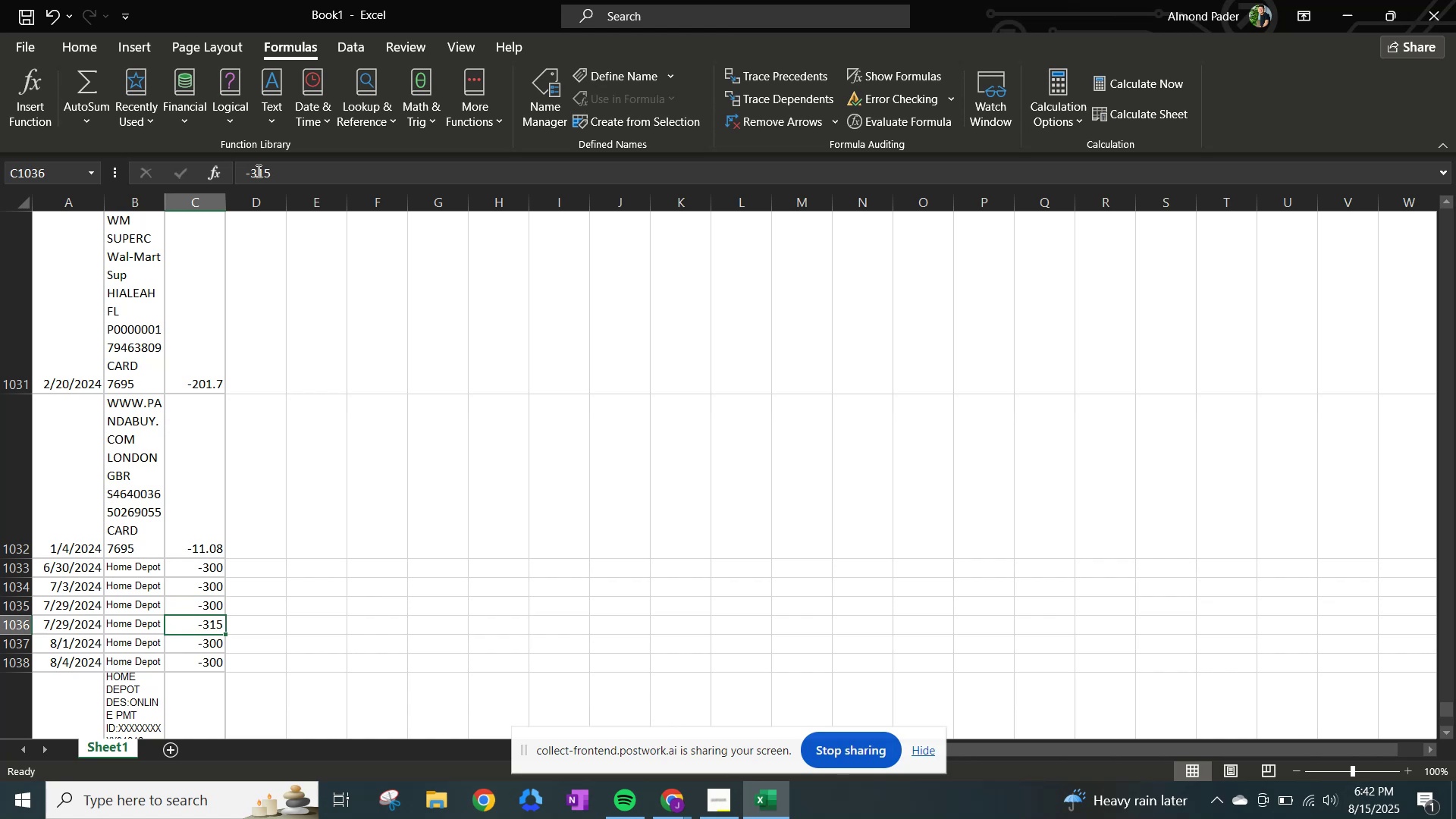 
key(NumpadEnter)
 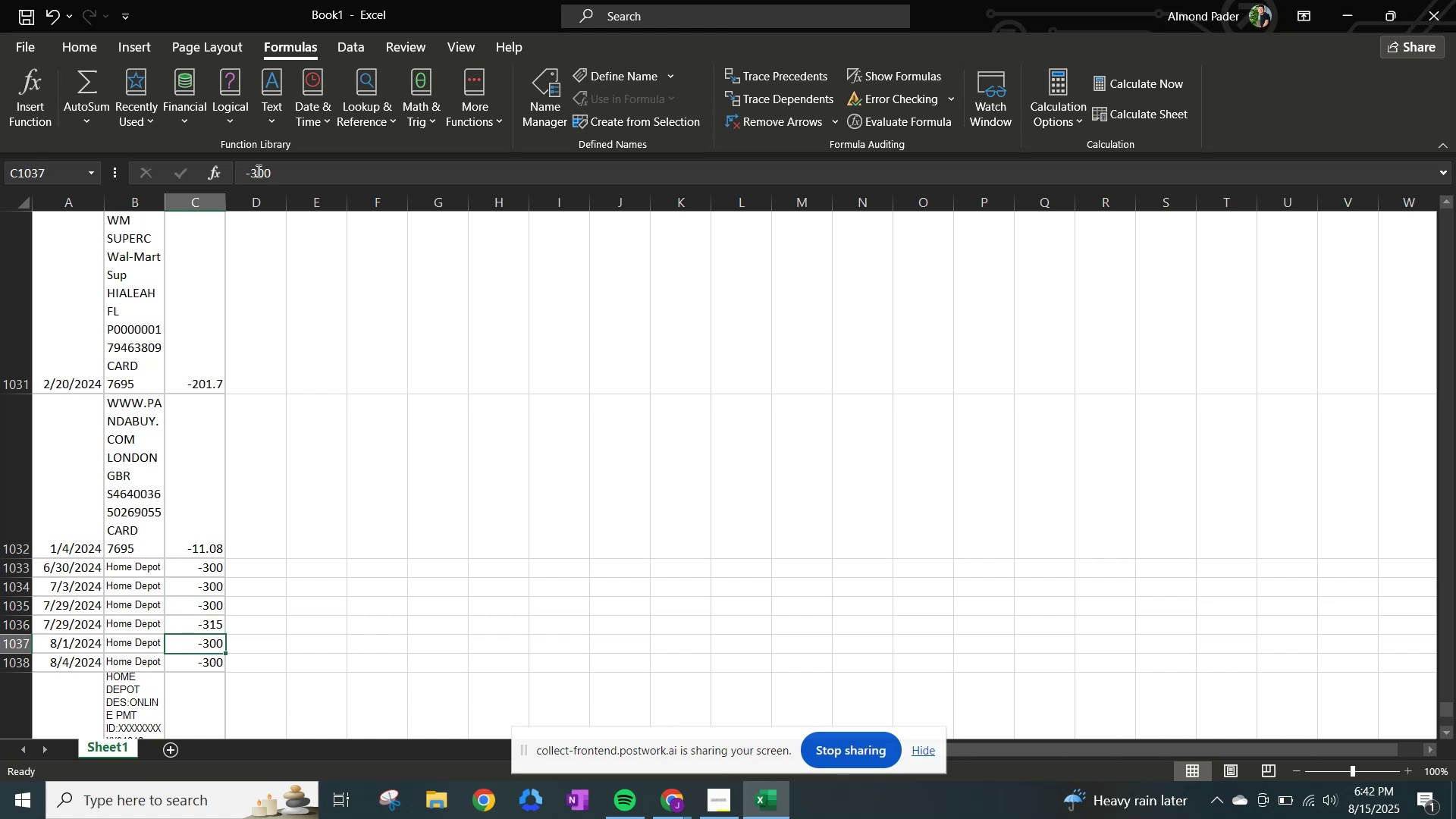 
key(NumpadEnter)
 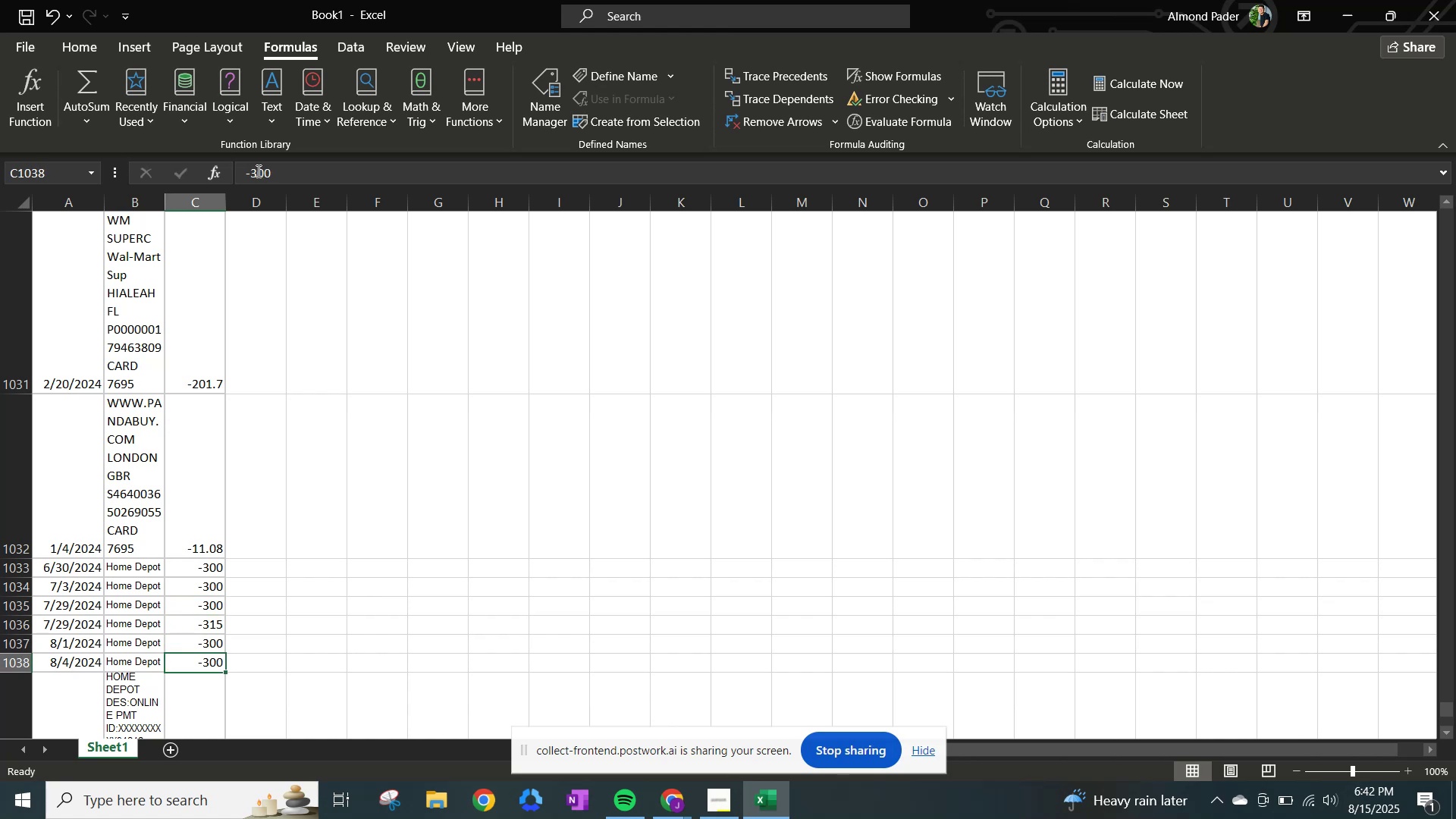 
key(NumpadEnter)
 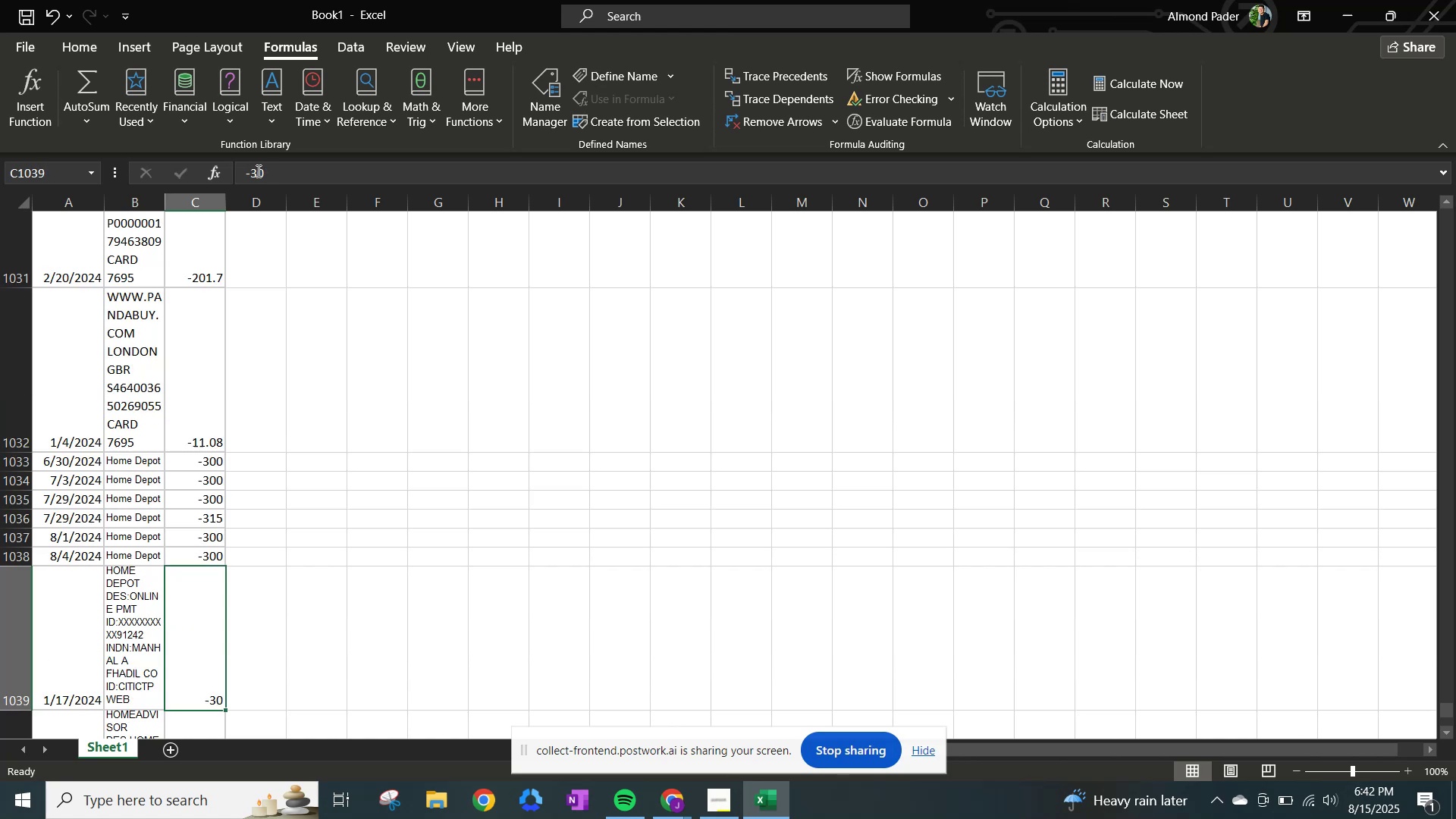 
key(NumpadEnter)
 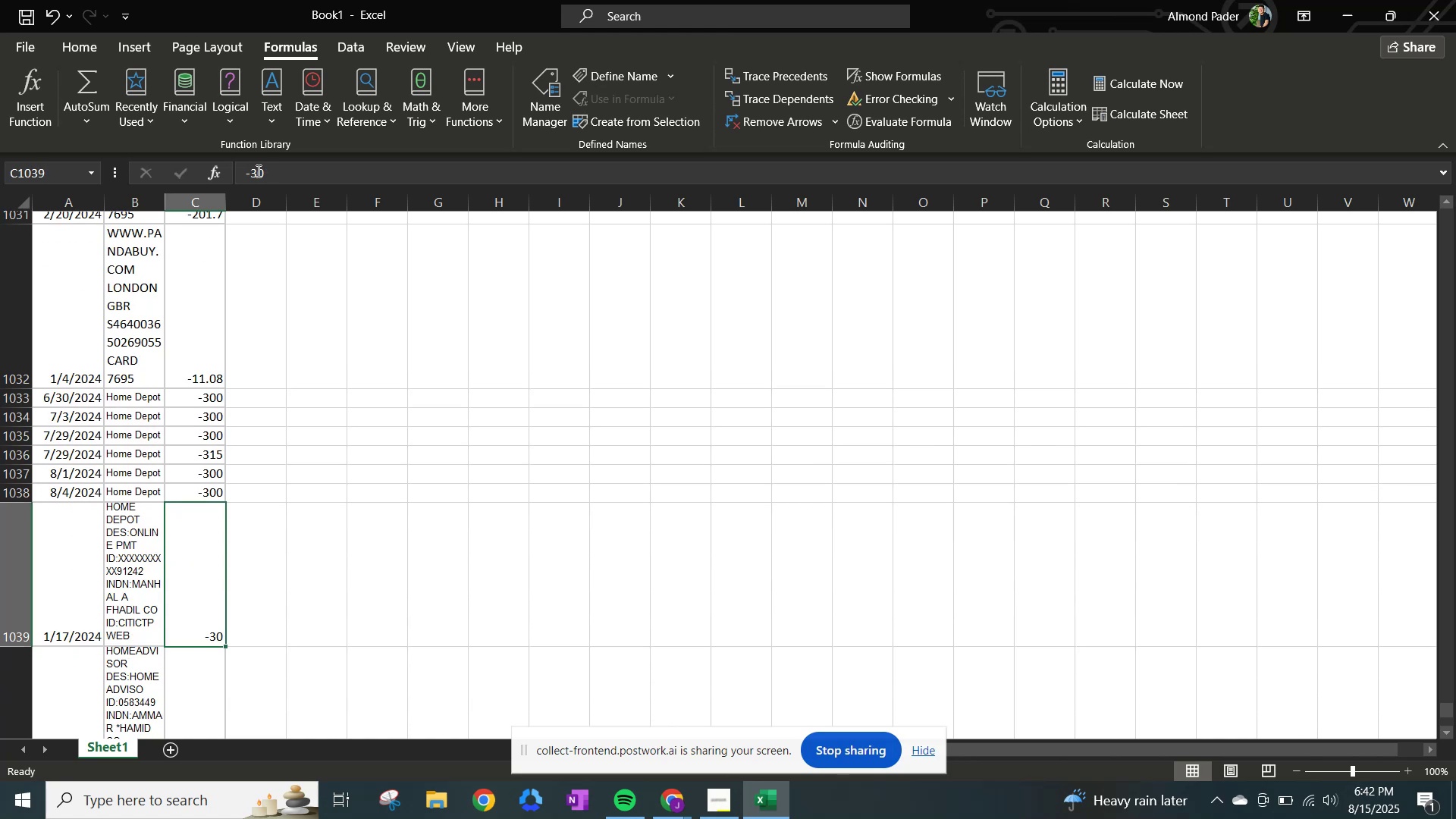 
key(NumpadEnter)
 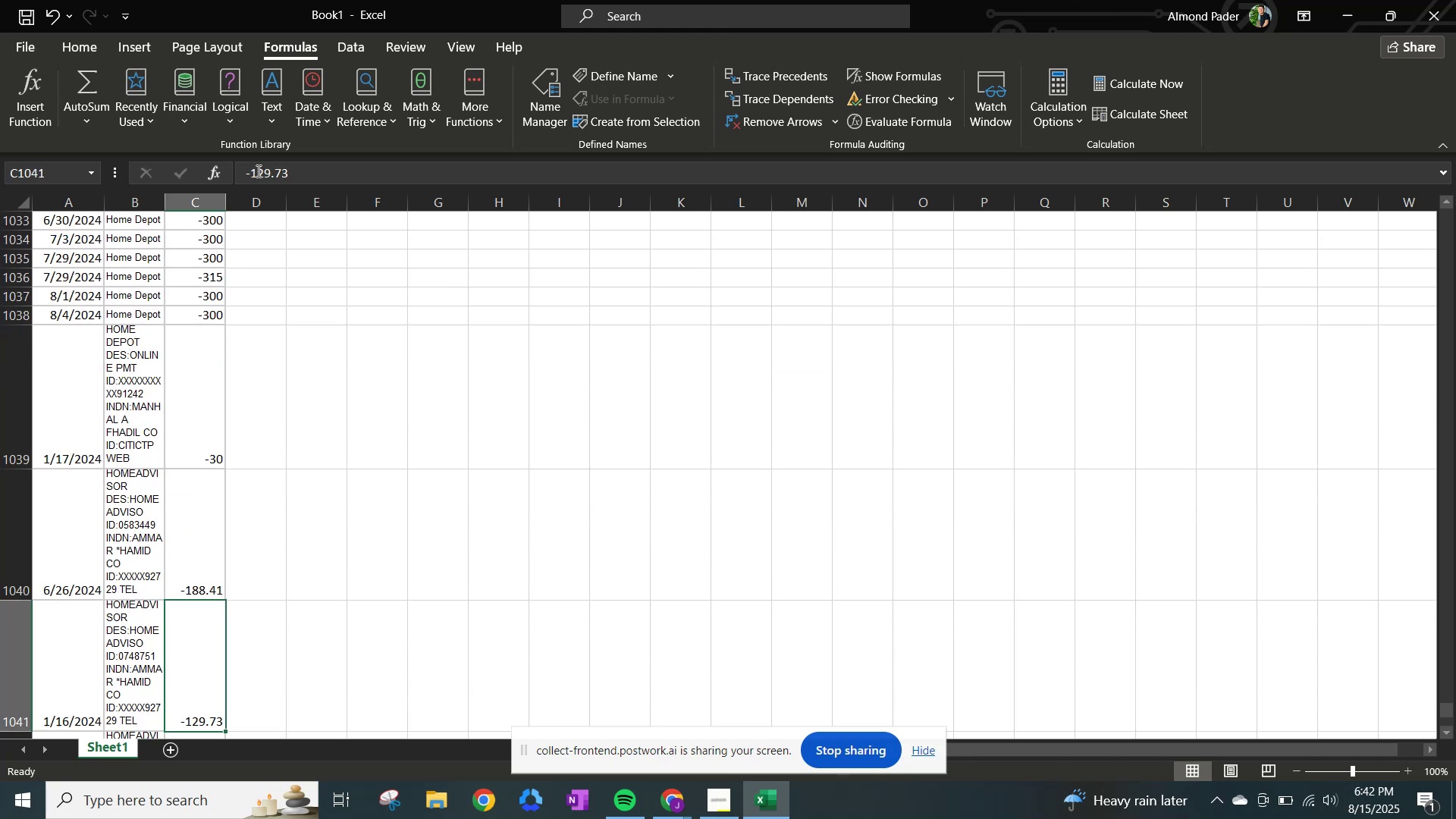 
key(NumpadEnter)
 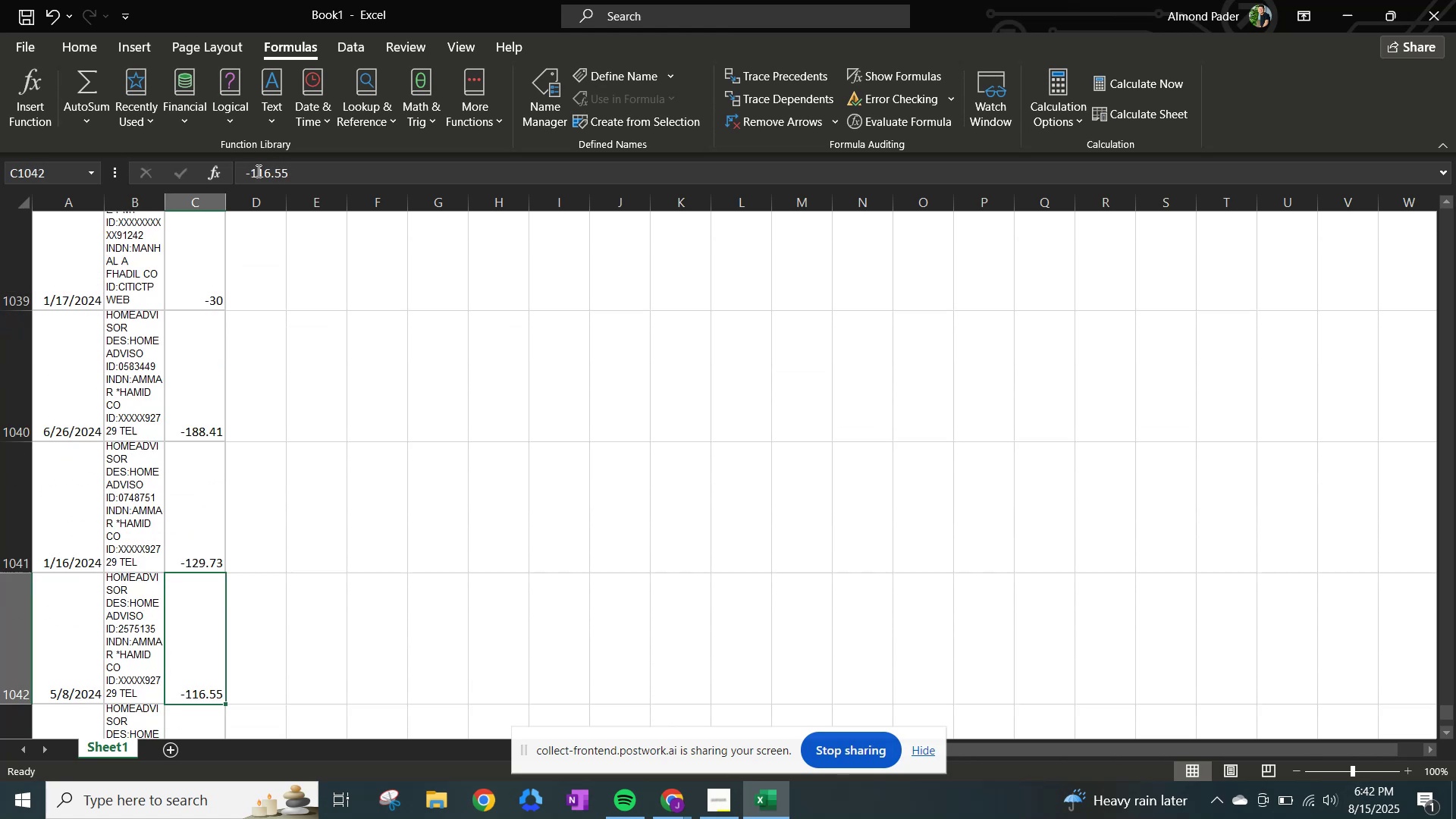 
key(NumpadEnter)
 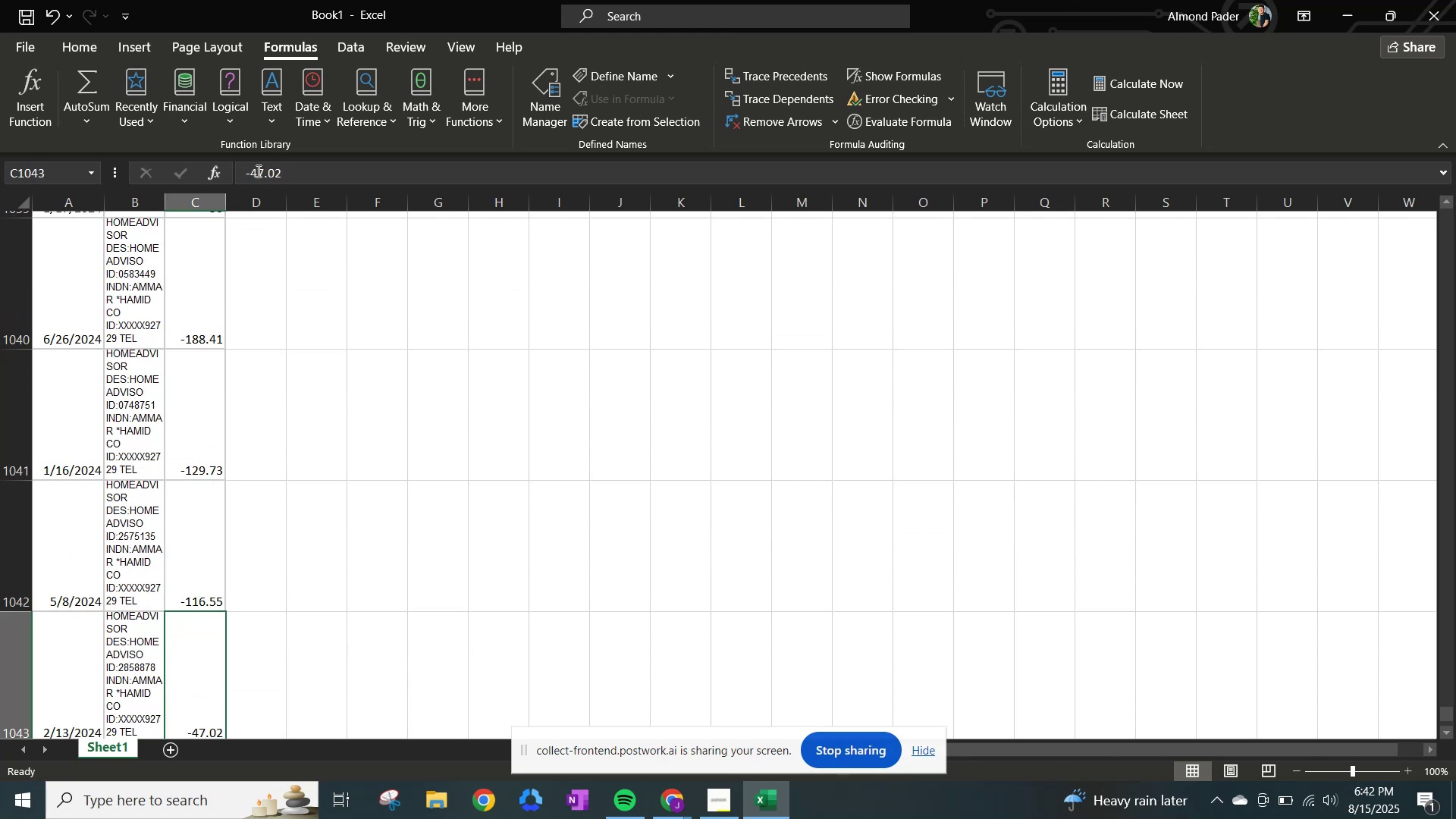 
key(NumpadEnter)
 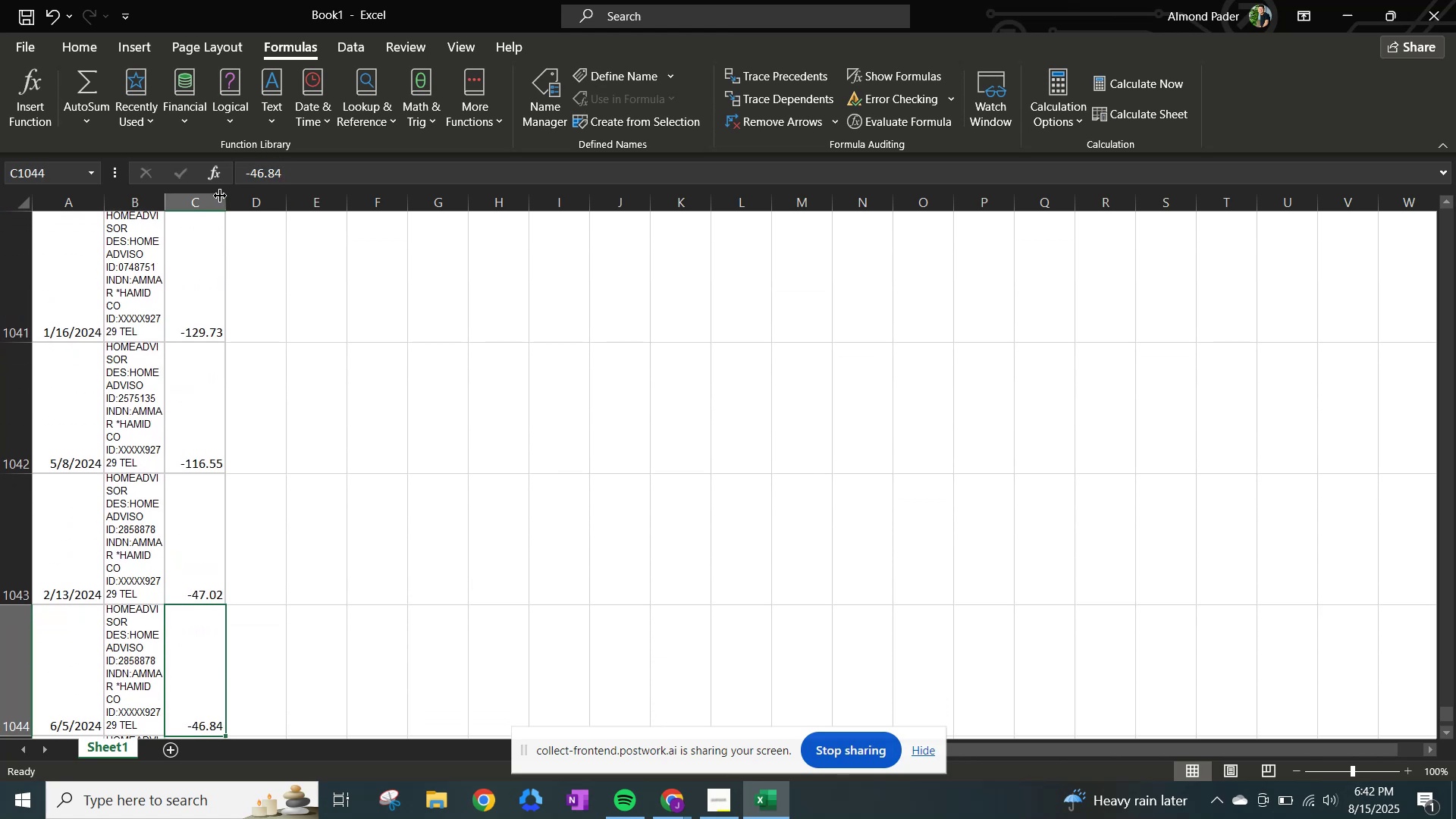 
left_click([211, 201])
 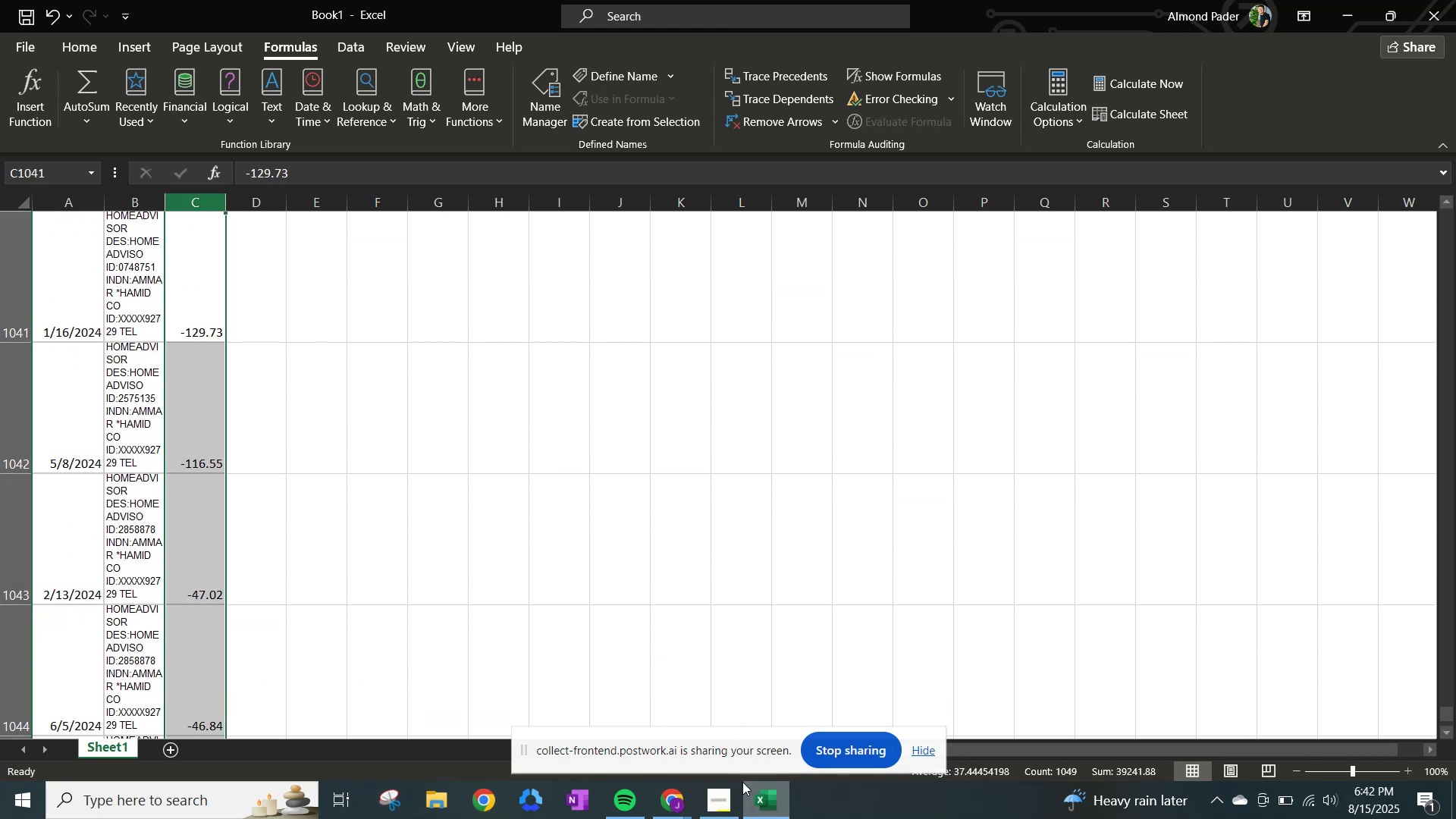 
wait(6.05)
 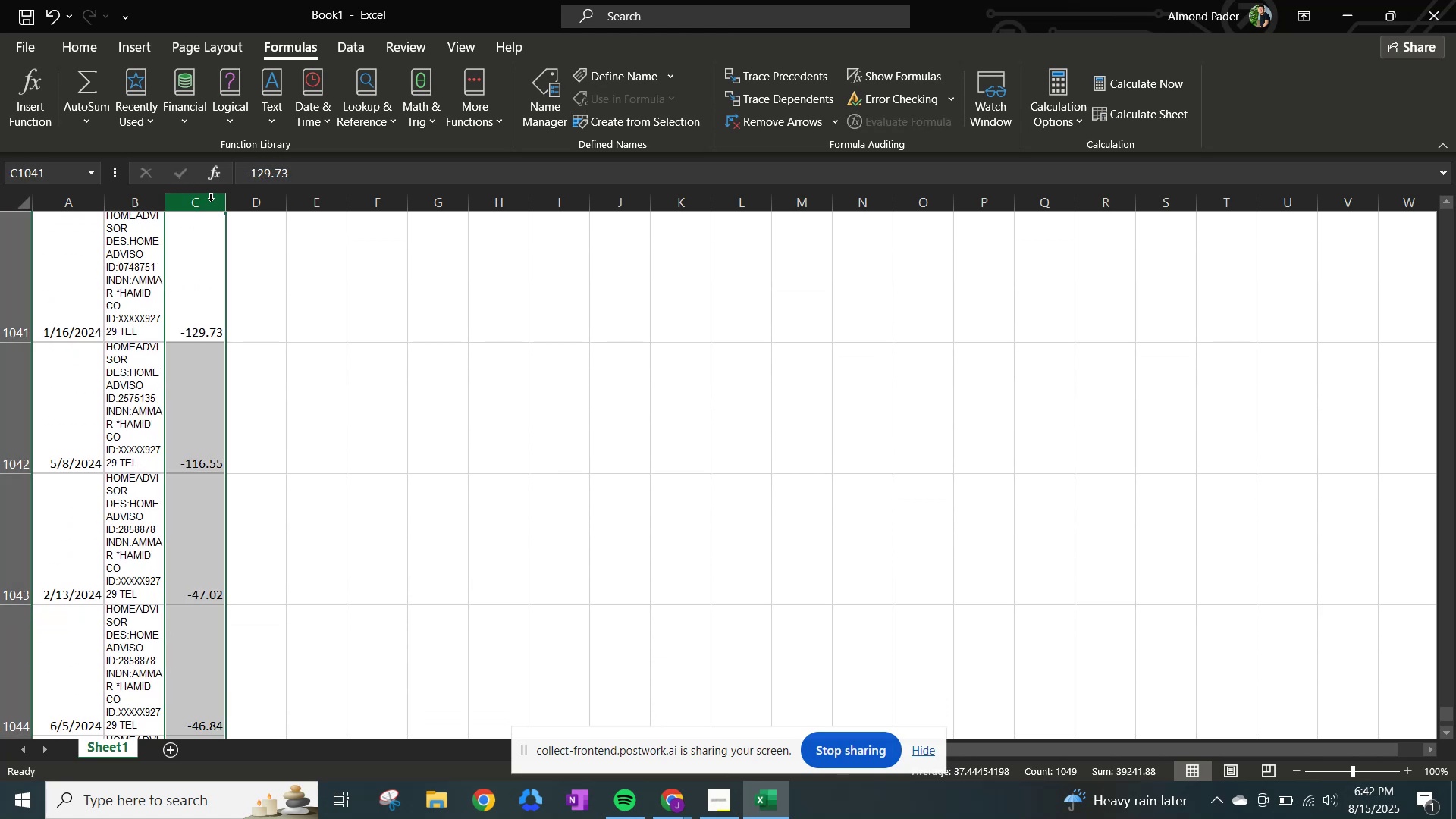 
left_click([773, 801])
 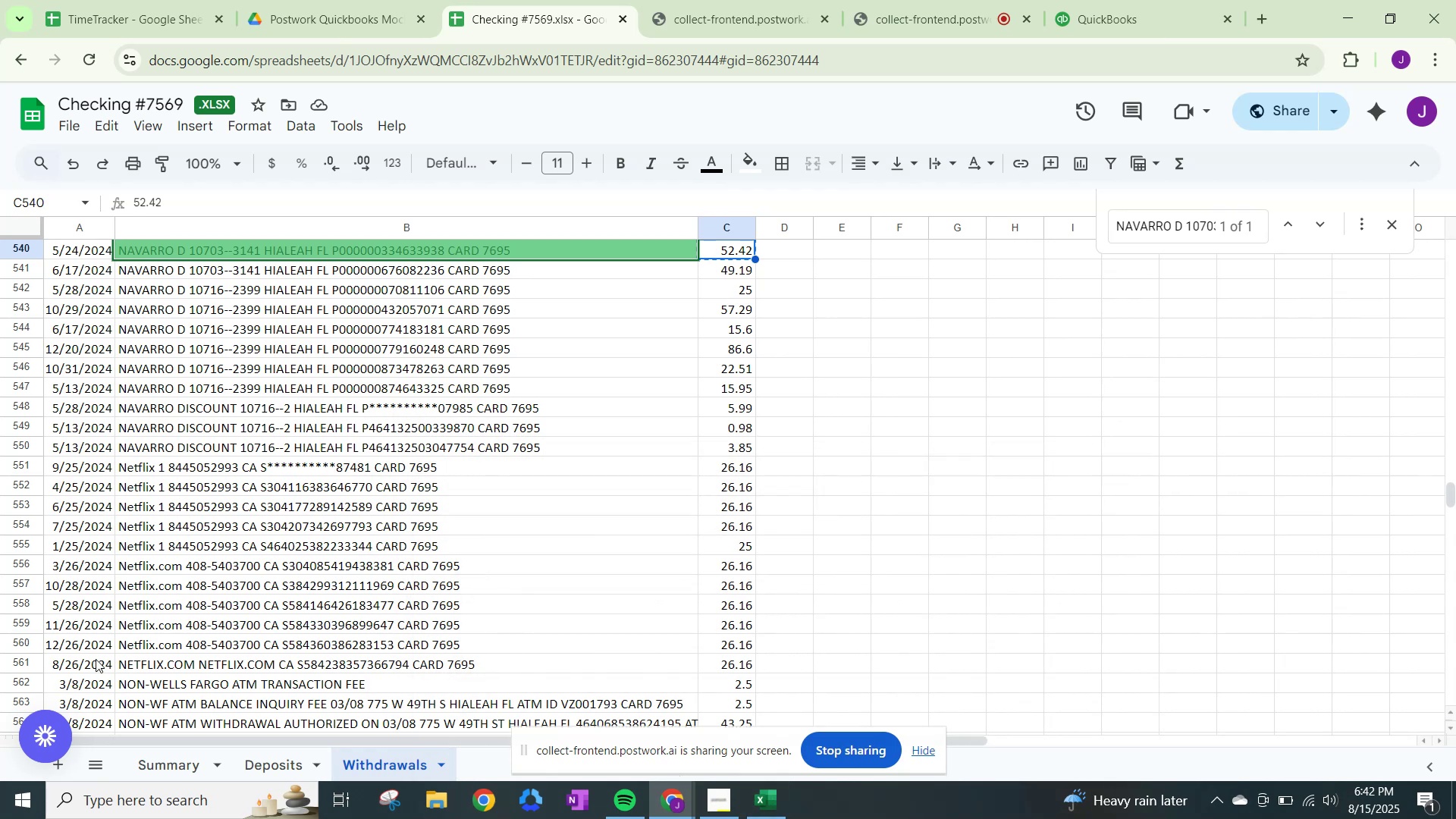 
left_click([183, 761])
 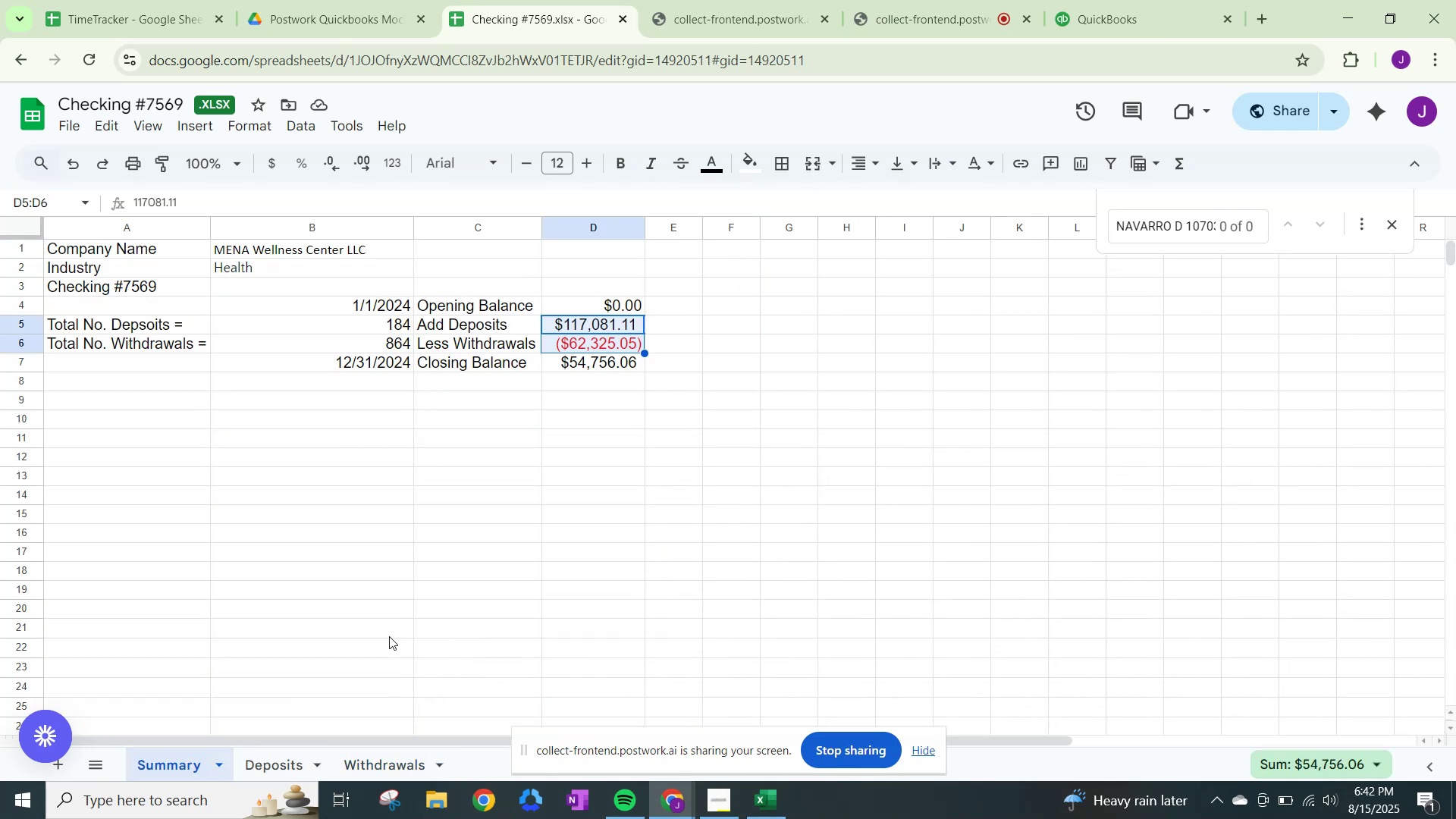 
wait(8.29)
 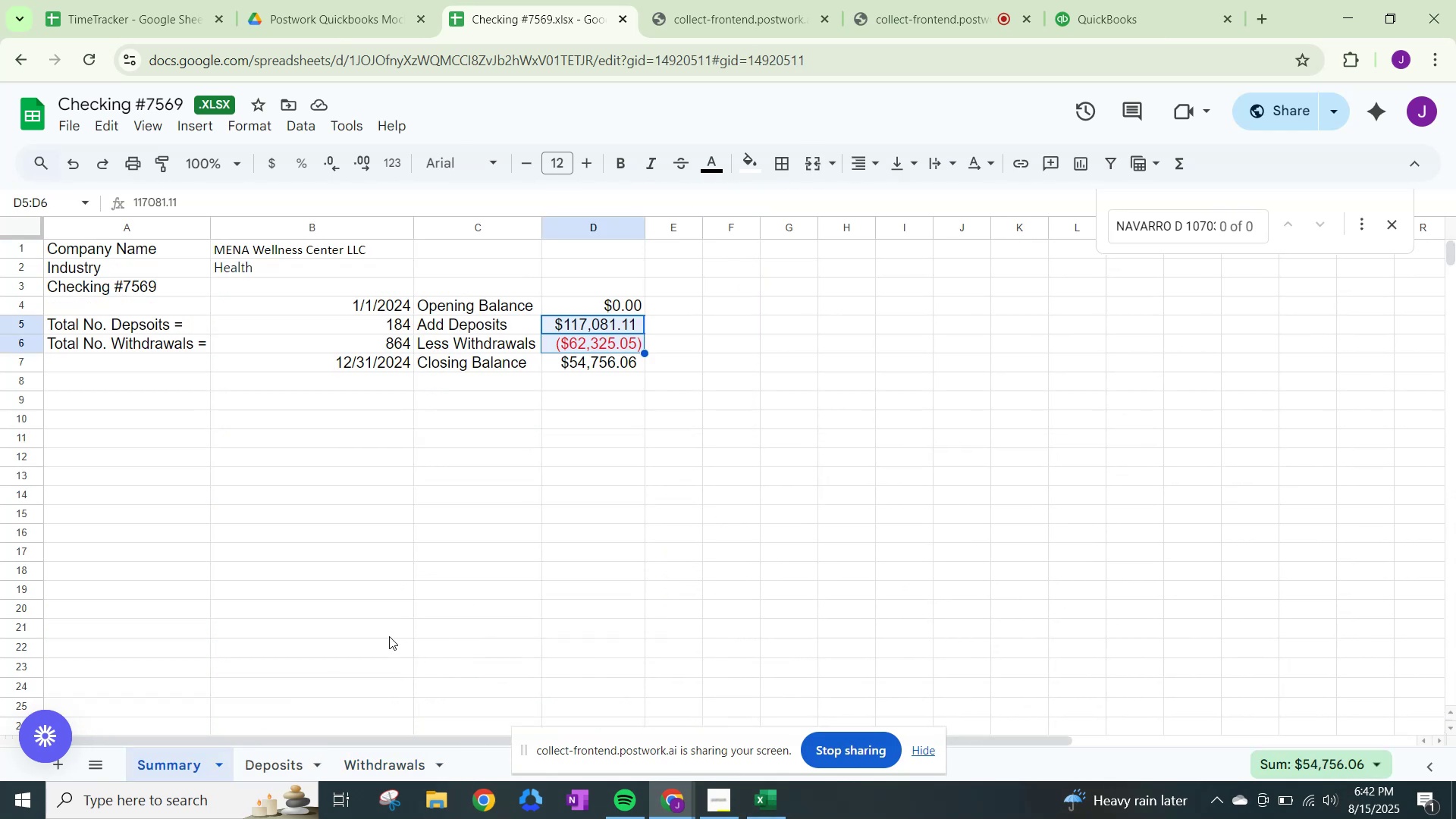 
left_click([558, 482])
 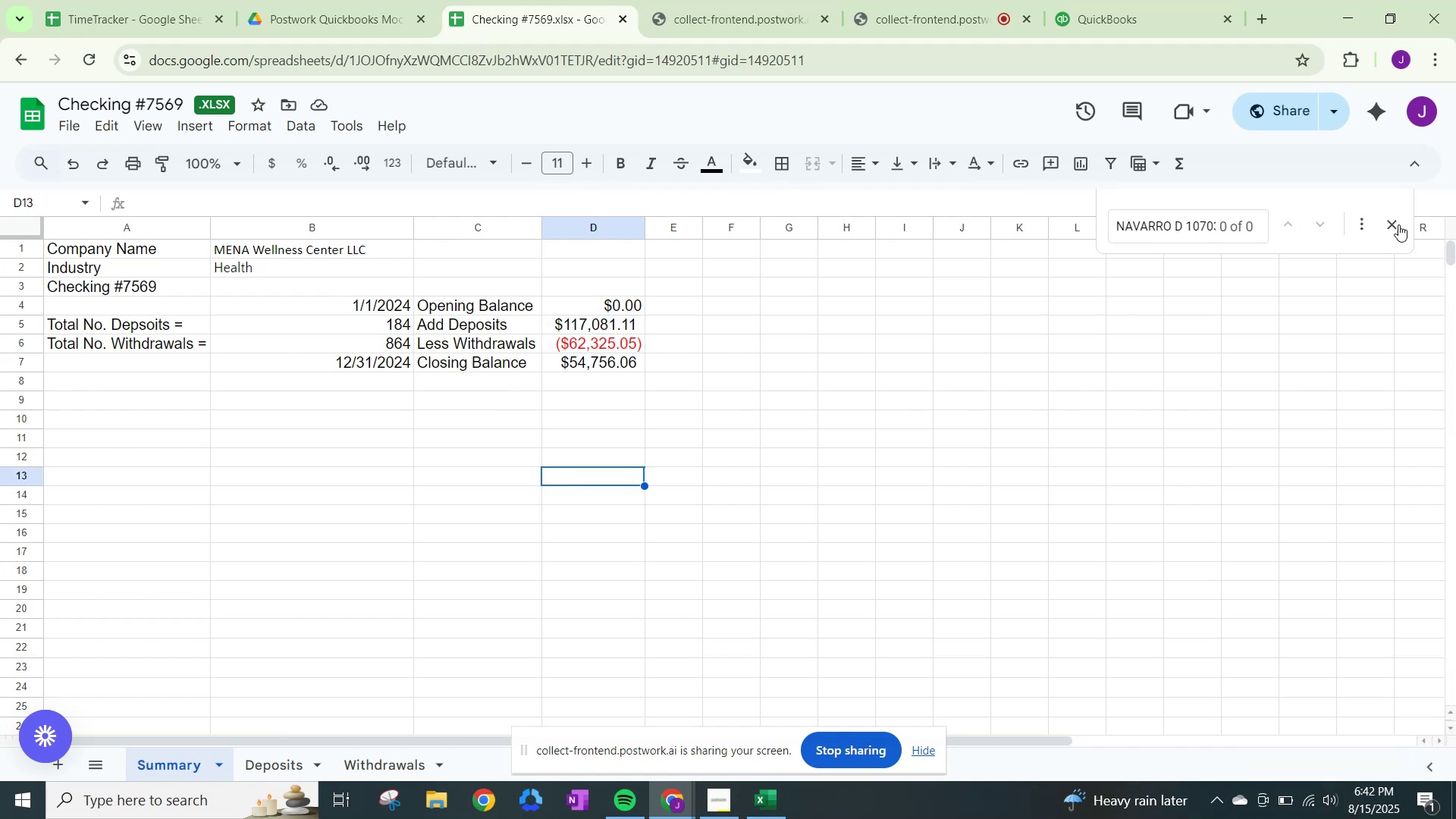 
left_click([1394, 222])
 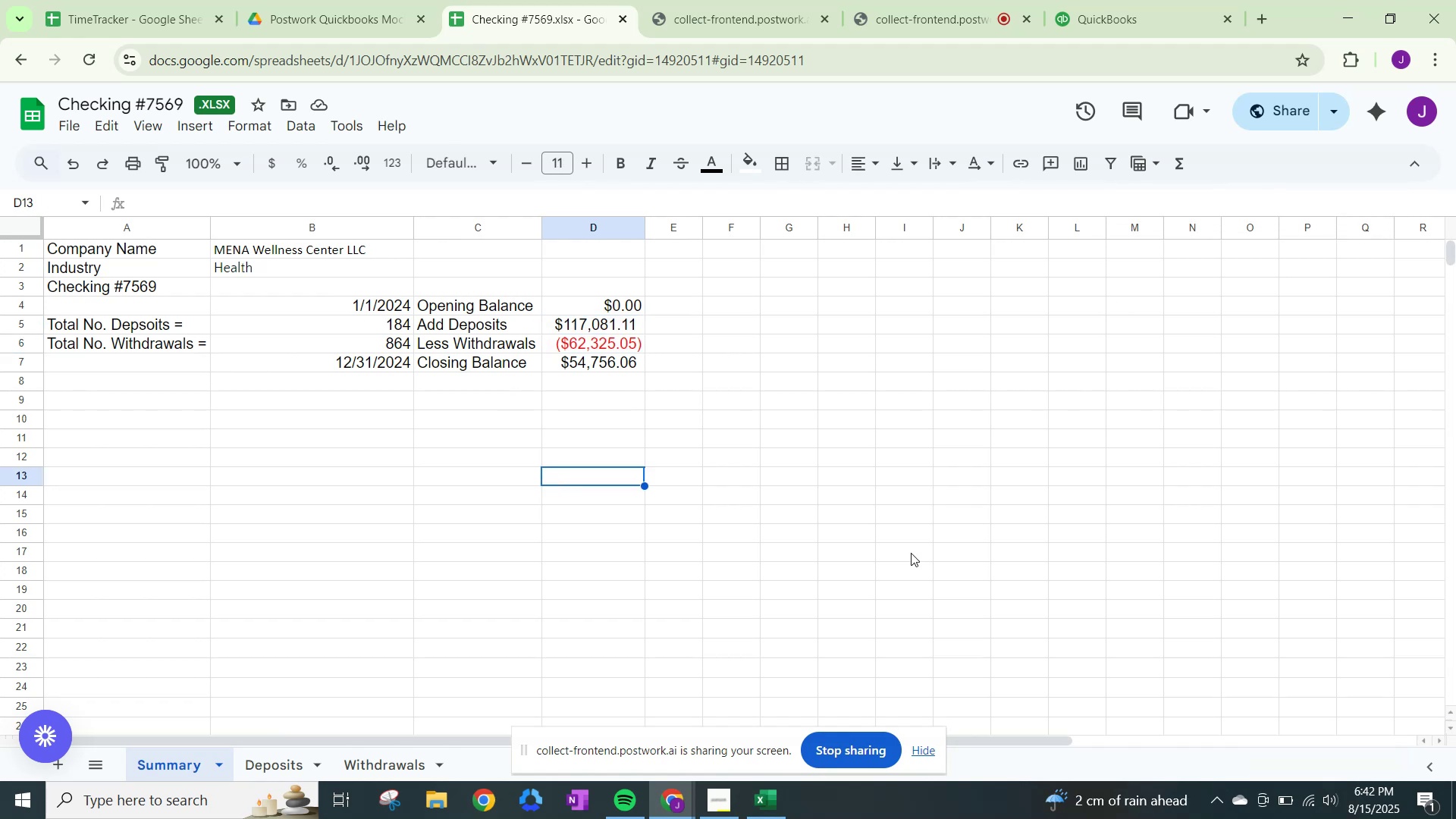 
wait(9.97)
 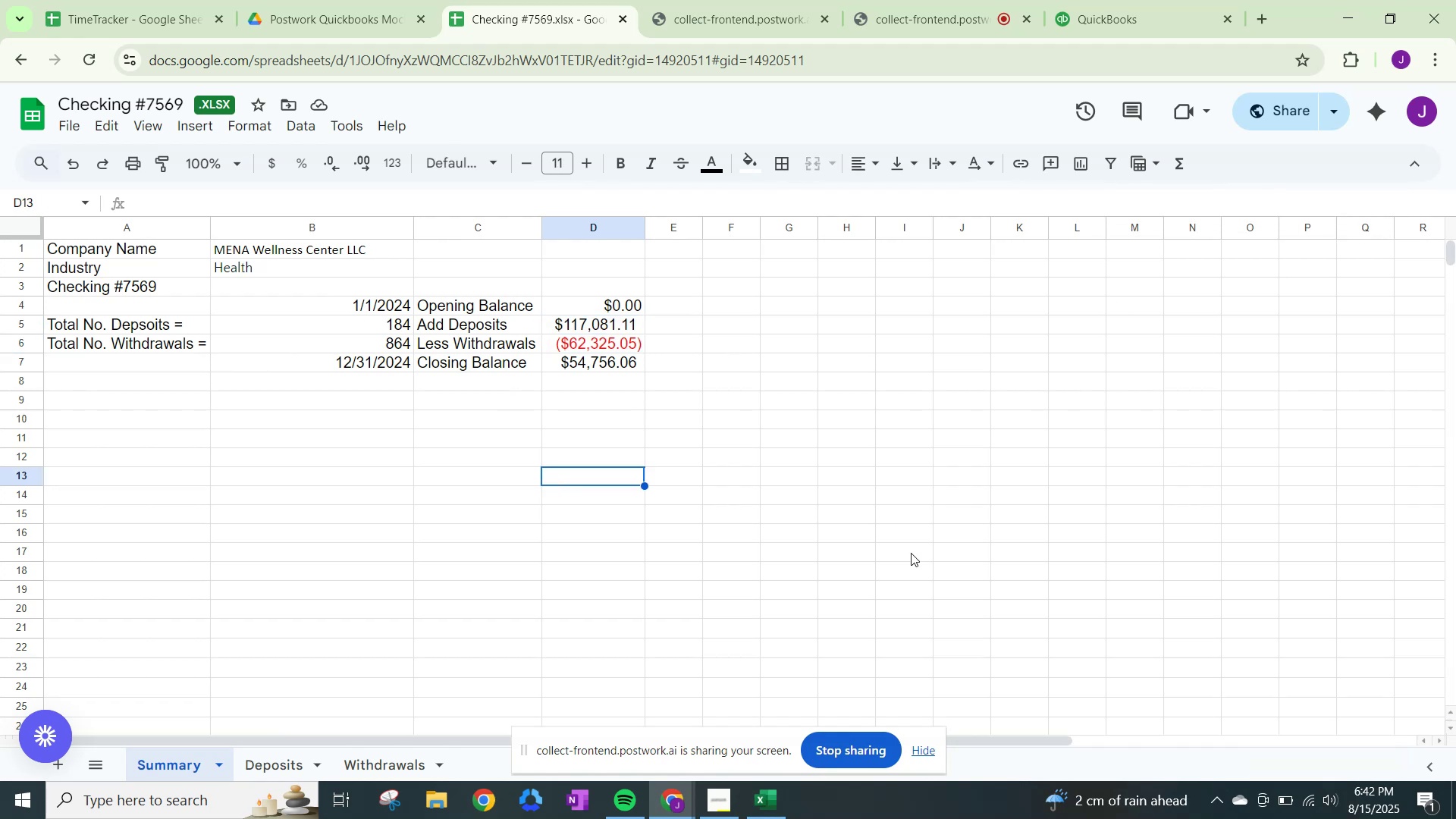 
left_click([162, 763])
 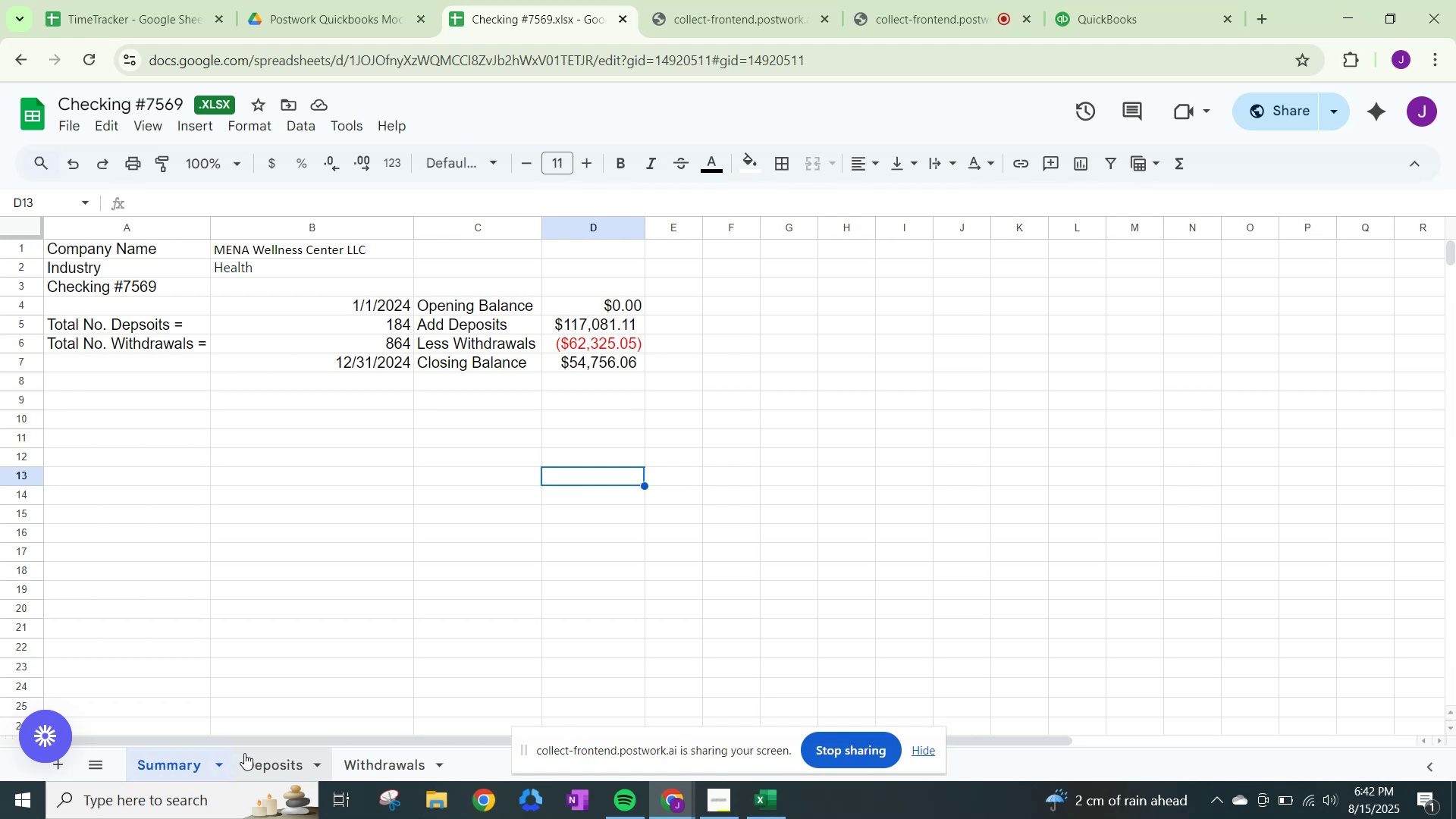 
left_click([254, 759])
 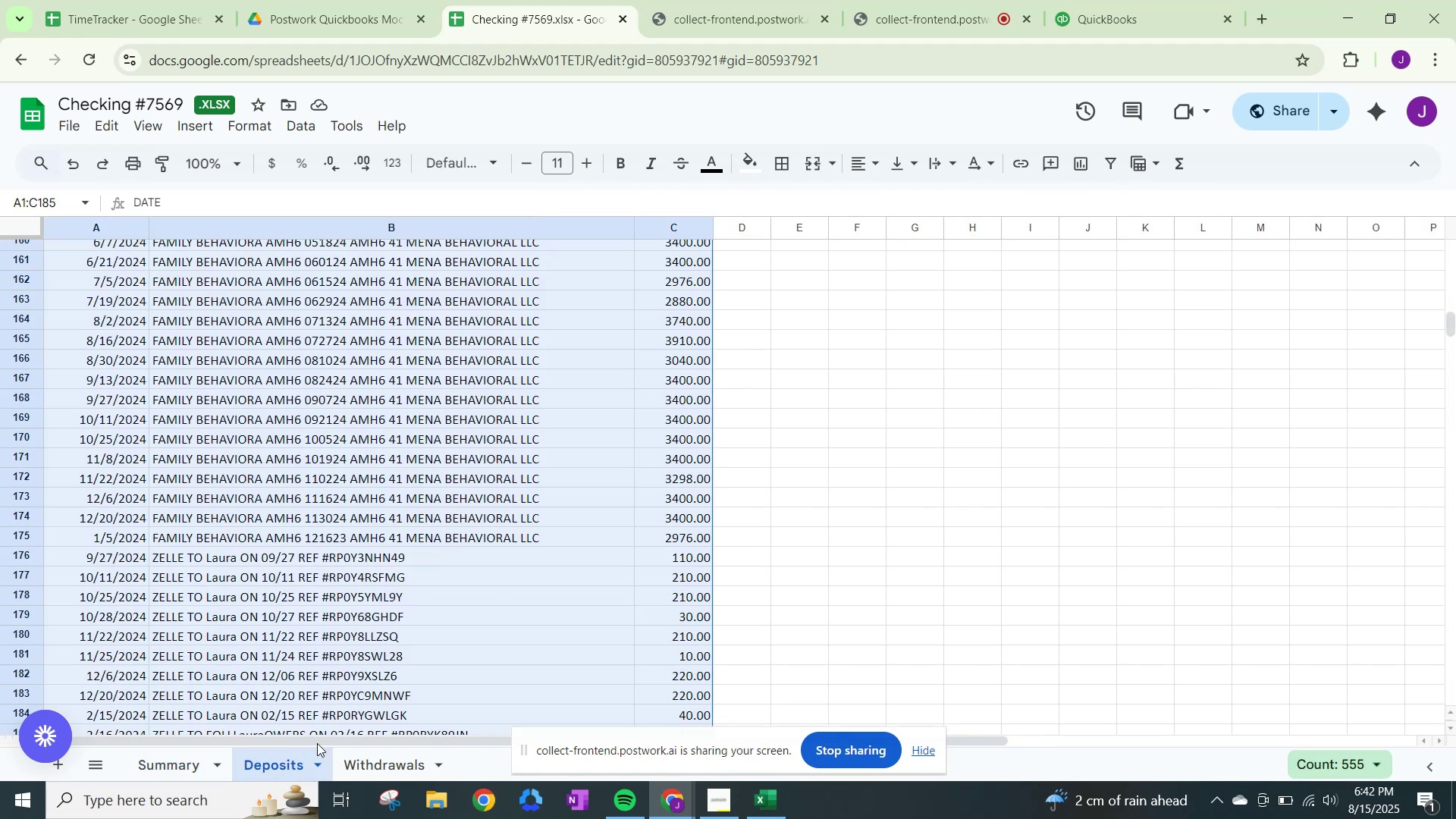 
scroll: coordinate [693, 569], scroll_direction: down, amount: 3.0
 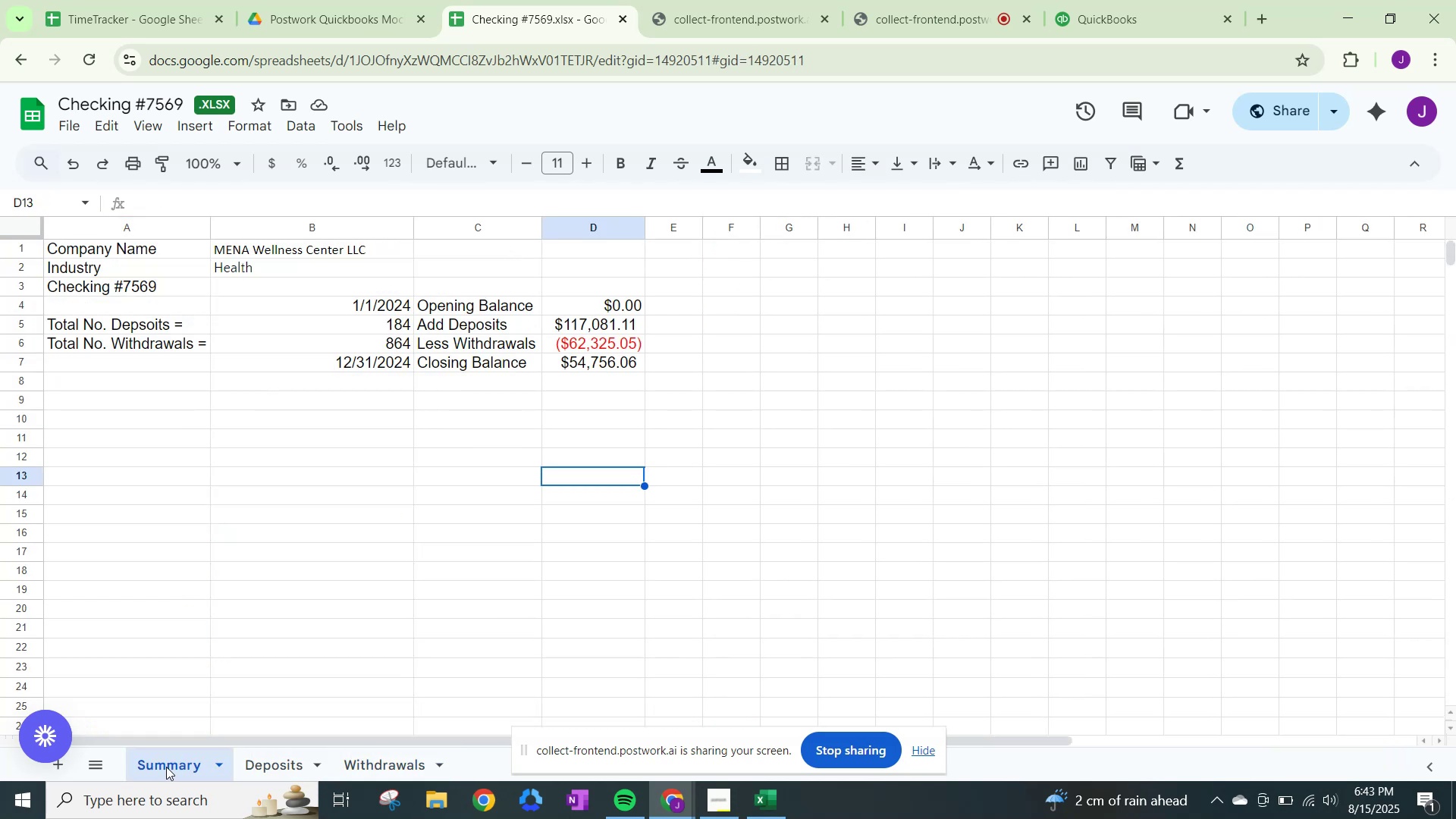 
wait(7.05)
 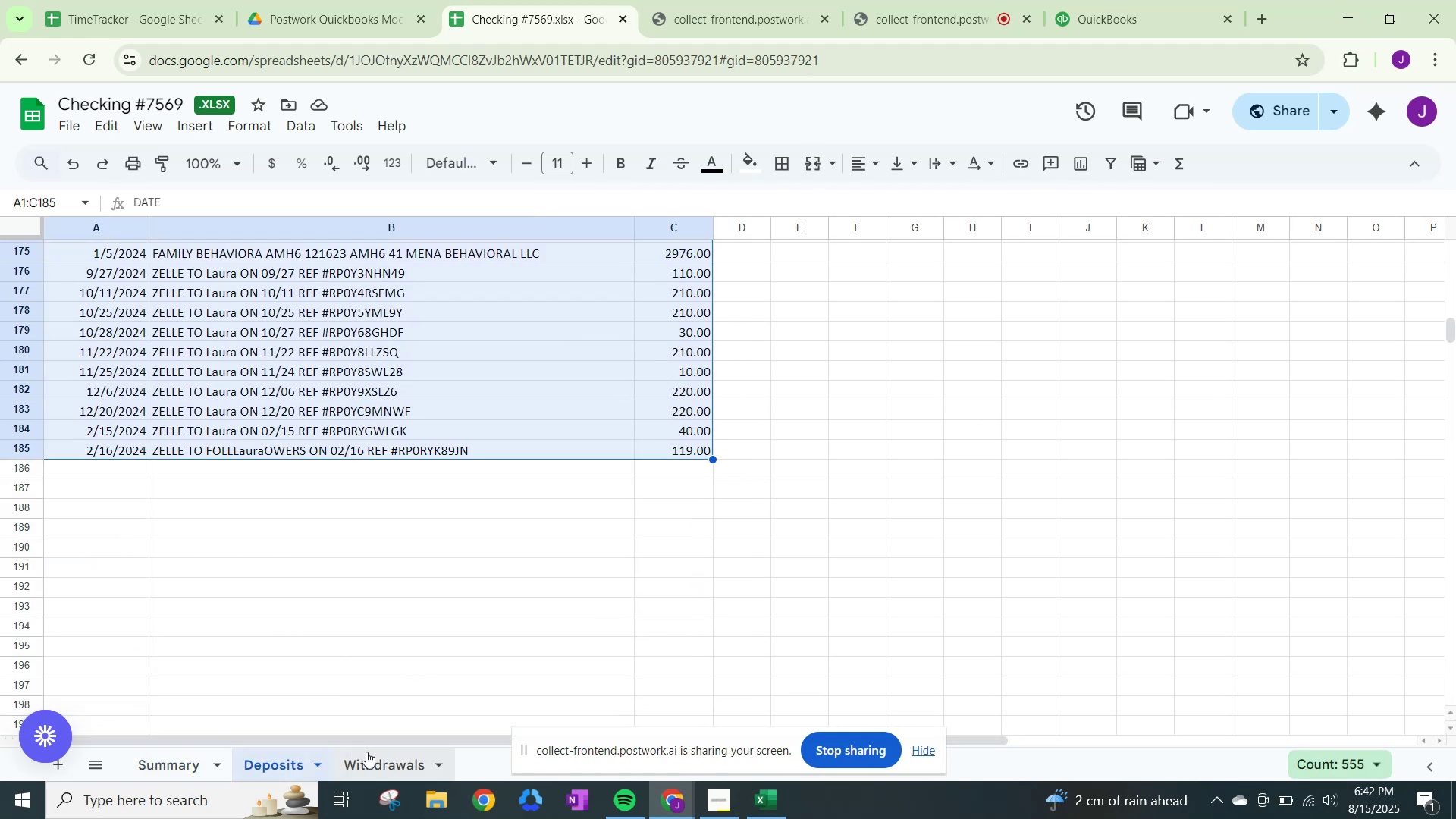 
key(Shift+ArrowDown)
 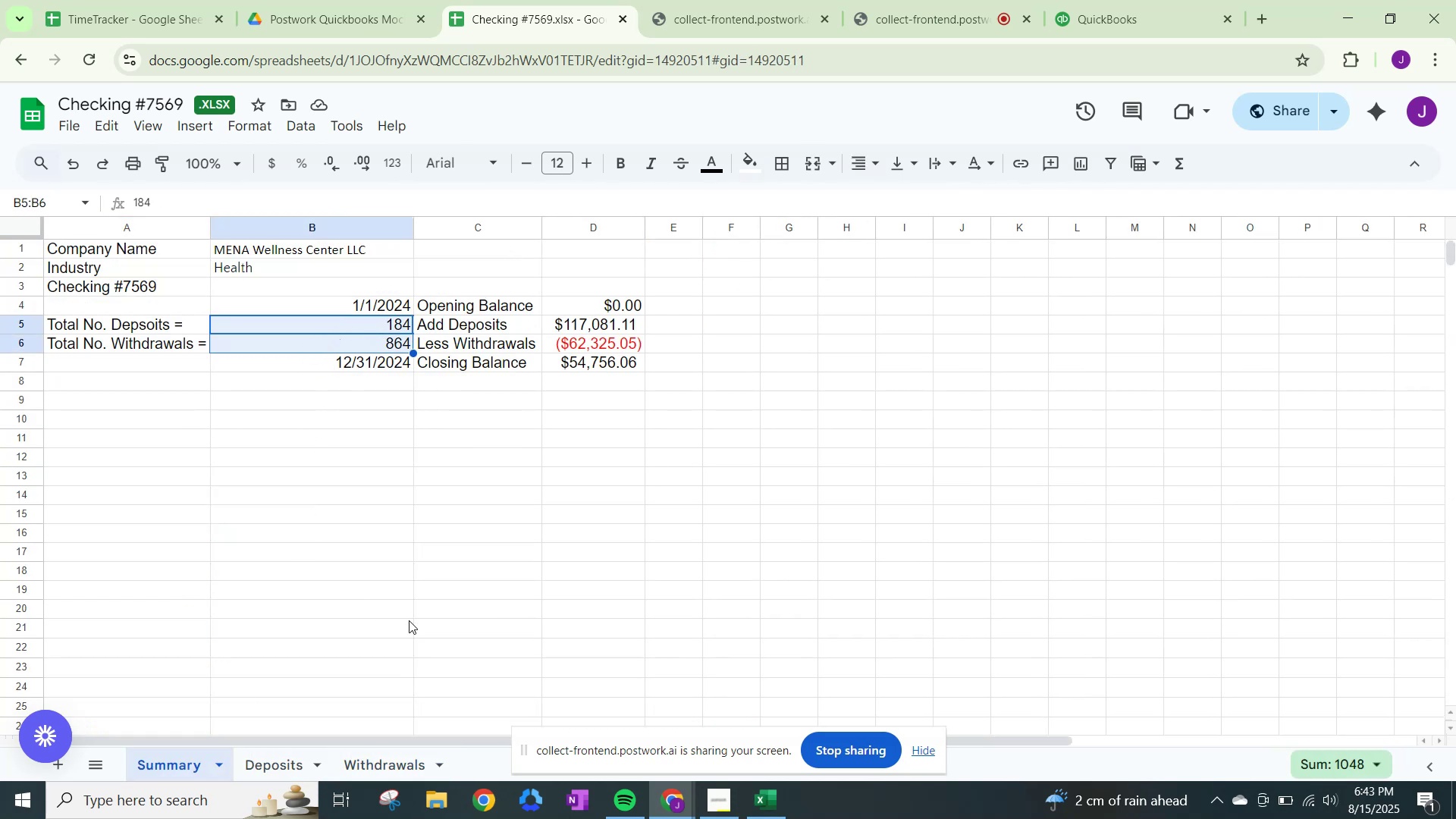 
left_click([766, 799])
 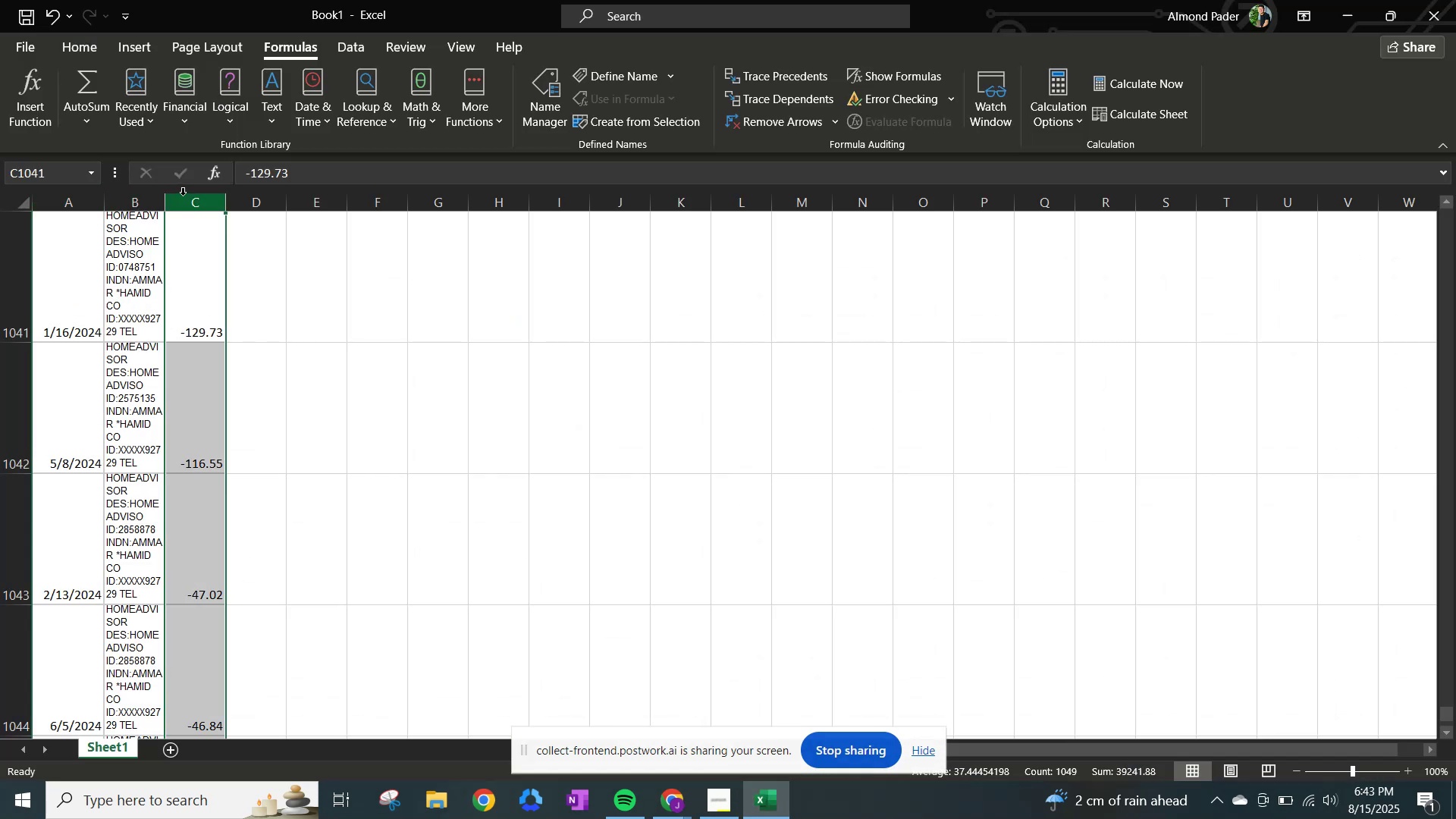 
left_click([183, 195])
 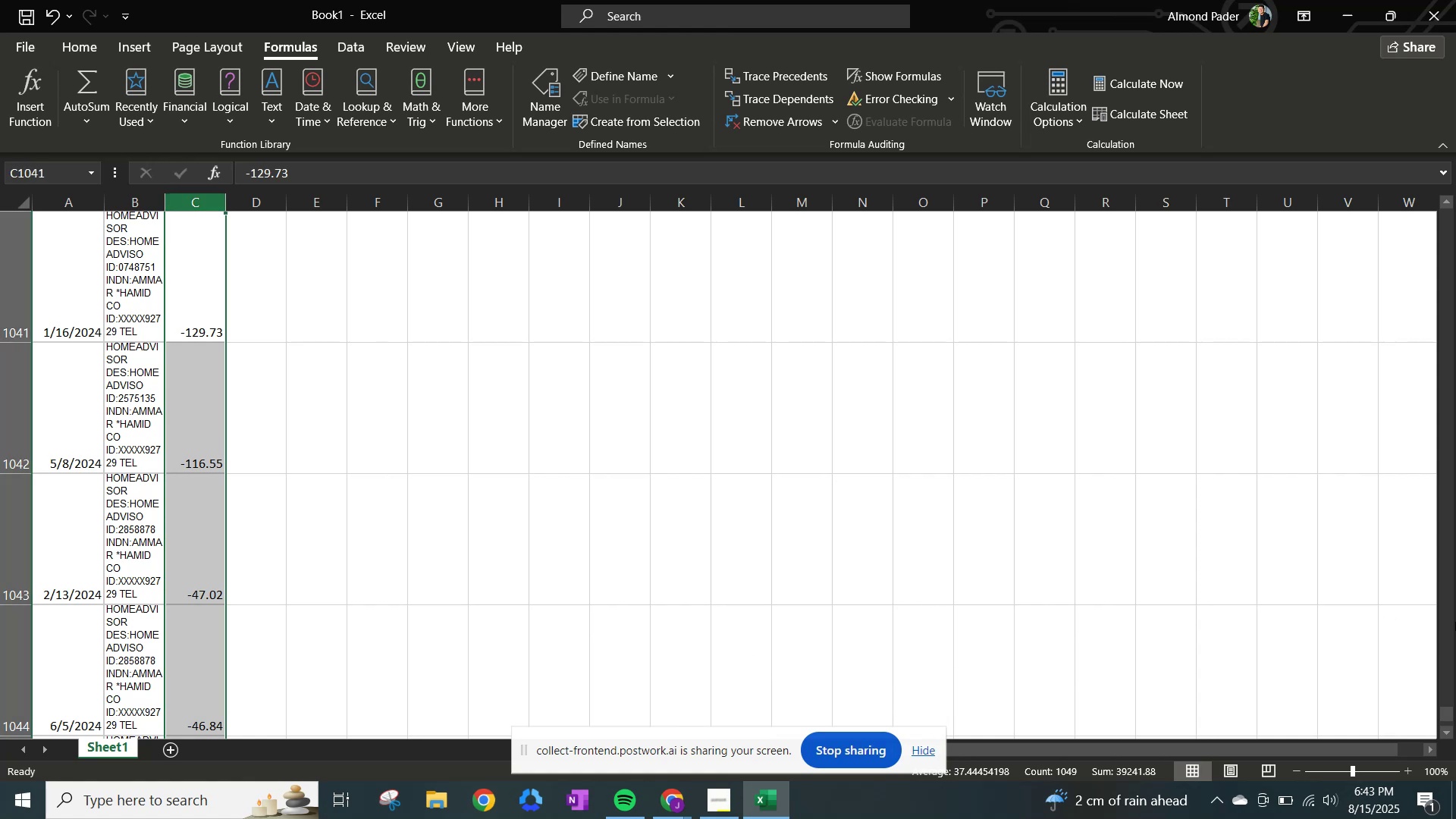 
left_click_drag(start_coordinate=[1443, 714], to_coordinate=[1414, 214])
 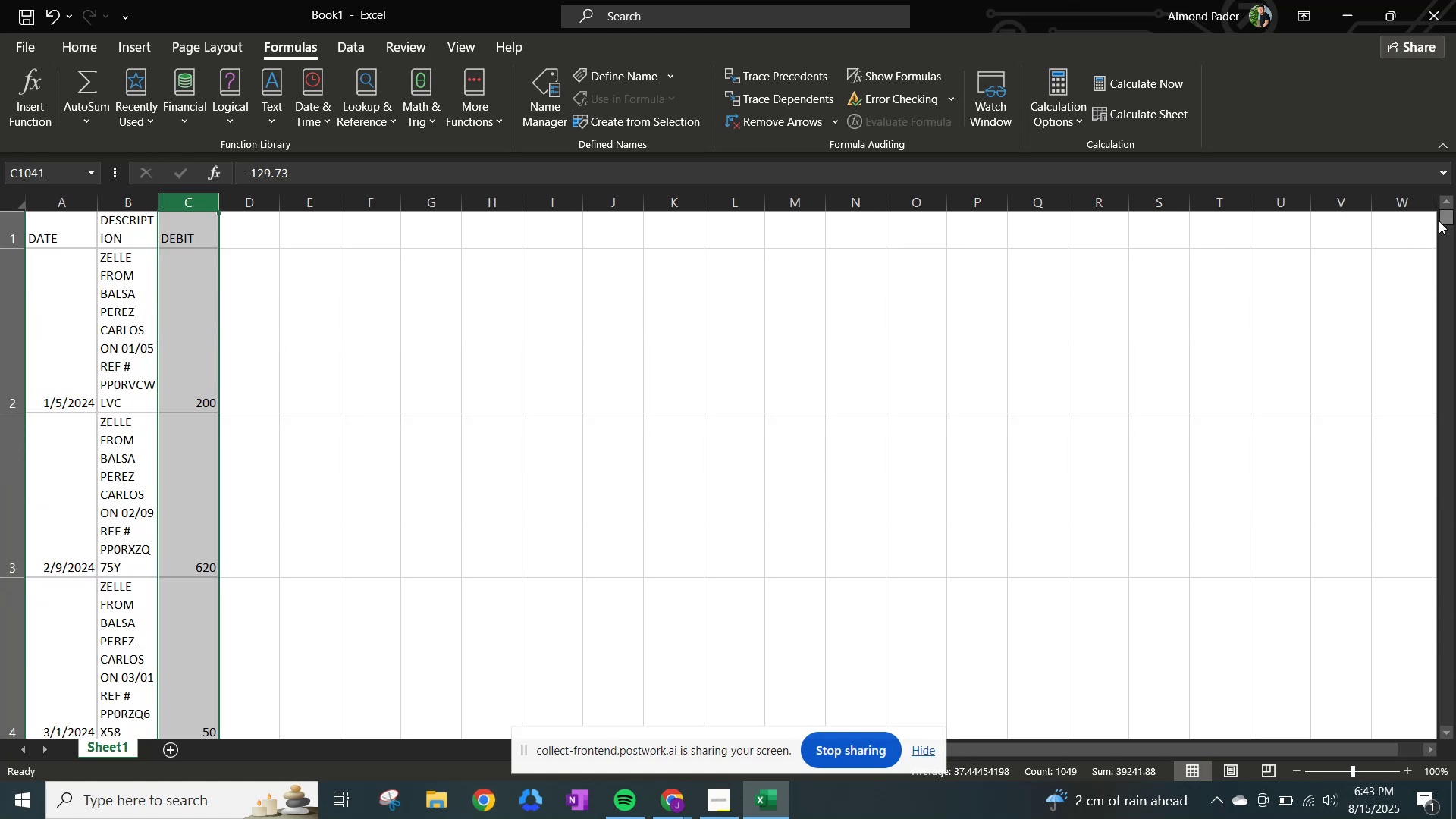 
left_click_drag(start_coordinate=[1439, 220], to_coordinate=[1435, 191])
 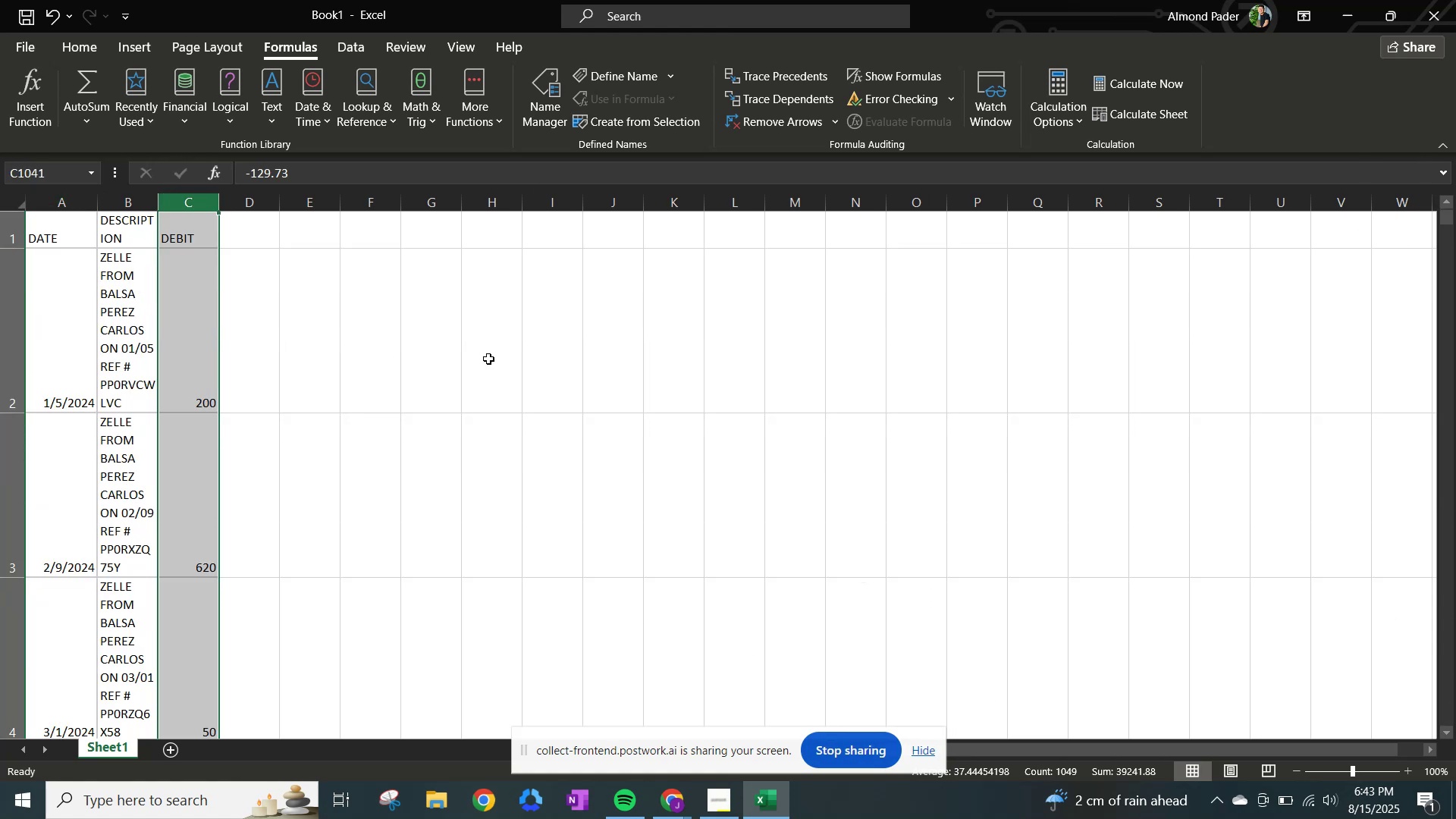 
wait(9.84)
 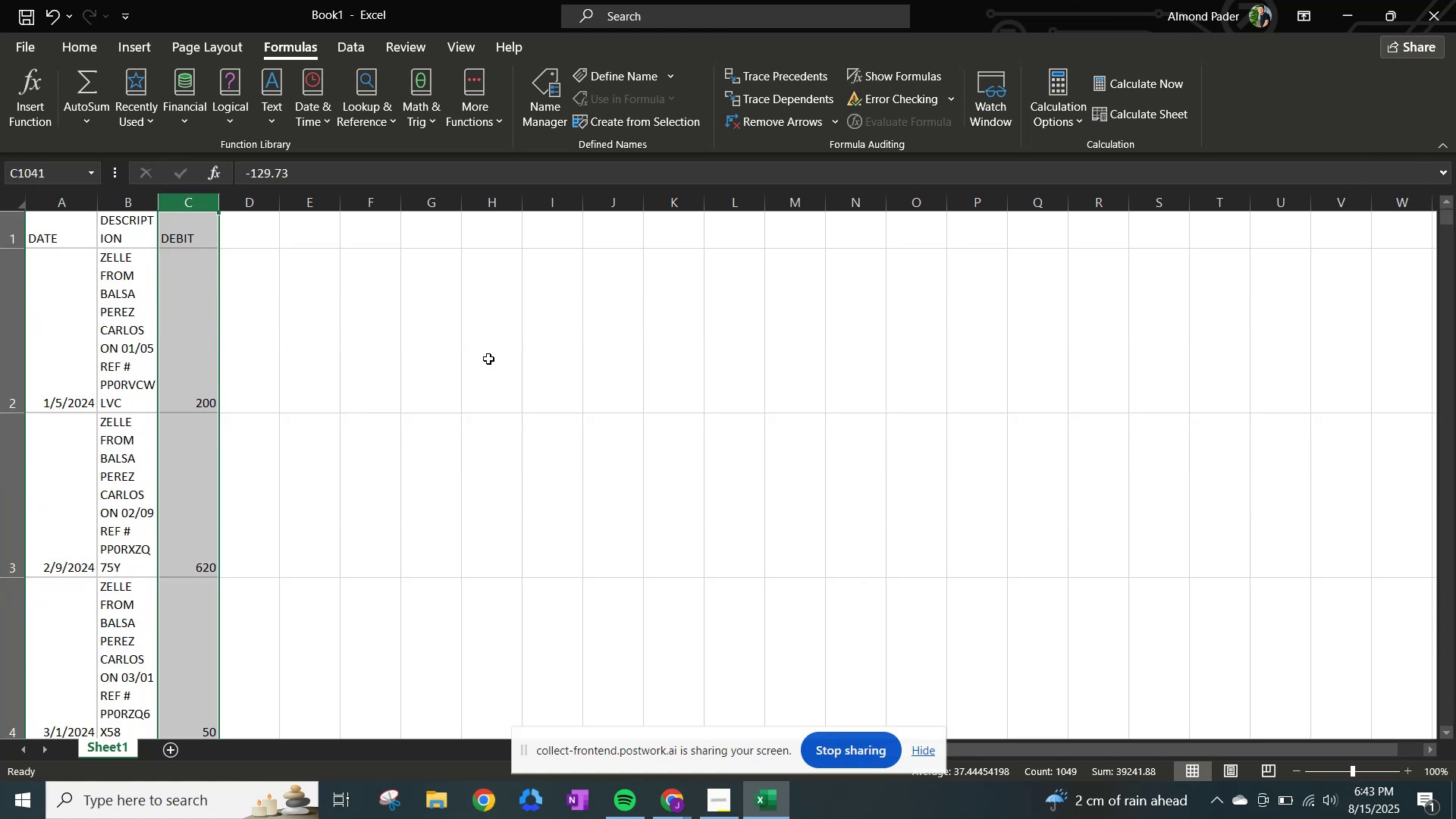 
left_click([17, 10])
 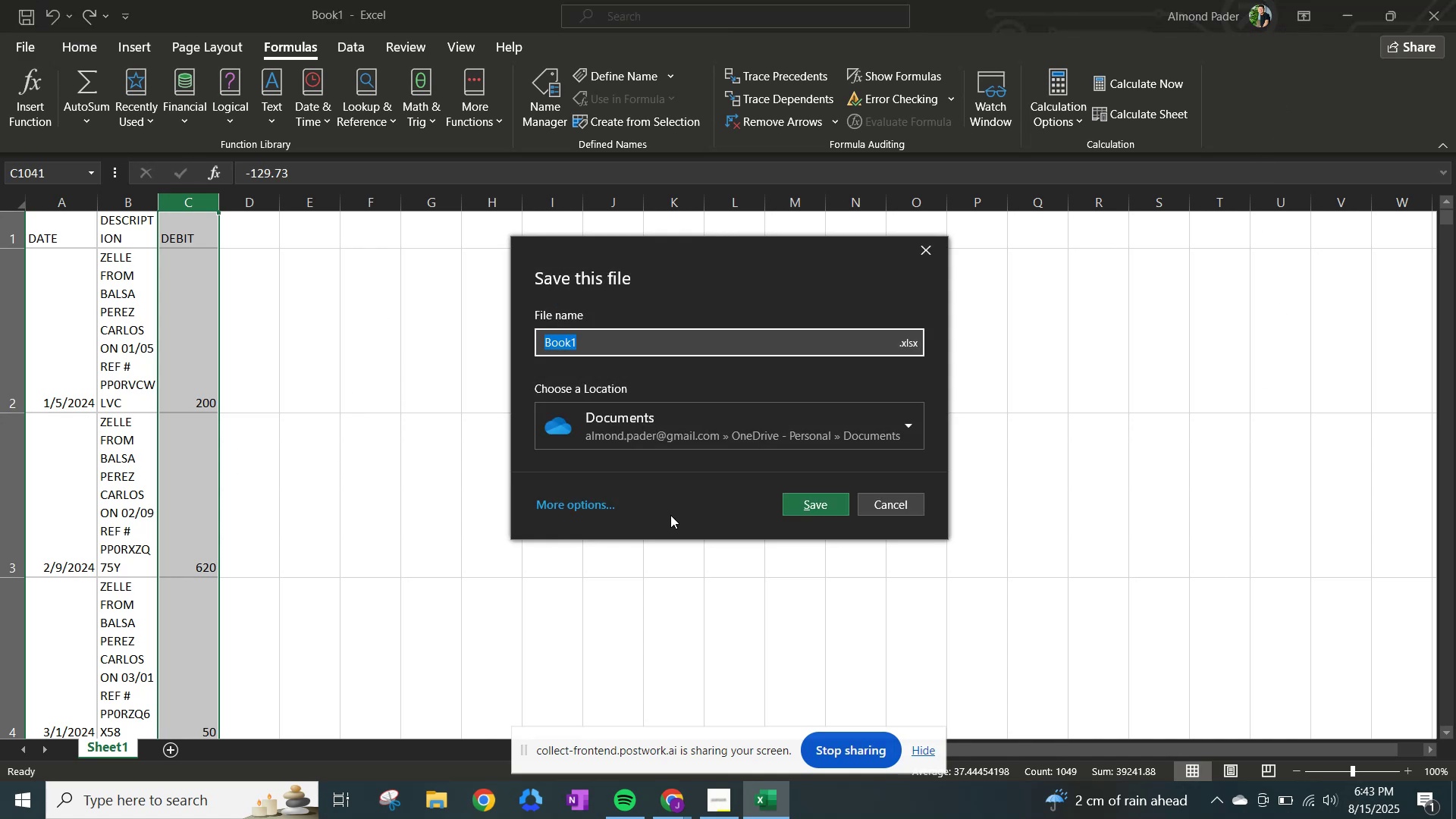 
wait(5.32)
 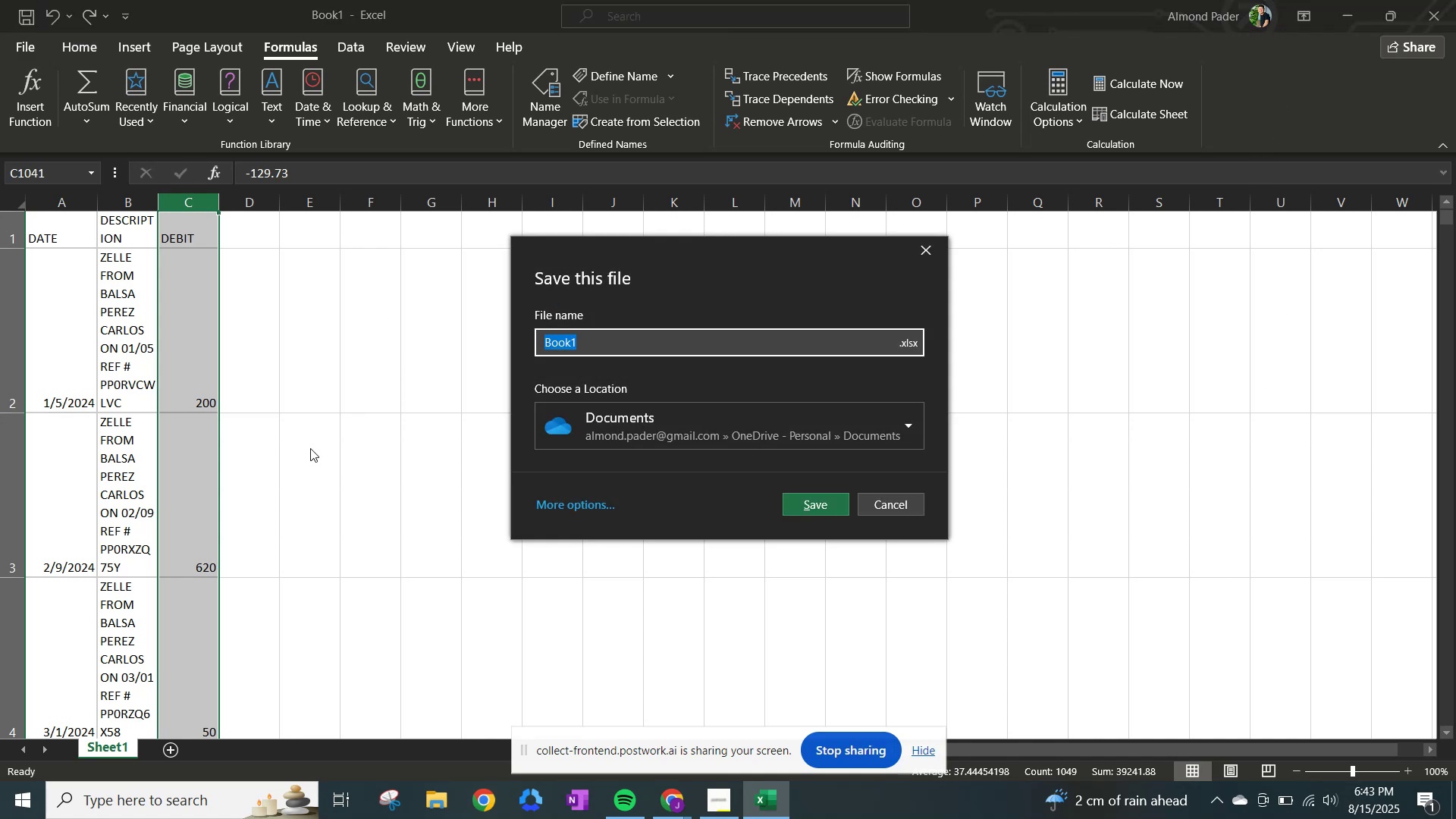 
type(mena)
 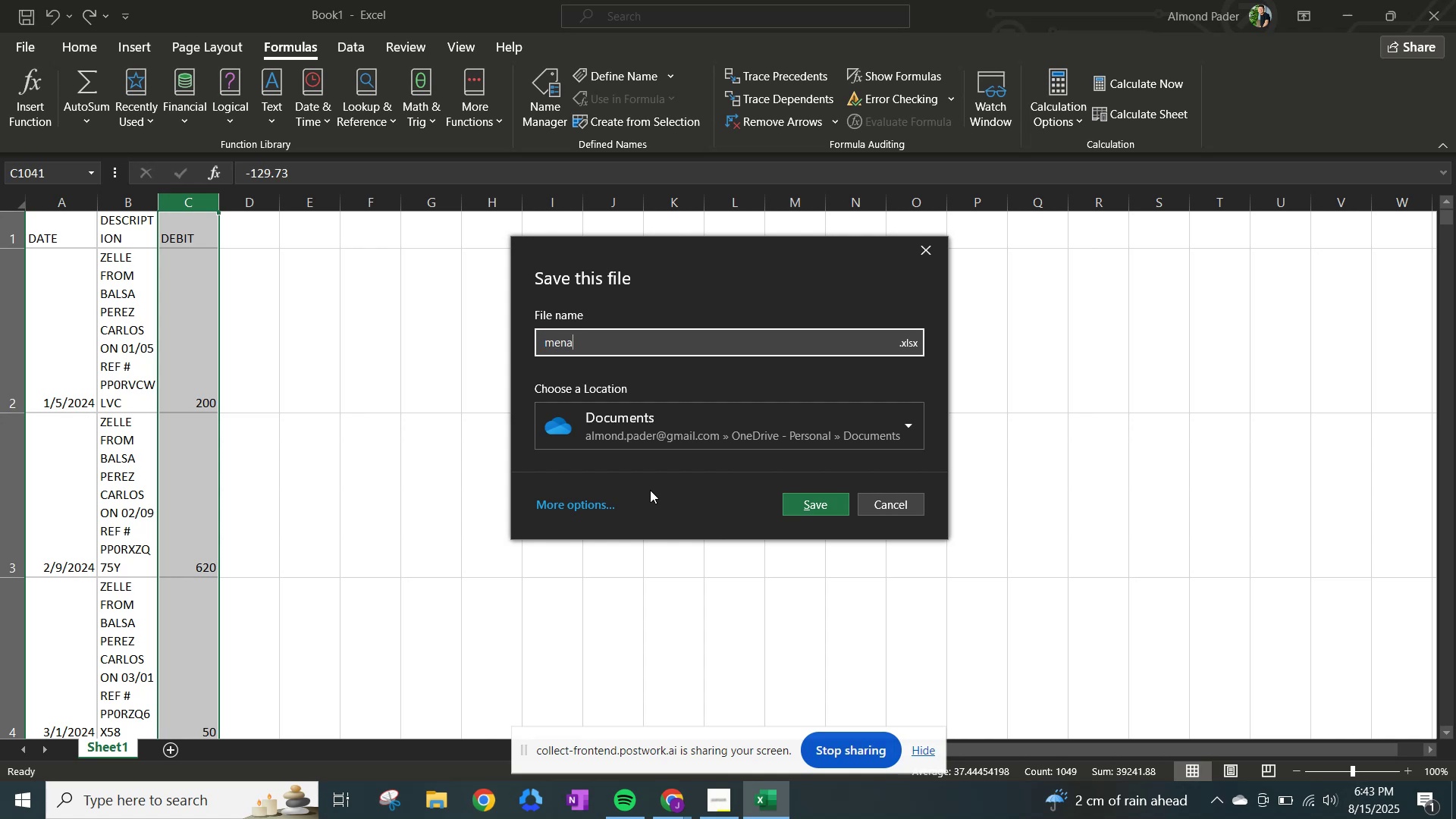 
key(Enter)
 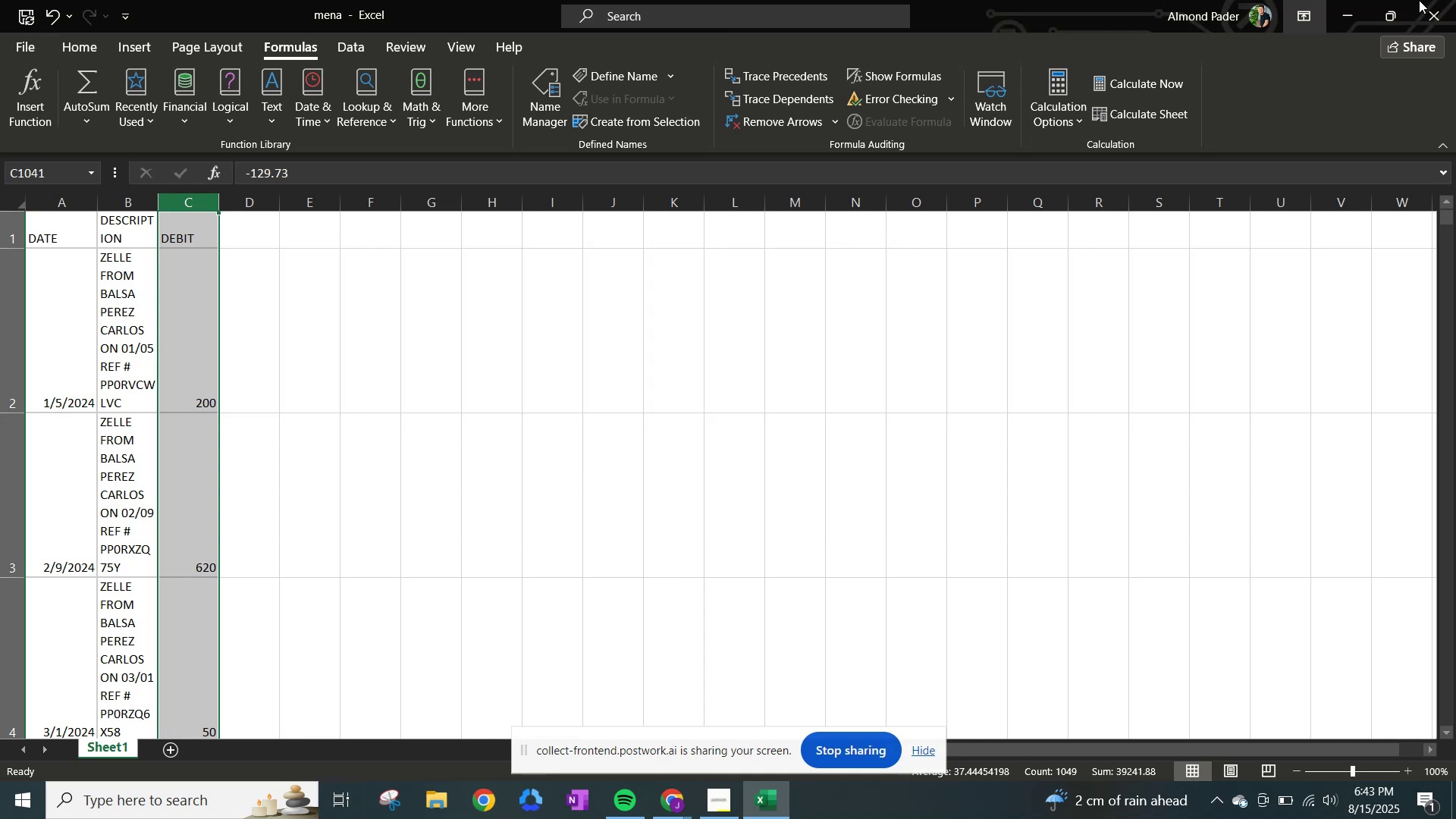 
left_click([1451, 0])
 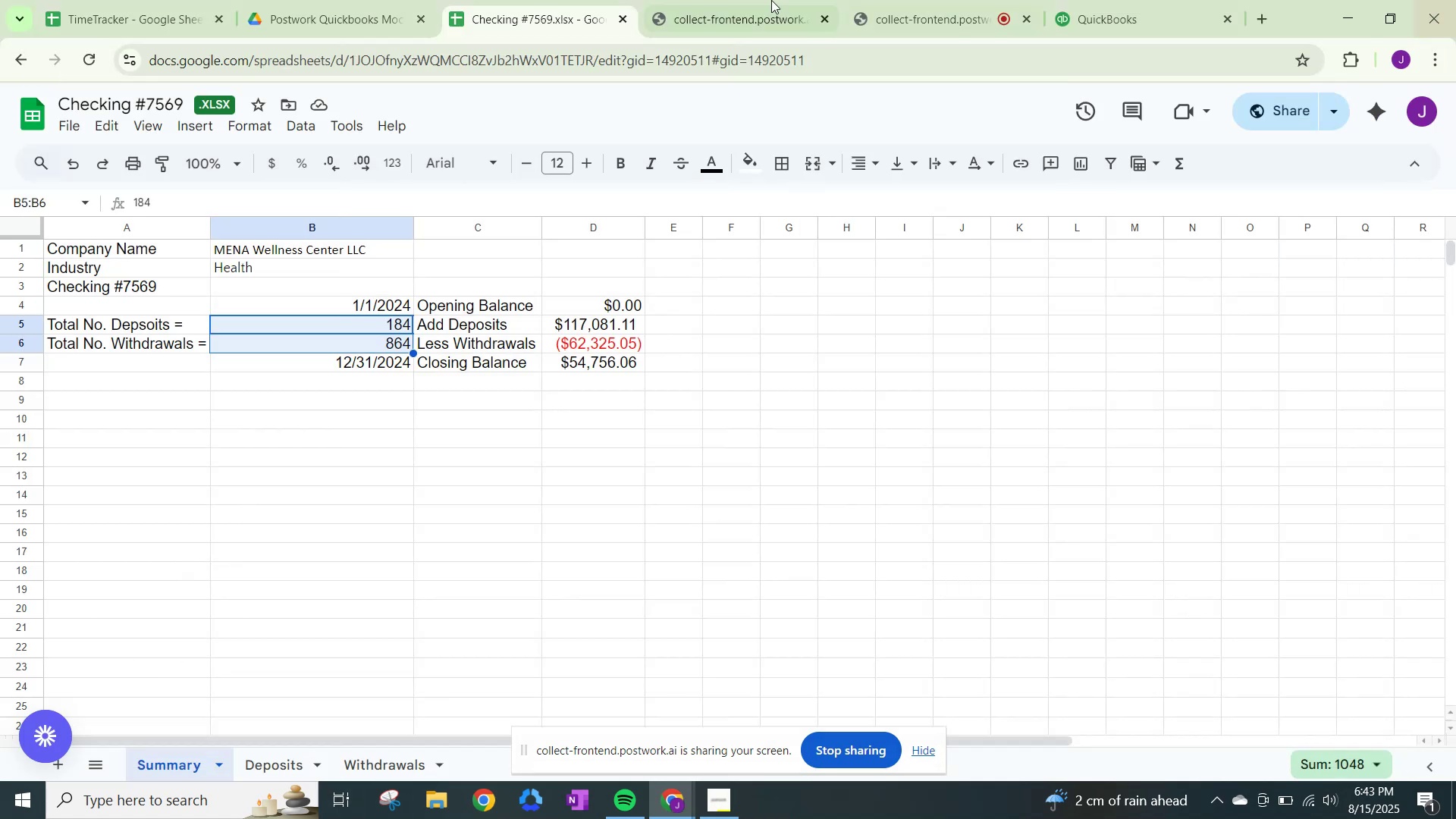 
wait(6.54)
 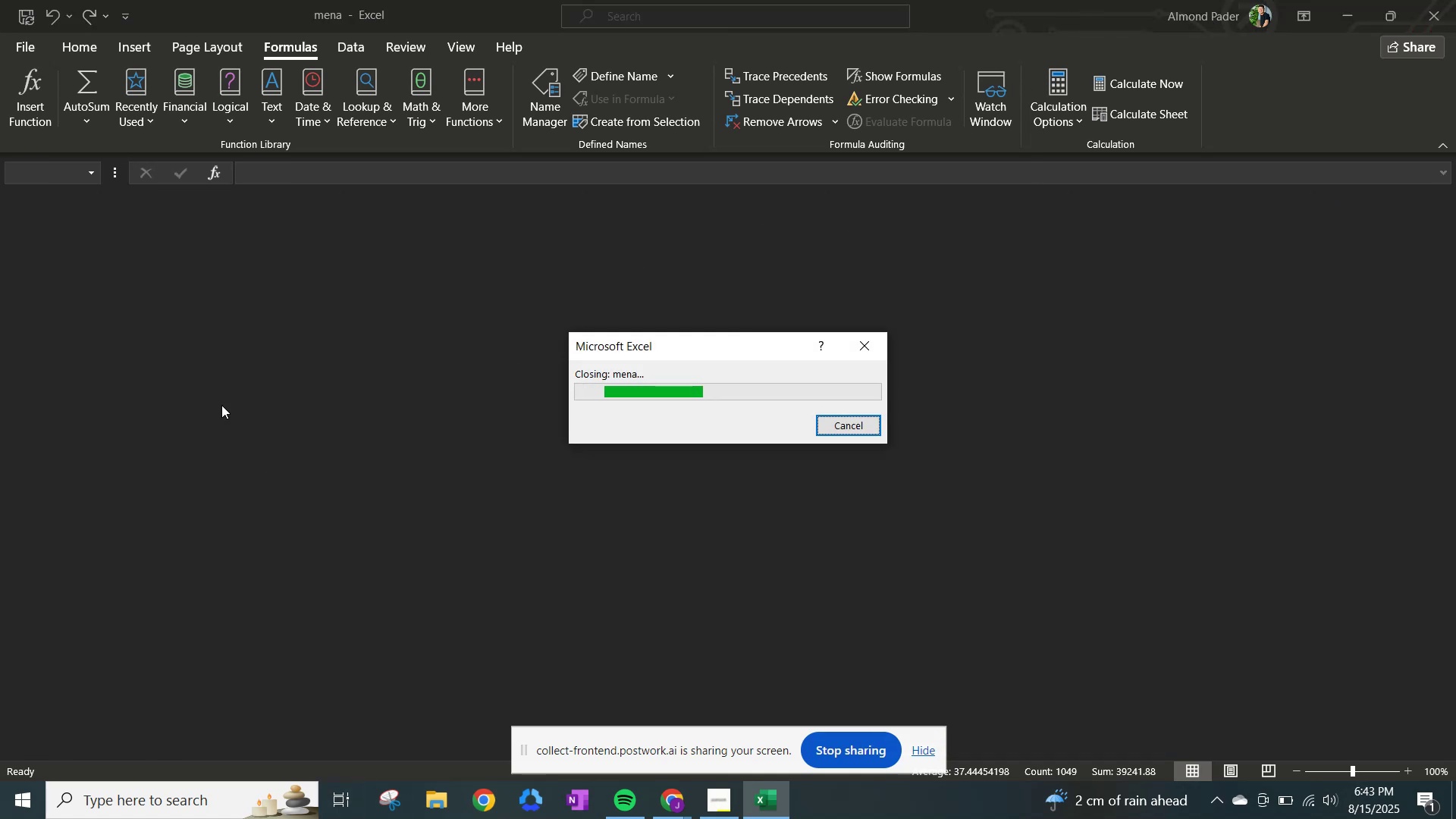 
left_click([620, 22])
 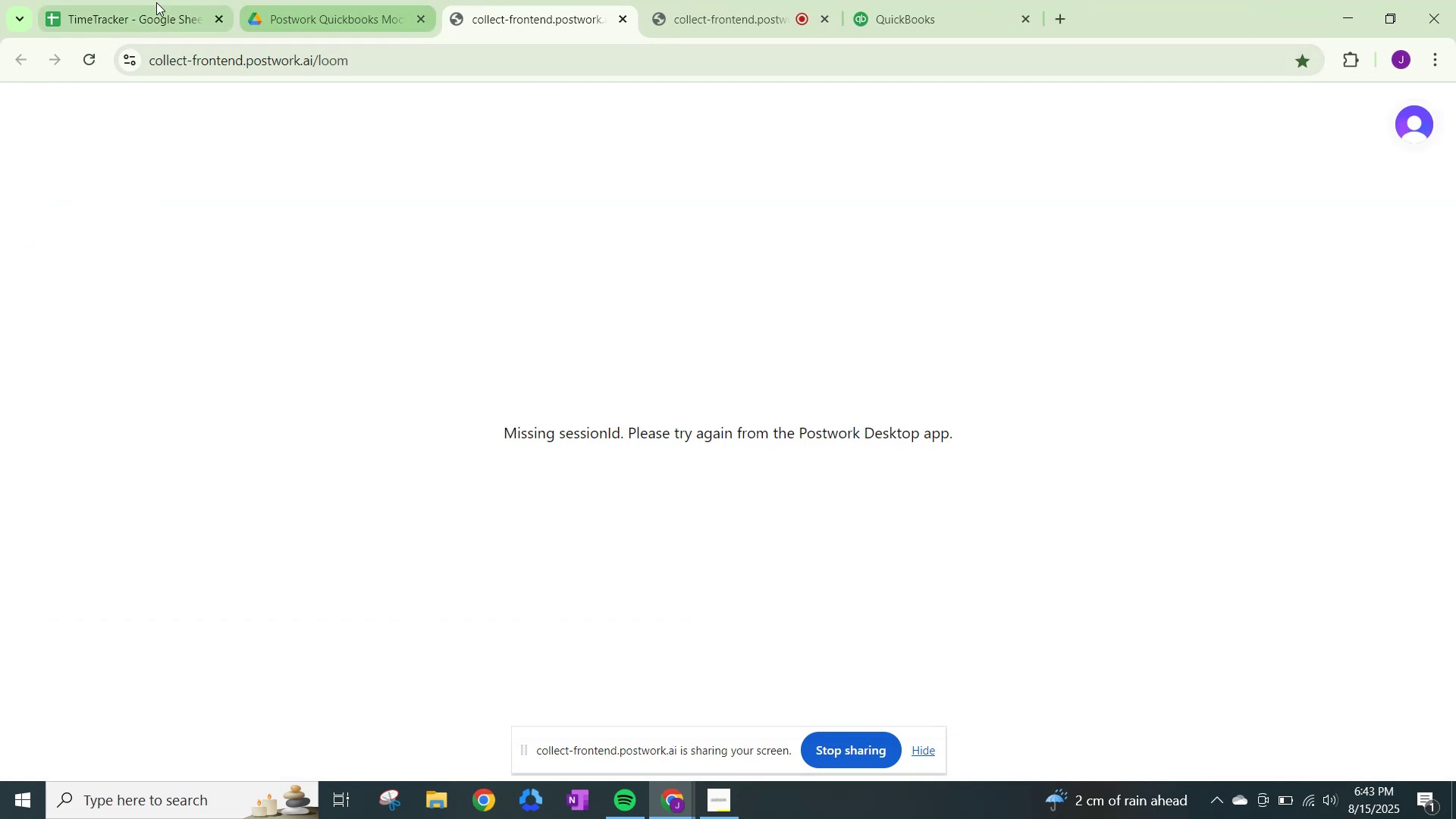 
left_click([132, 0])
 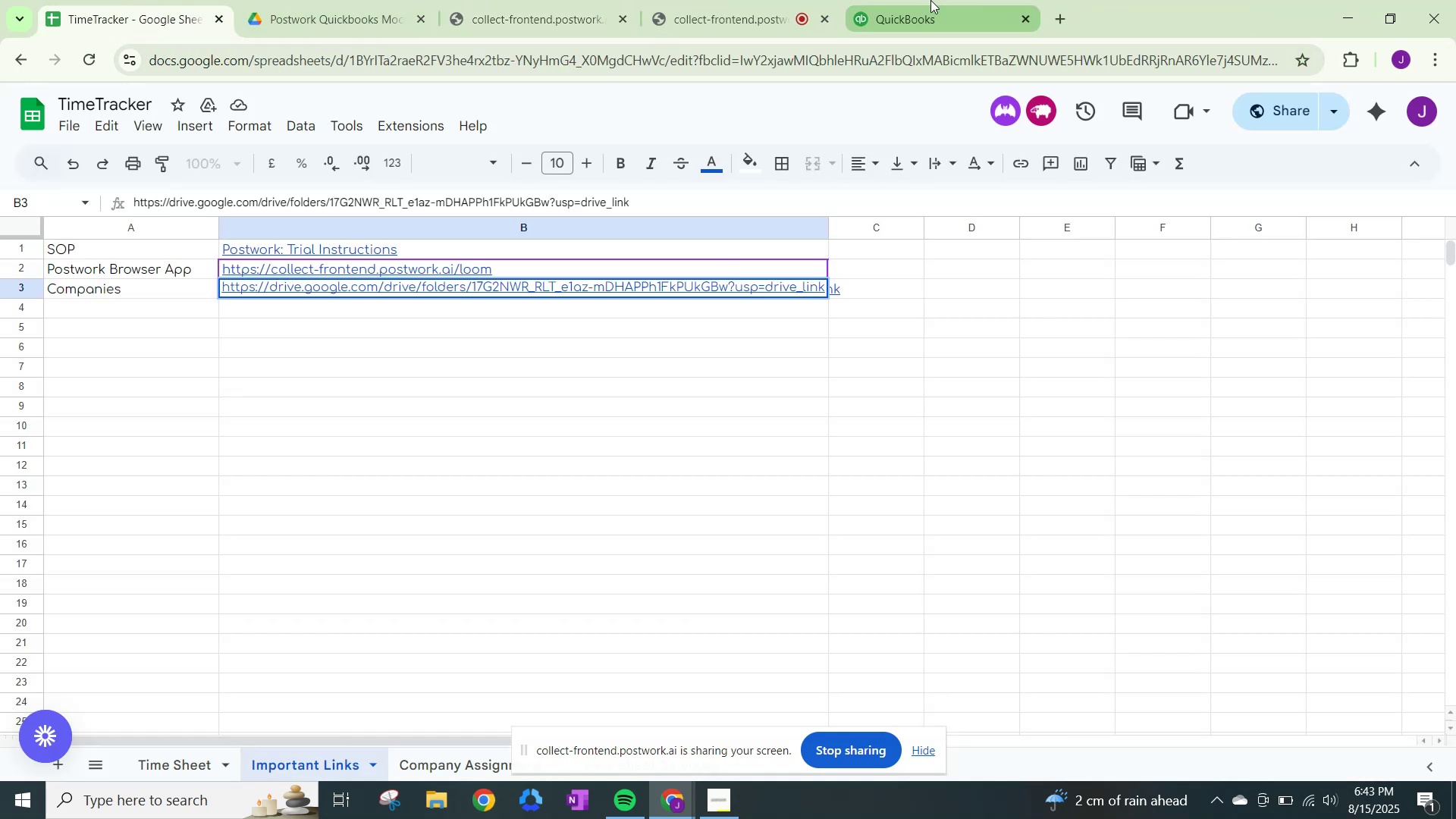 
left_click([733, 0])
 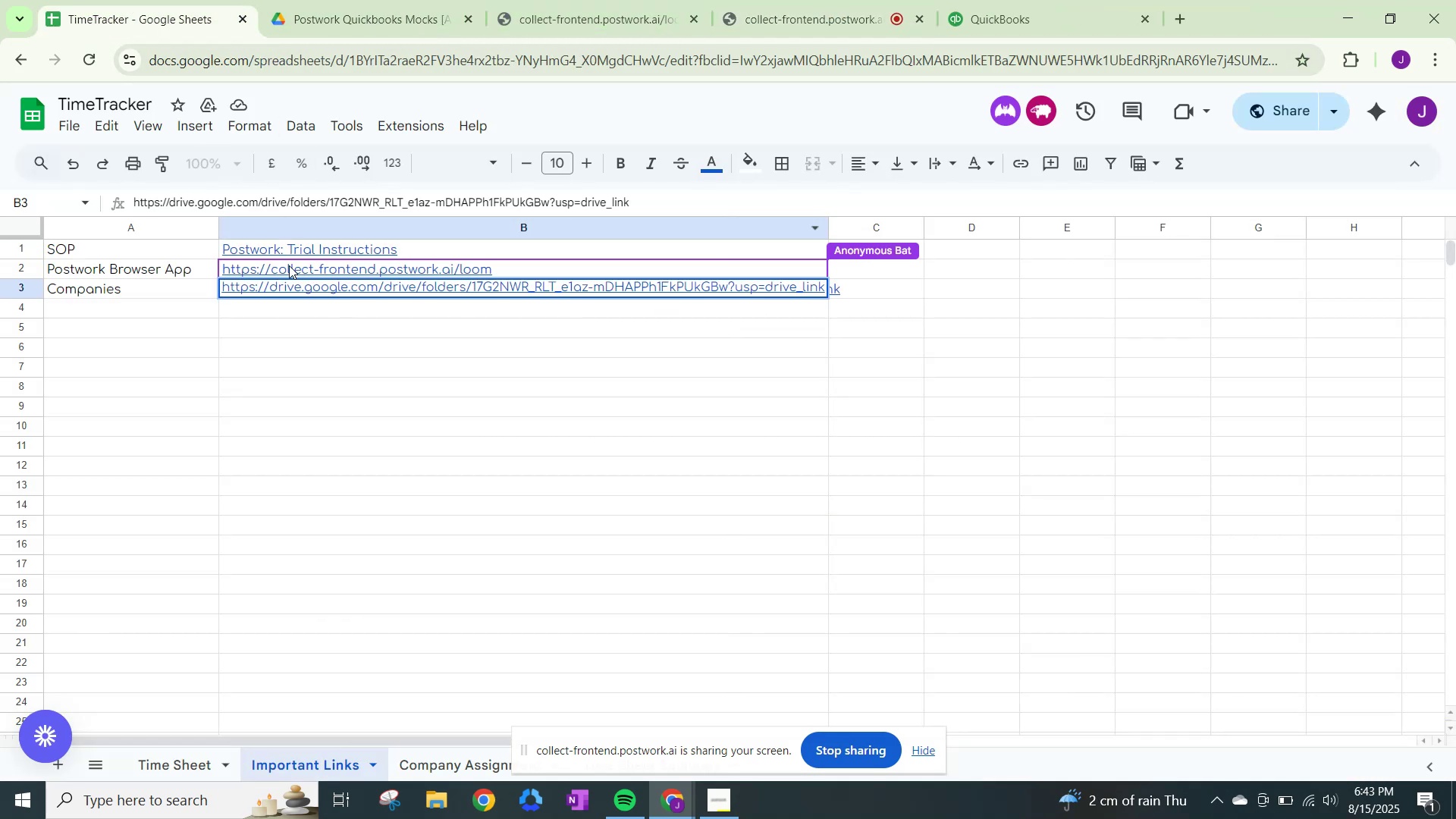 
wait(6.56)
 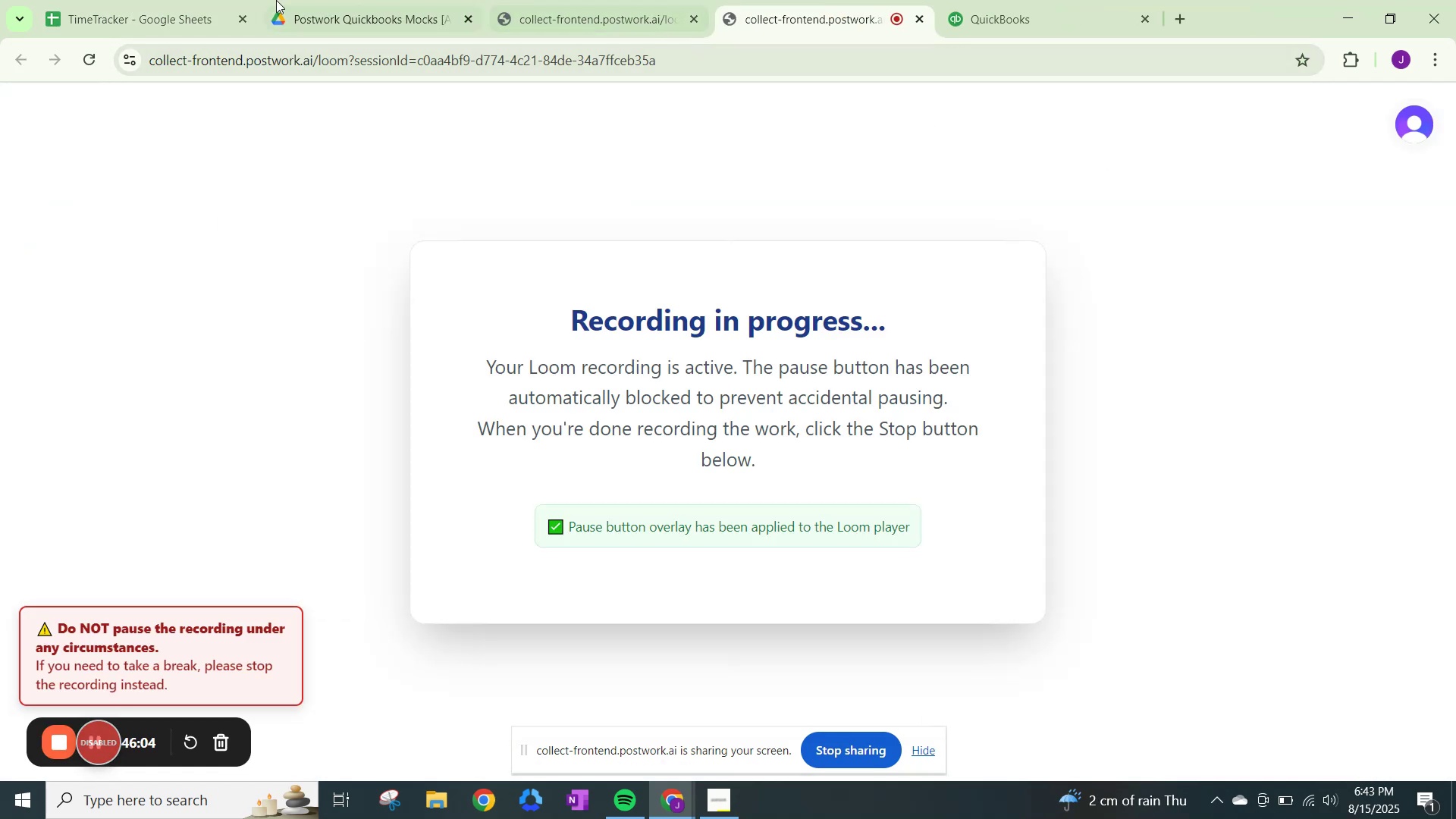 
left_click([453, 761])
 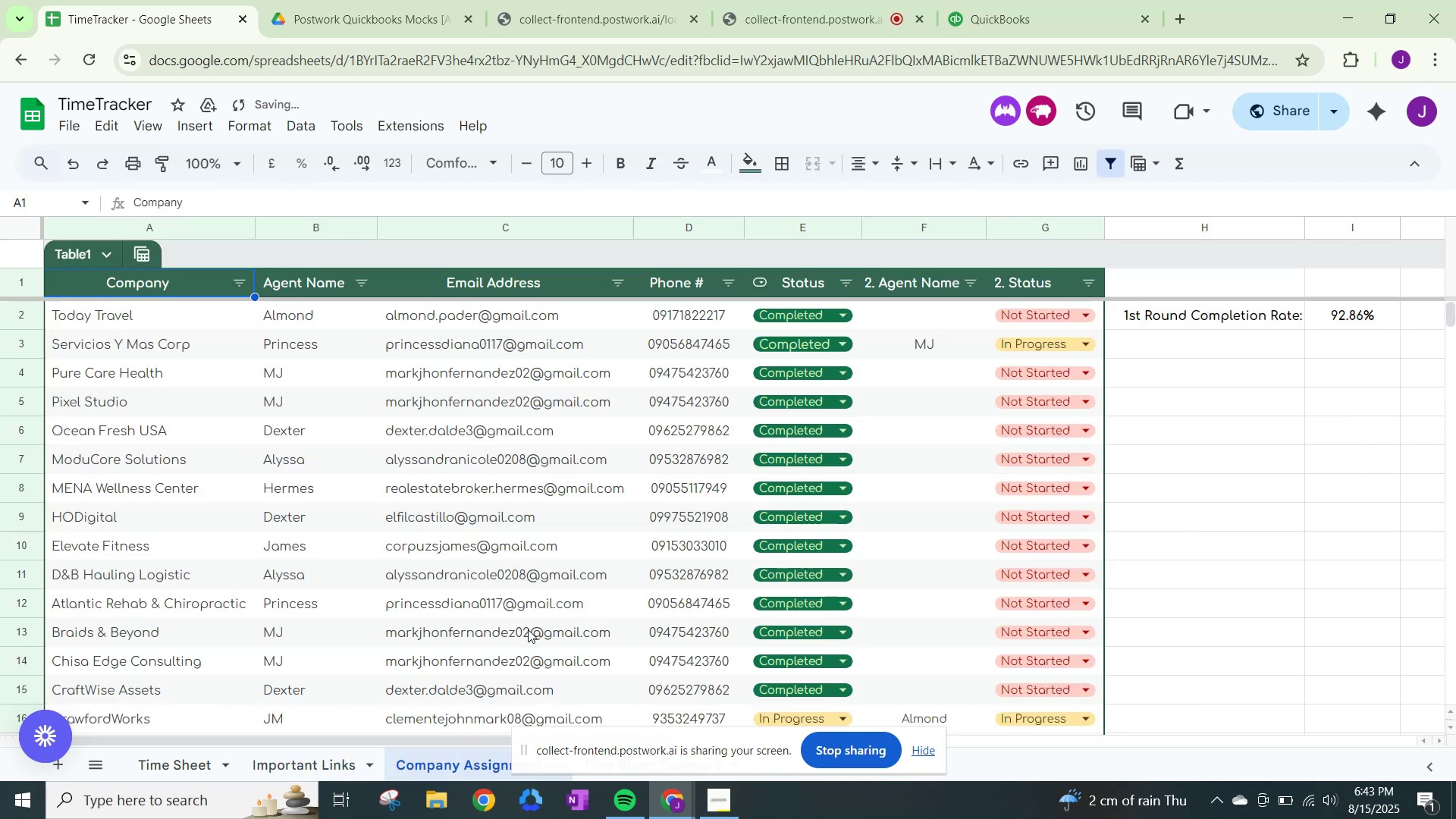 
scroll: coordinate [795, 593], scroll_direction: down, amount: 3.0
 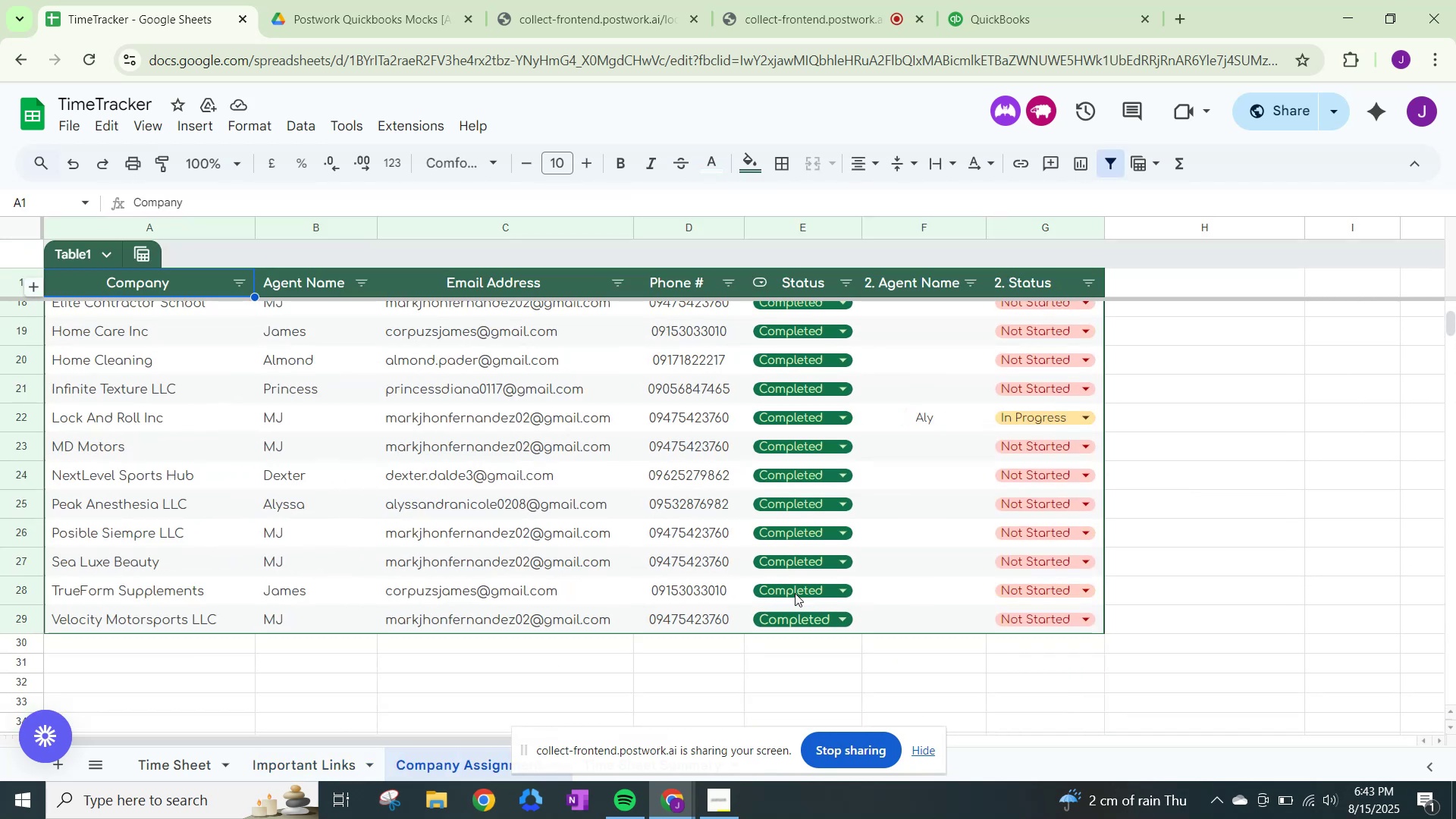 
scroll: coordinate [795, 593], scroll_direction: up, amount: 2.0
 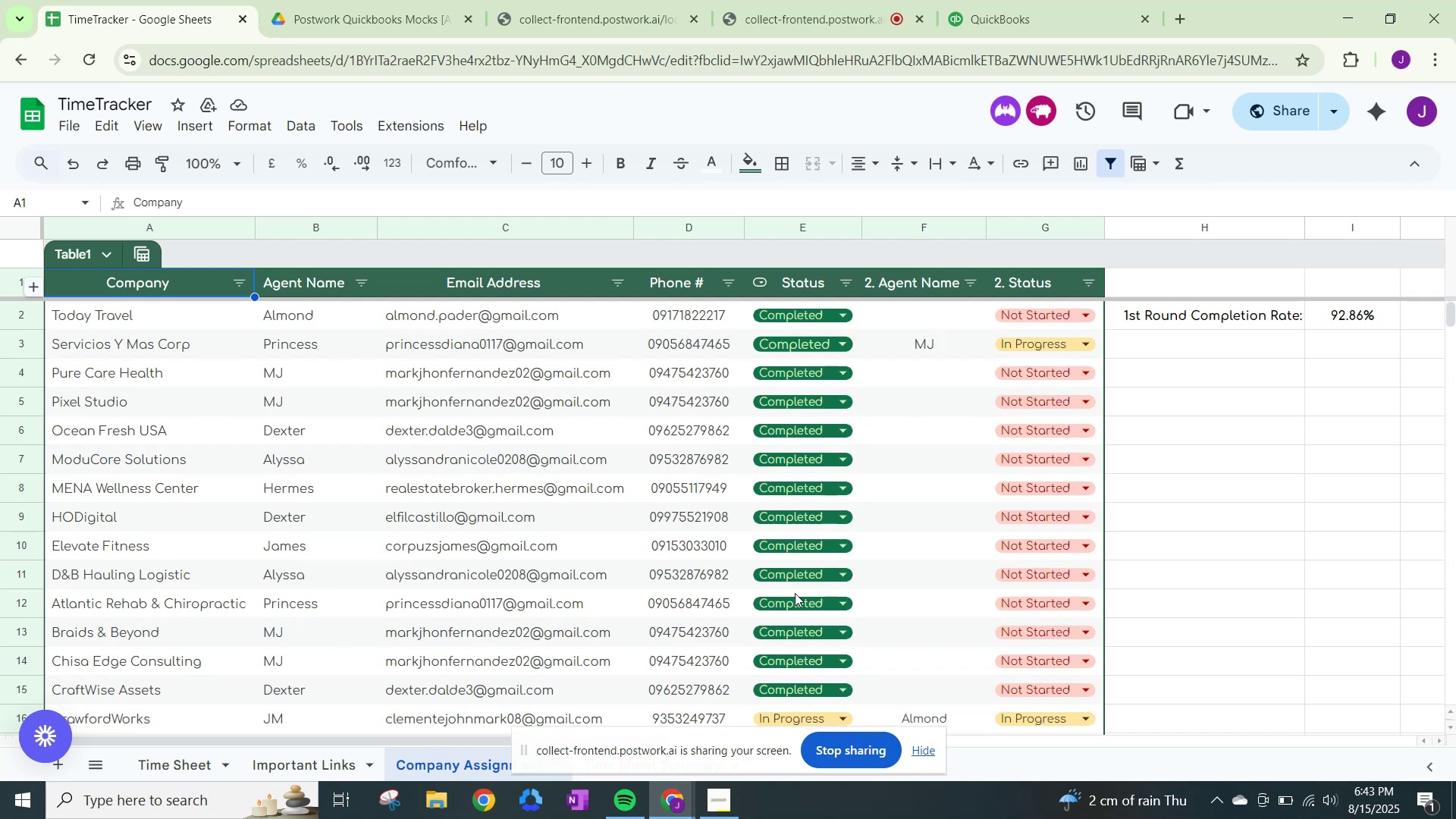 
wait(8.06)
 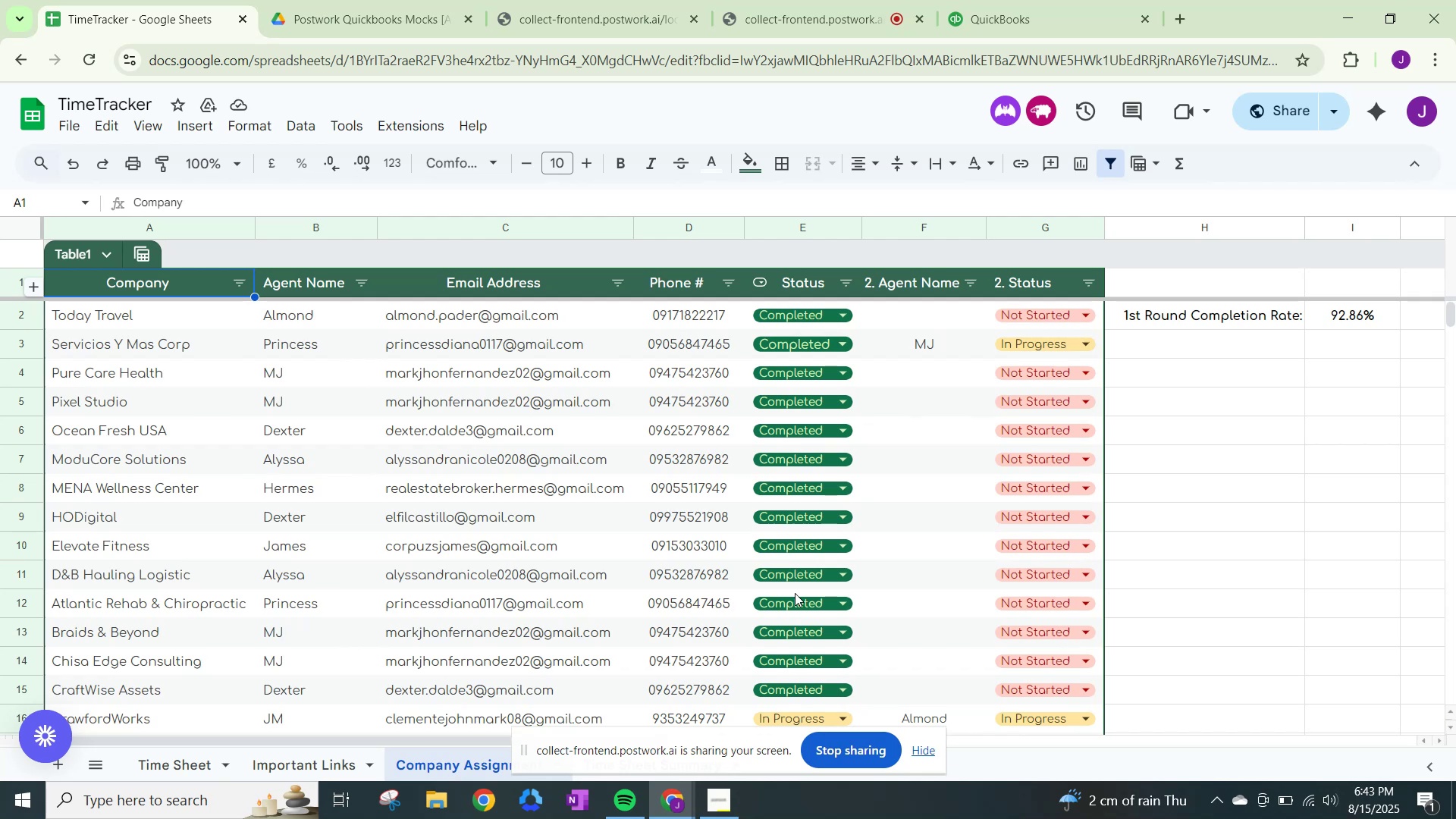 
scroll: coordinate [661, 535], scroll_direction: down, amount: 2.0
 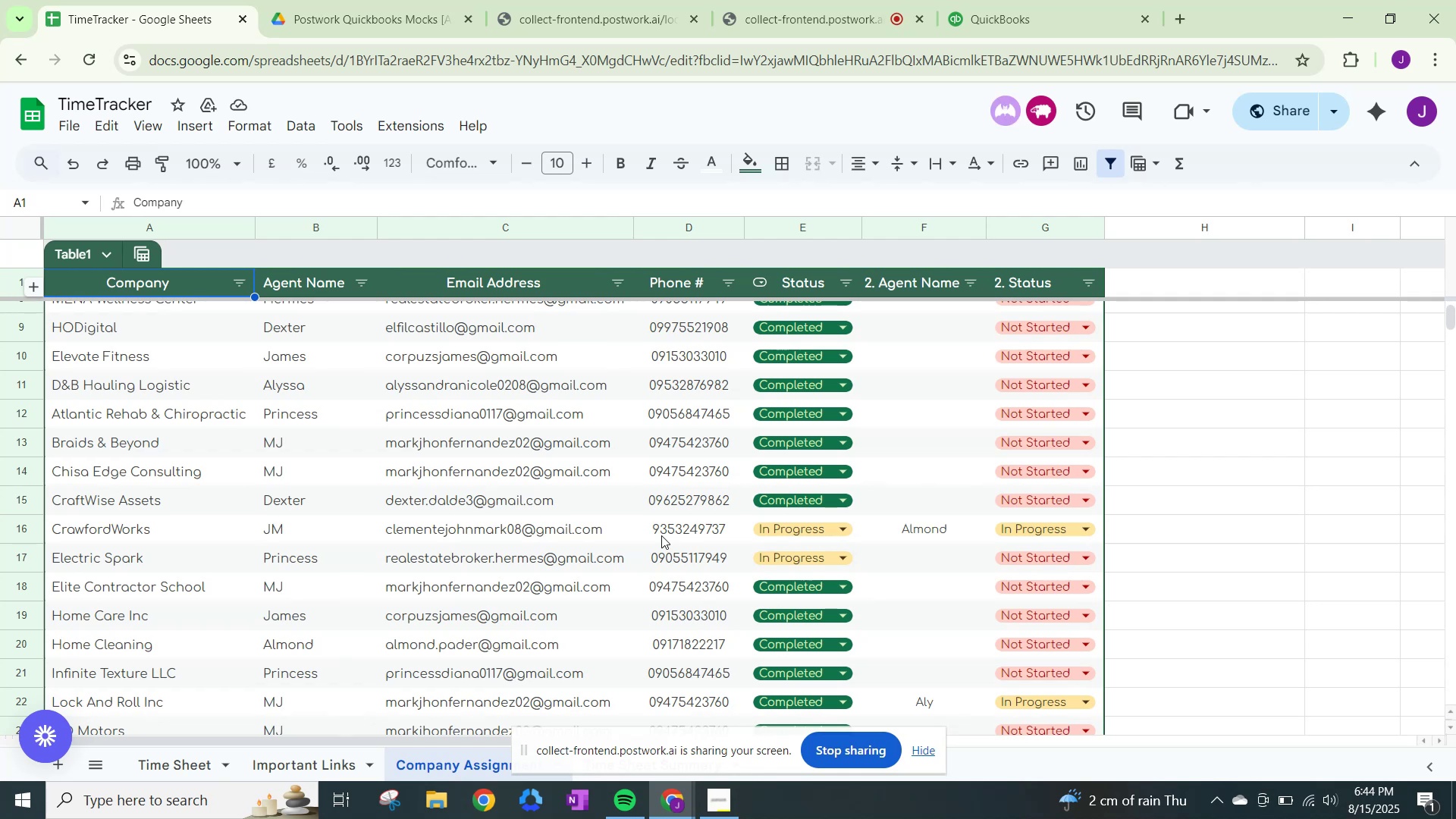 
wait(7.0)
 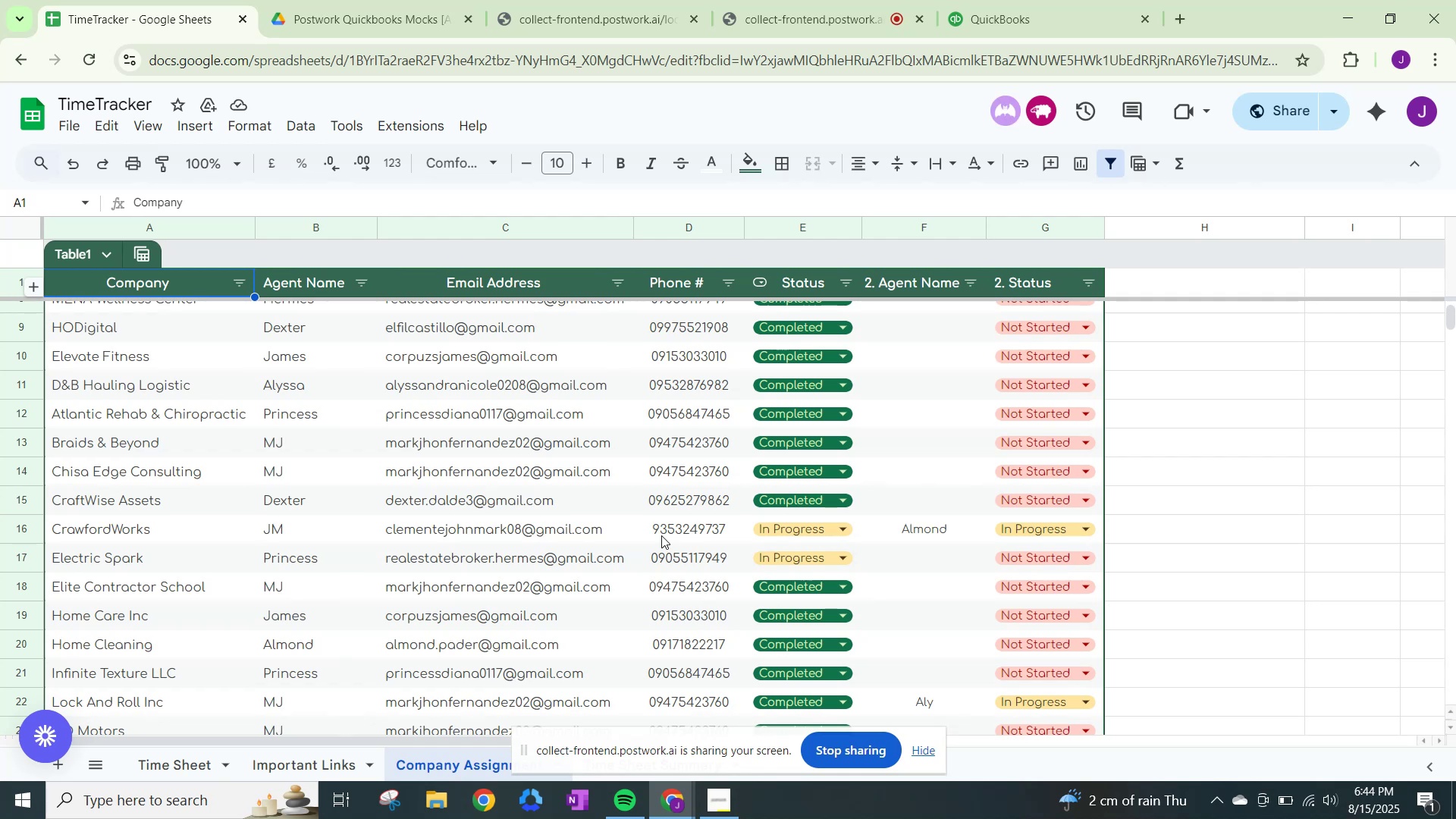 
scroll: coordinate [661, 535], scroll_direction: up, amount: 2.0
 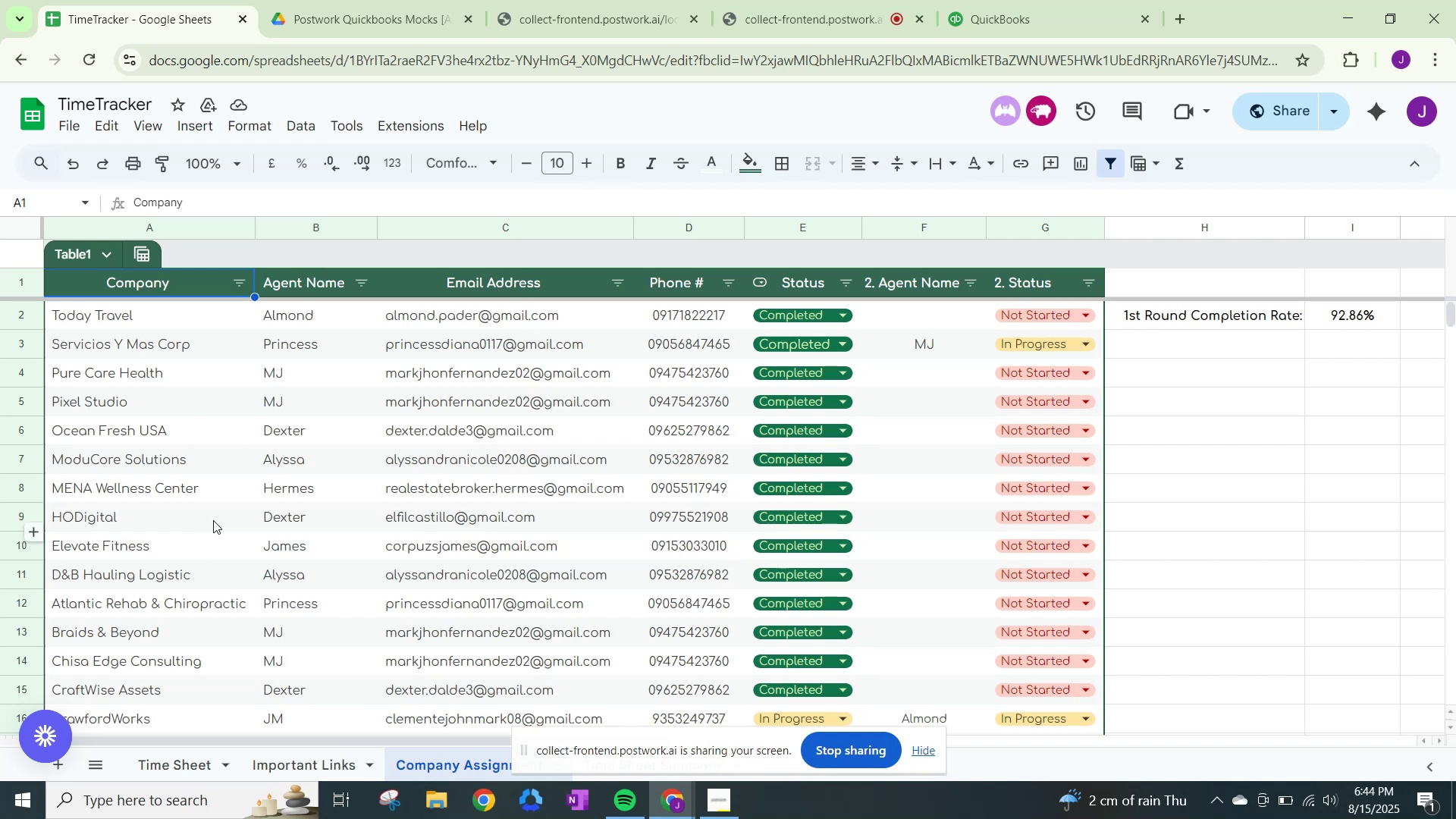 
wait(19.16)
 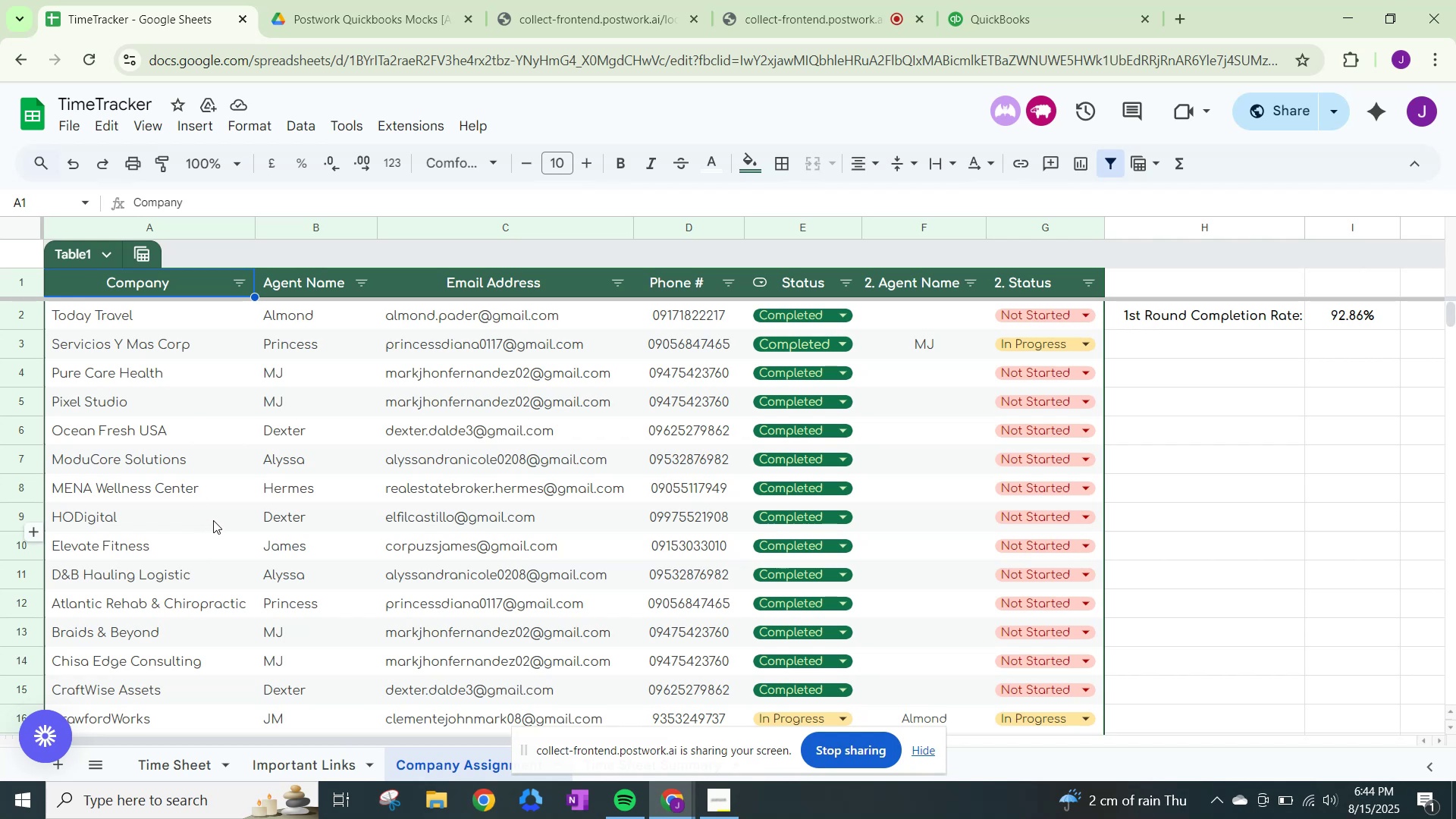 
left_click([348, 0])
 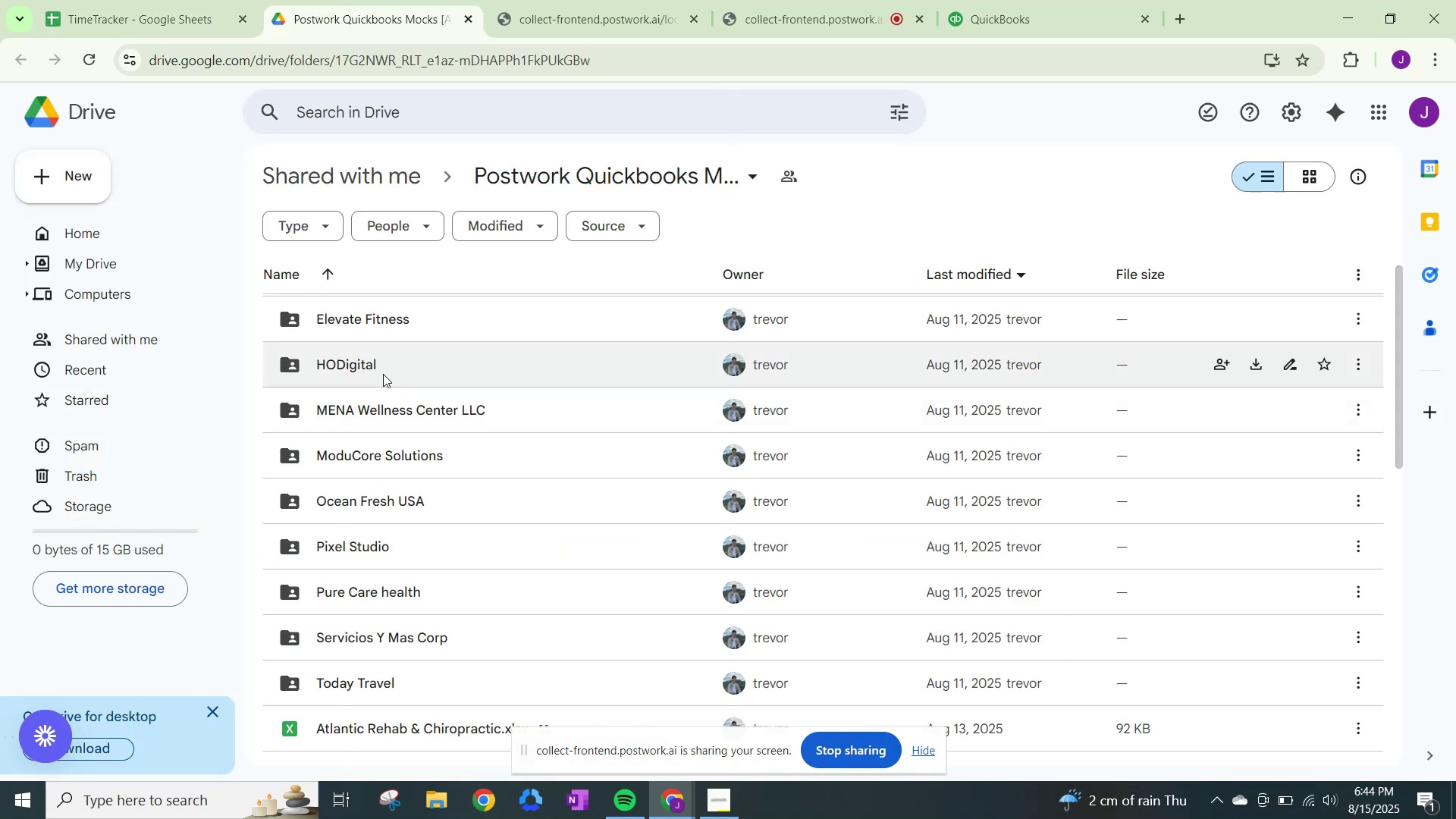 
double_click([385, 363])
 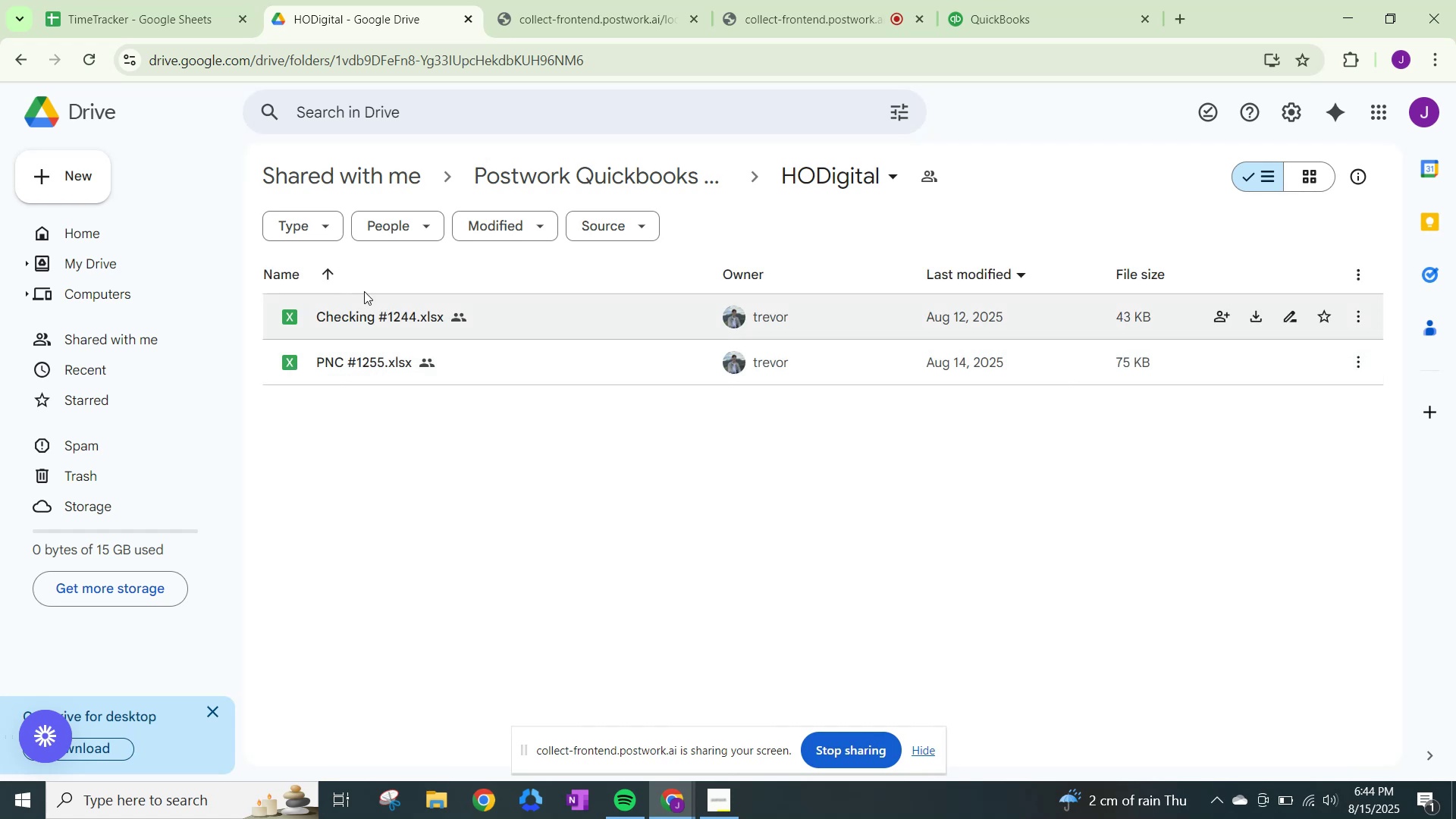 
wait(5.38)
 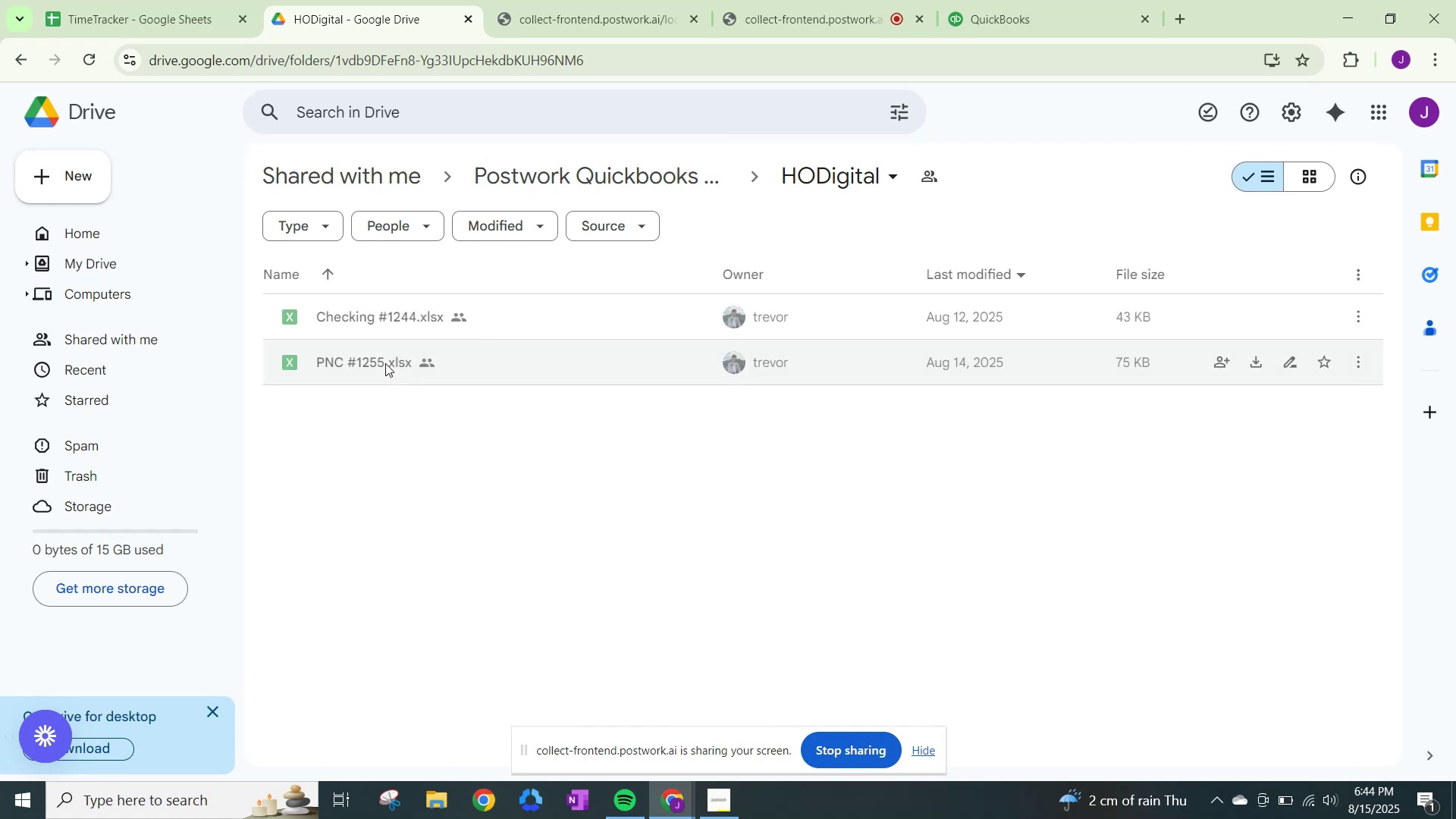 
left_click([24, 52])
 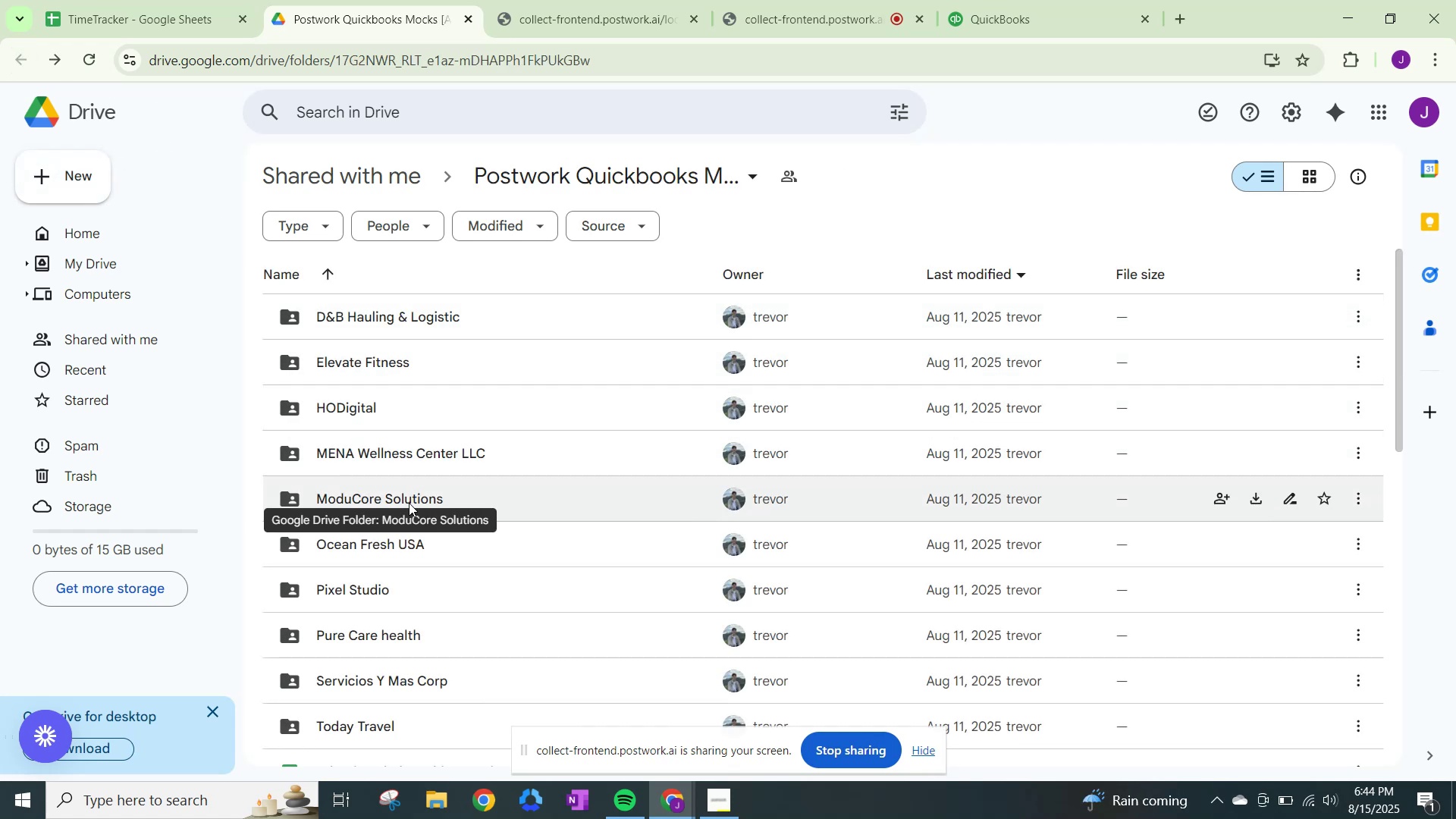 
double_click([409, 503])
 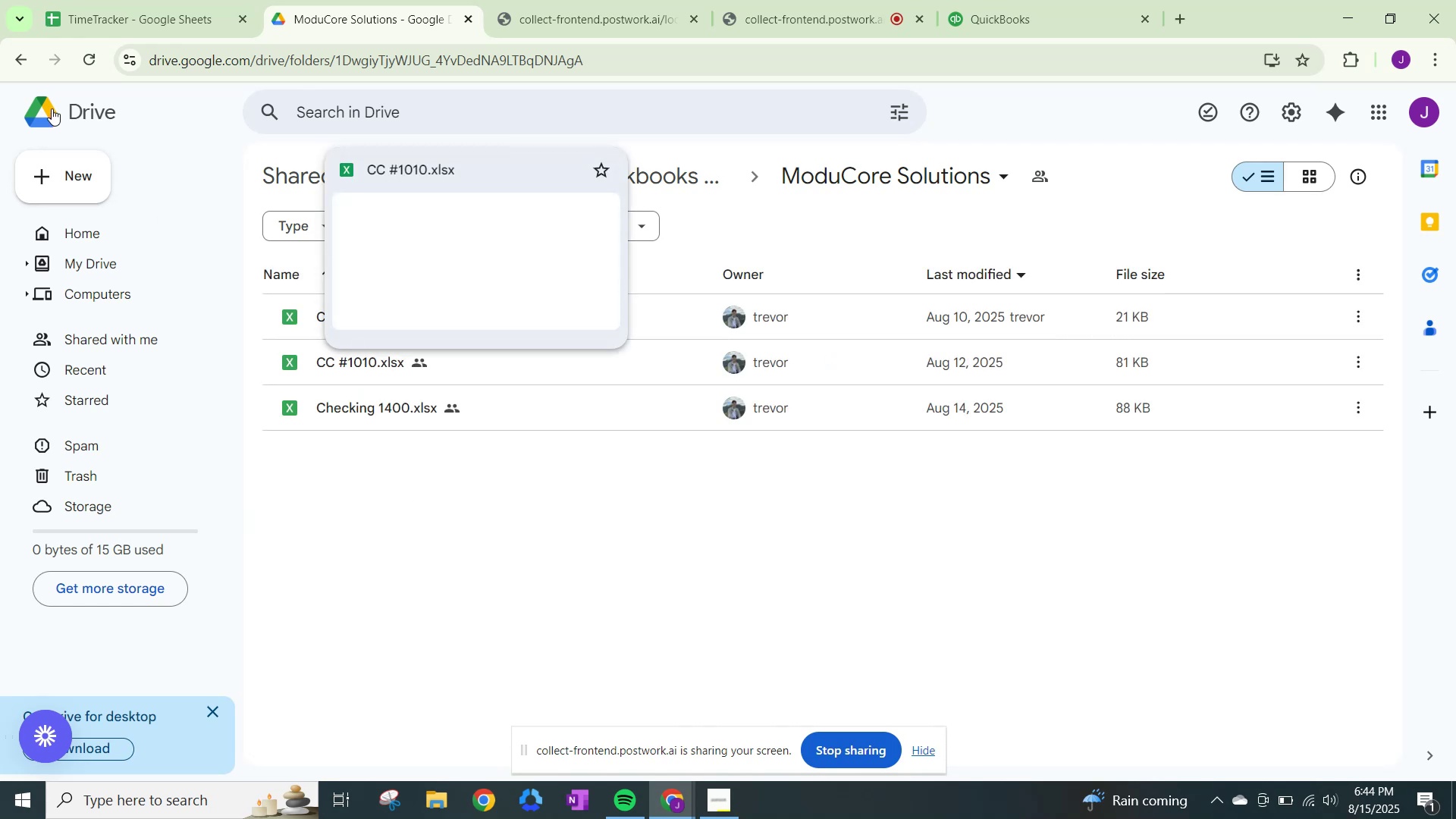 
left_click([13, 64])
 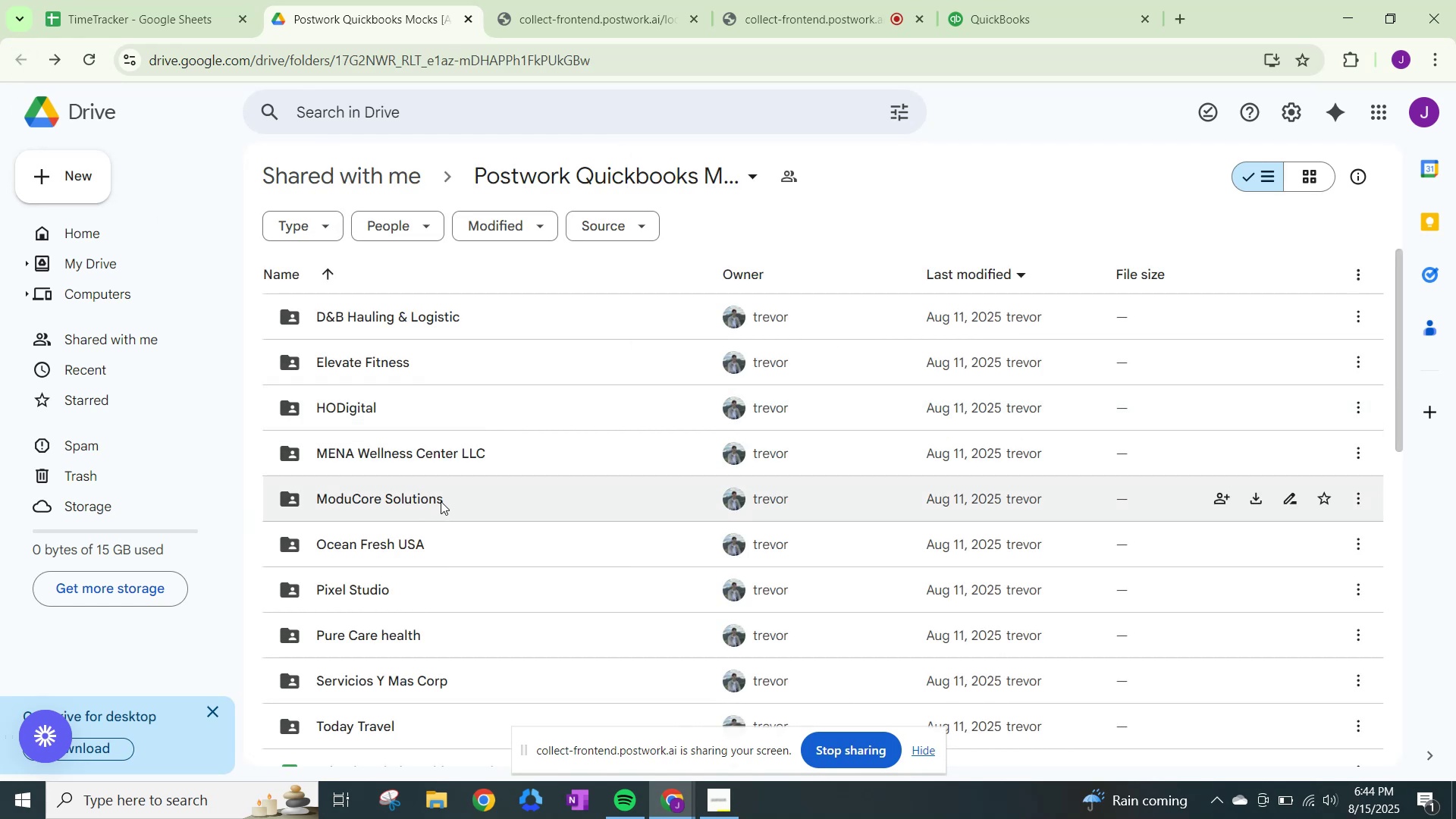 
double_click([441, 500])
 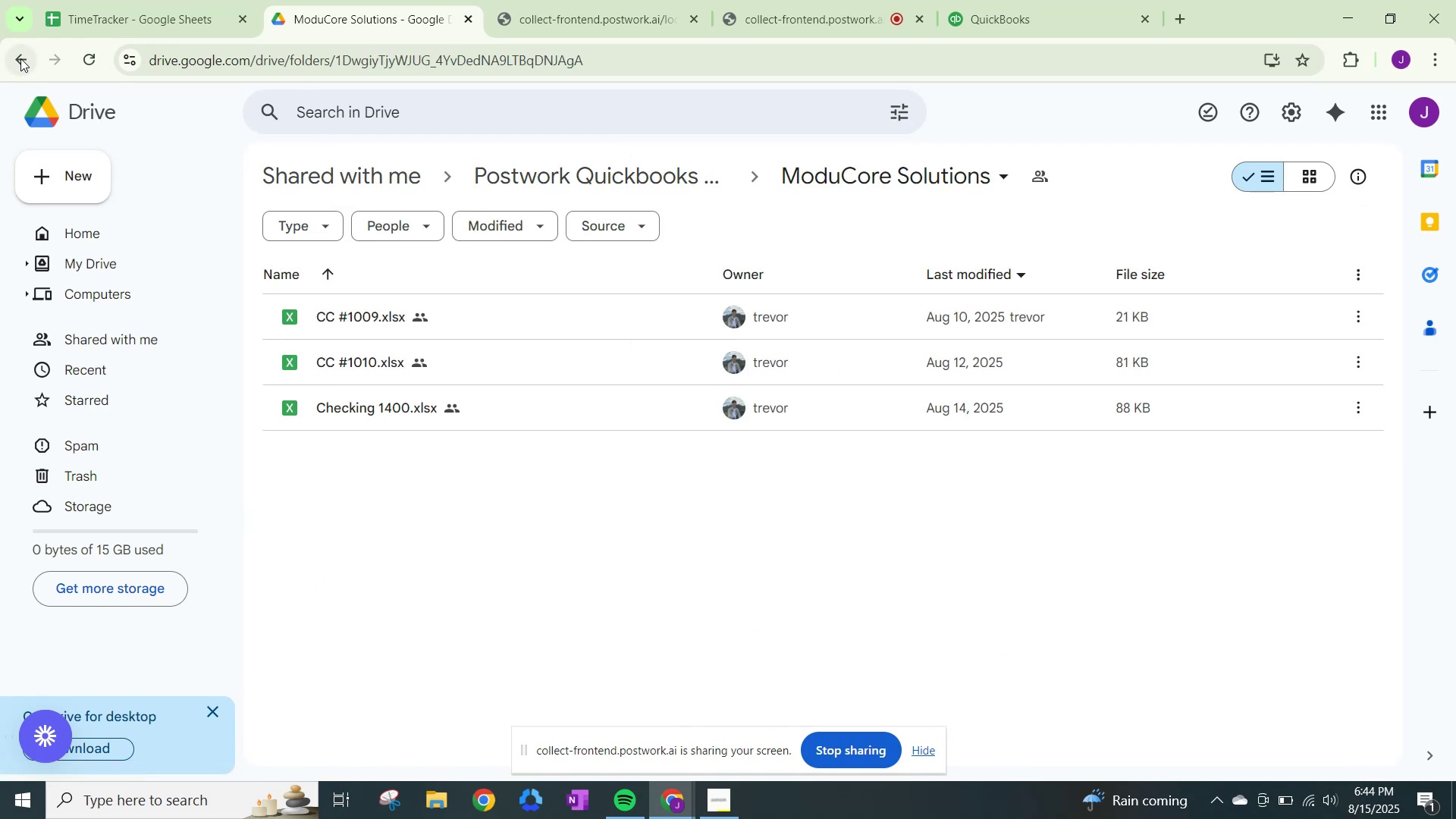 
wait(8.42)
 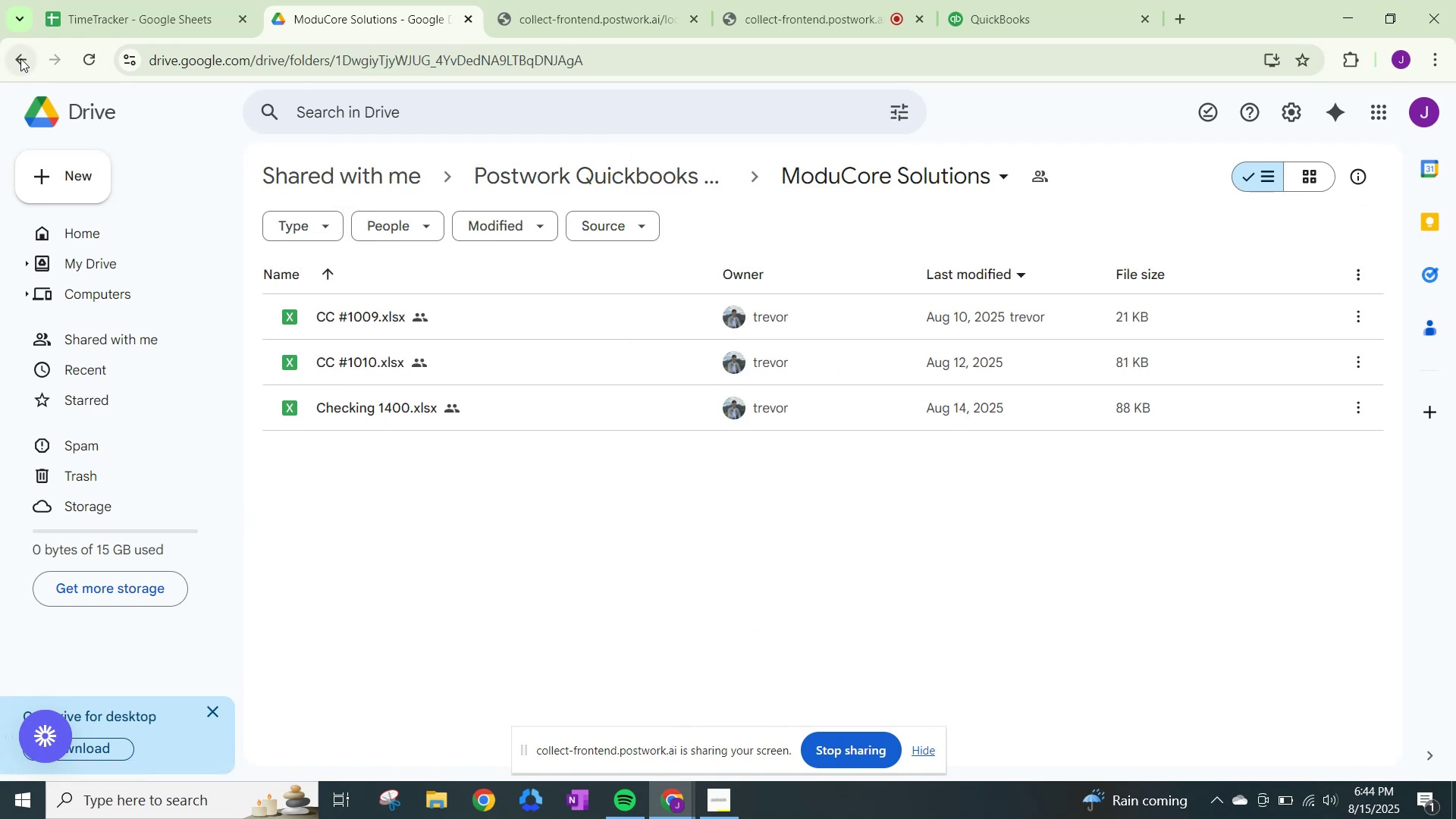 
left_click([29, 55])
 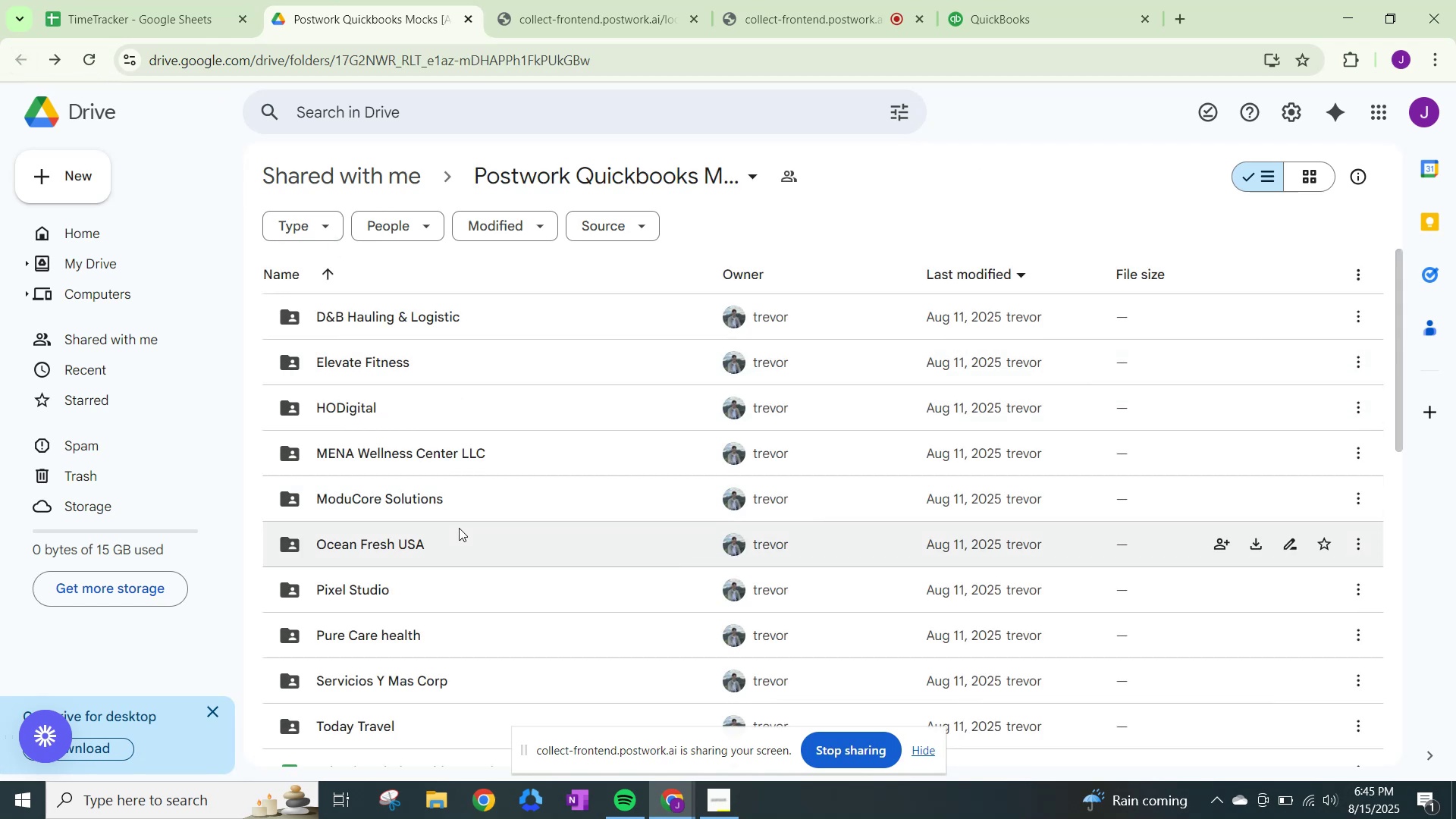 
double_click([462, 544])
 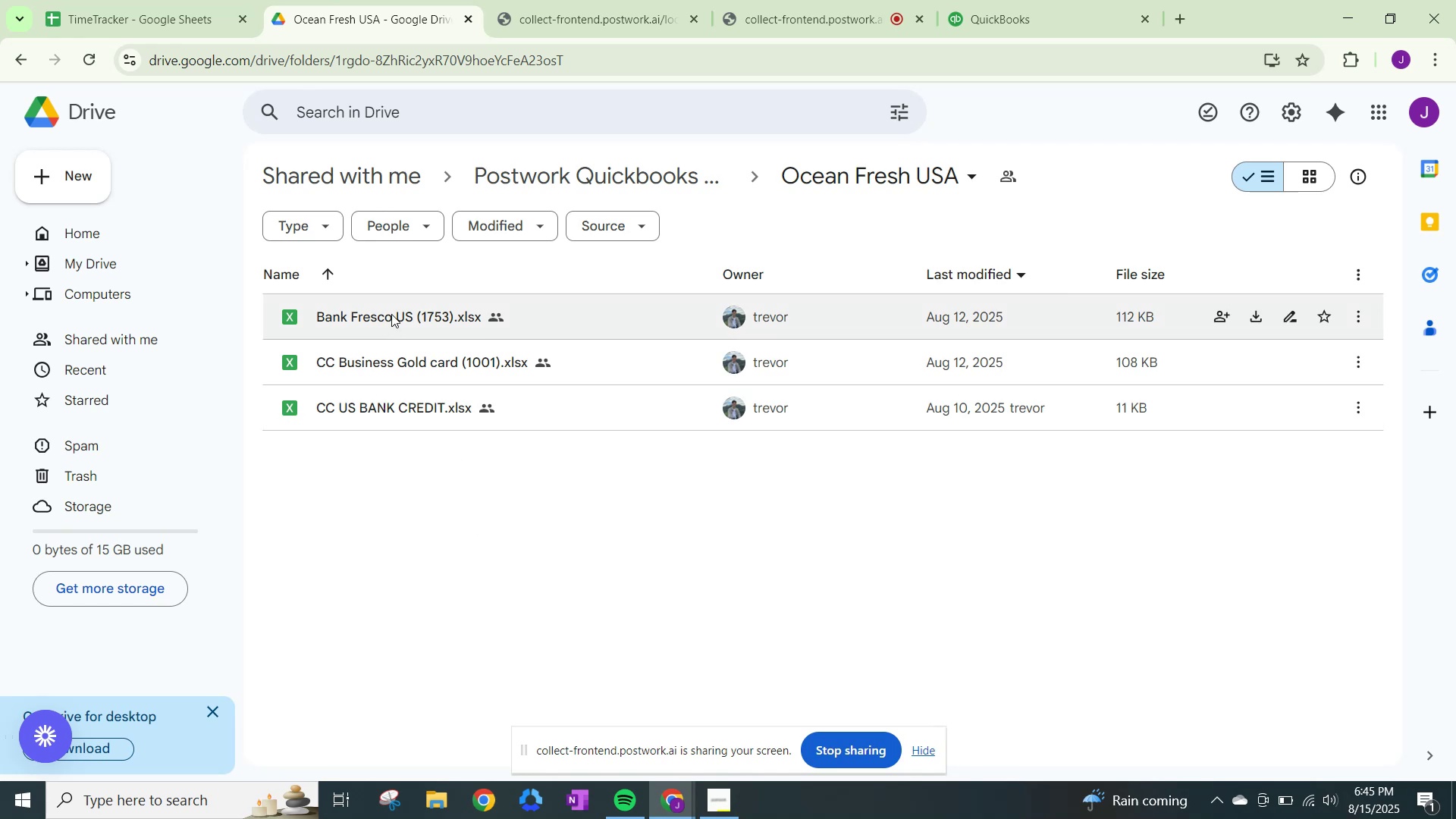 
wait(5.66)
 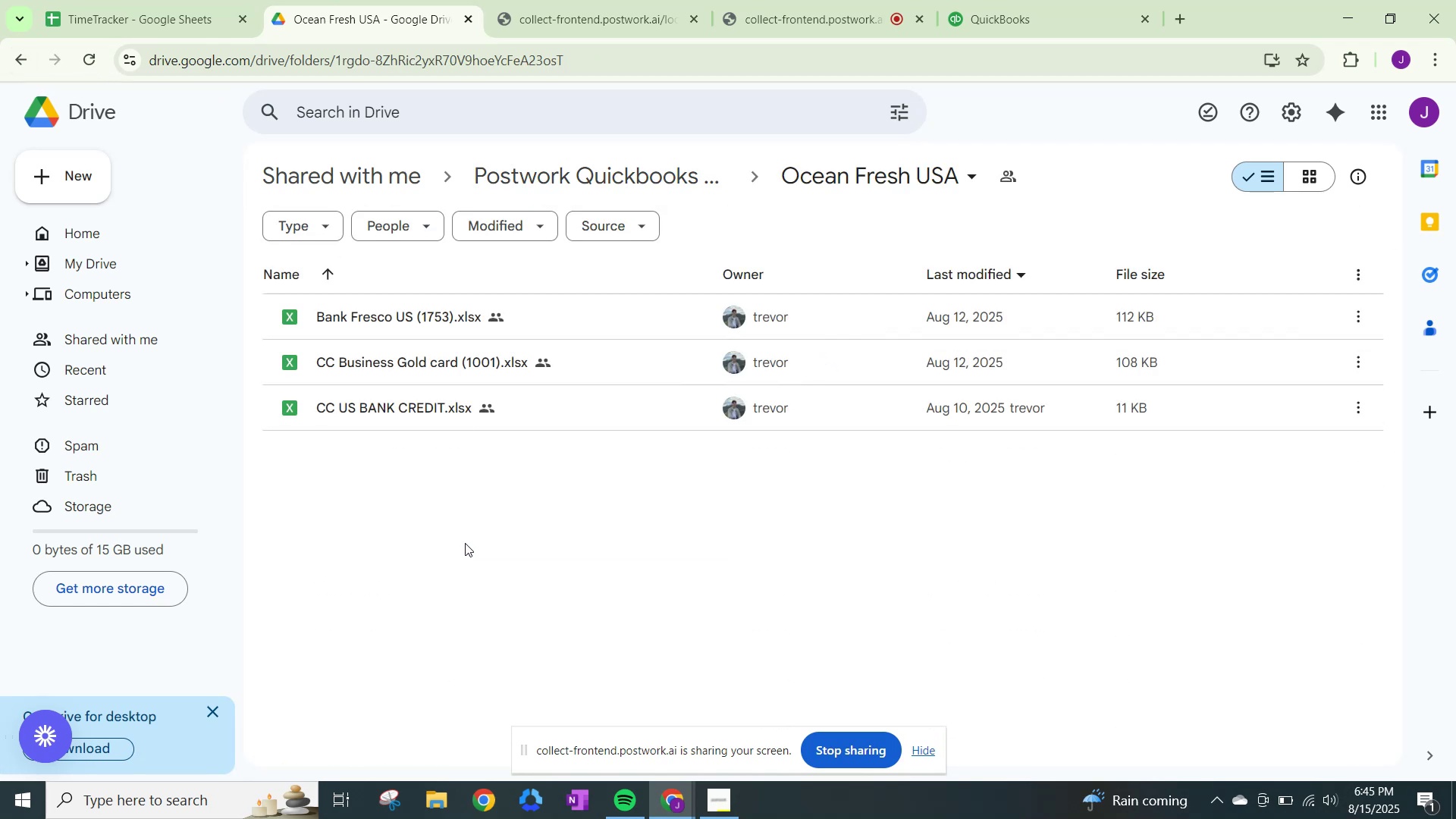 
double_click([392, 313])
 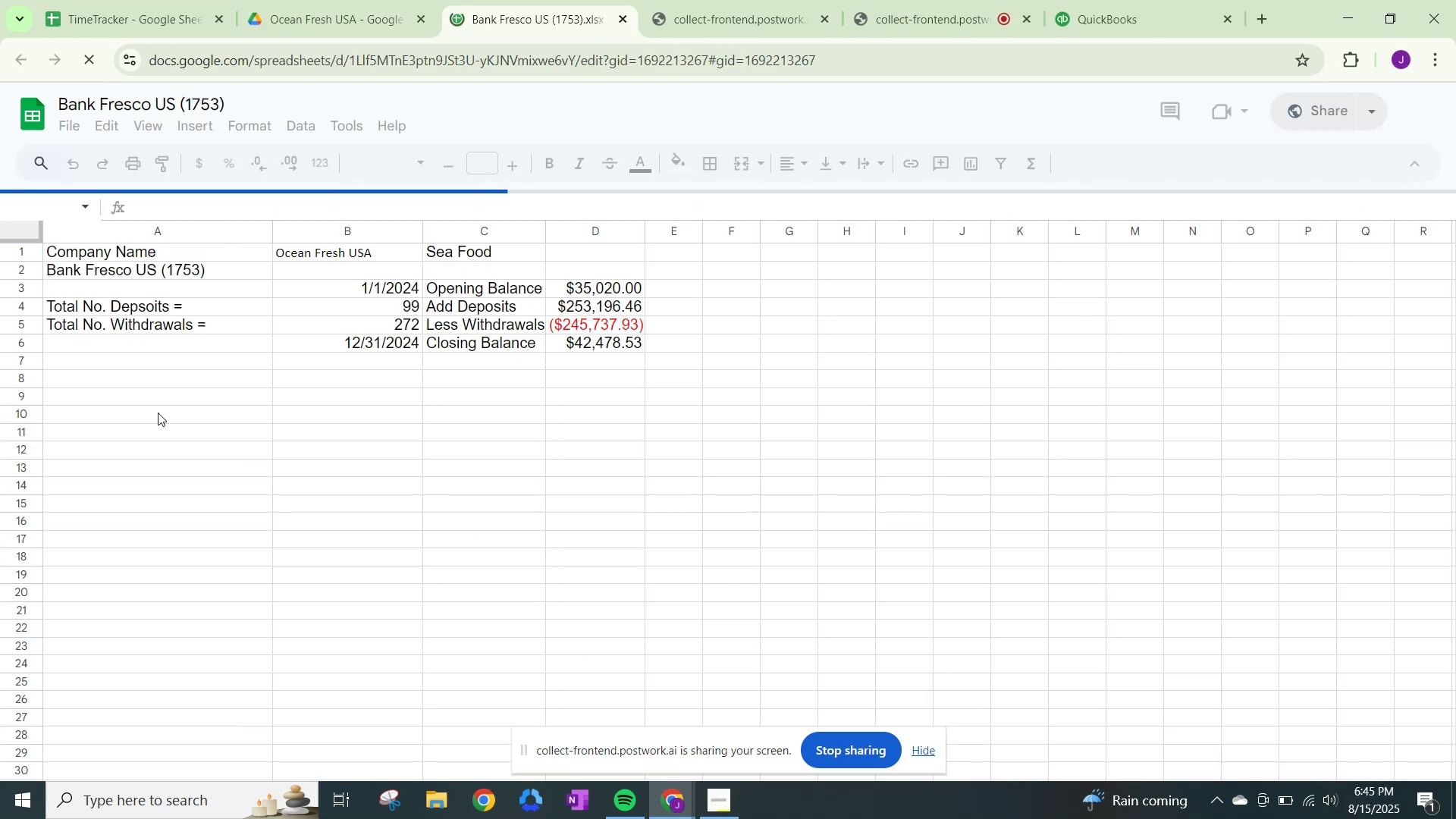 
wait(6.94)
 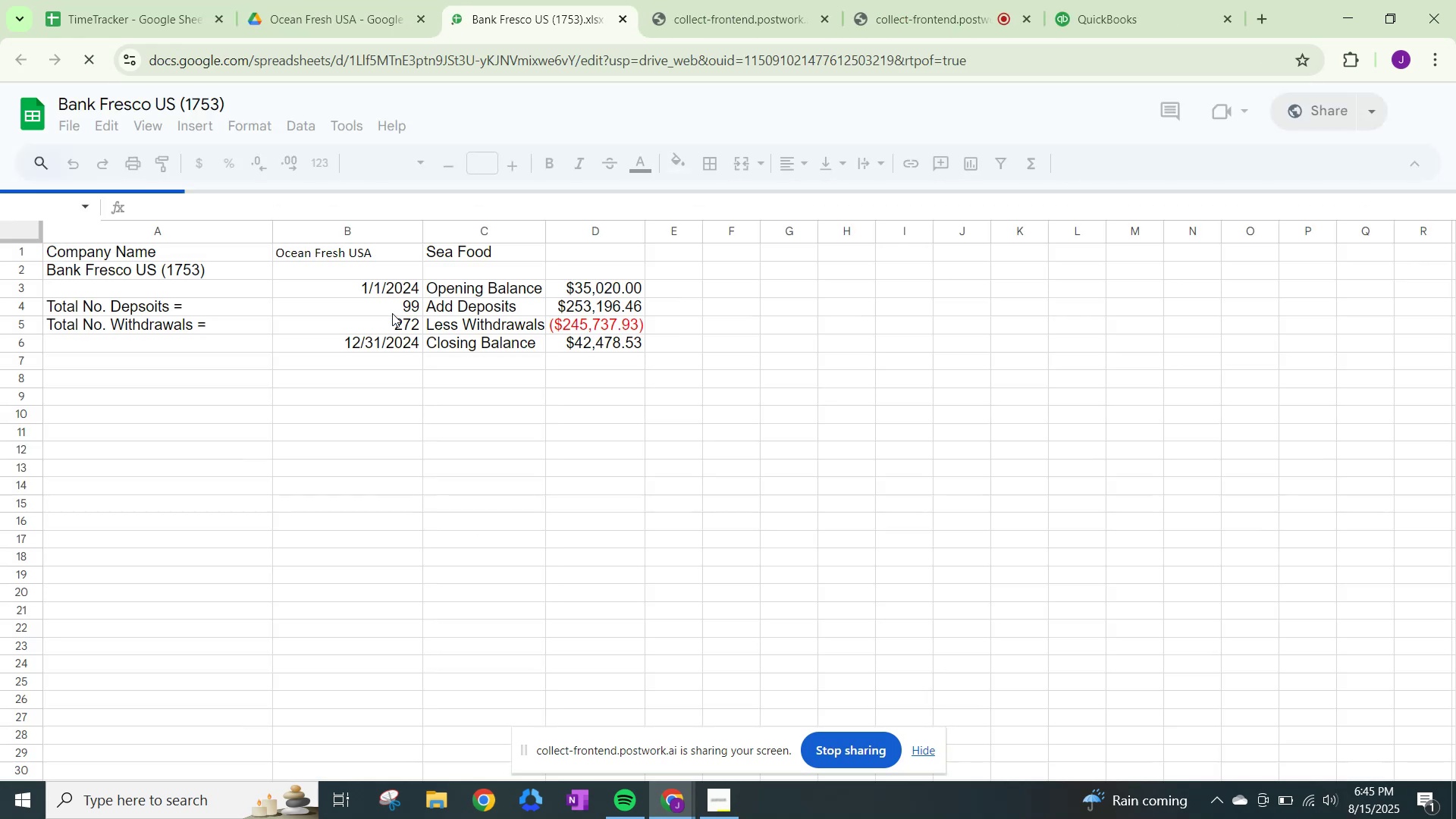 
left_click([267, 755])
 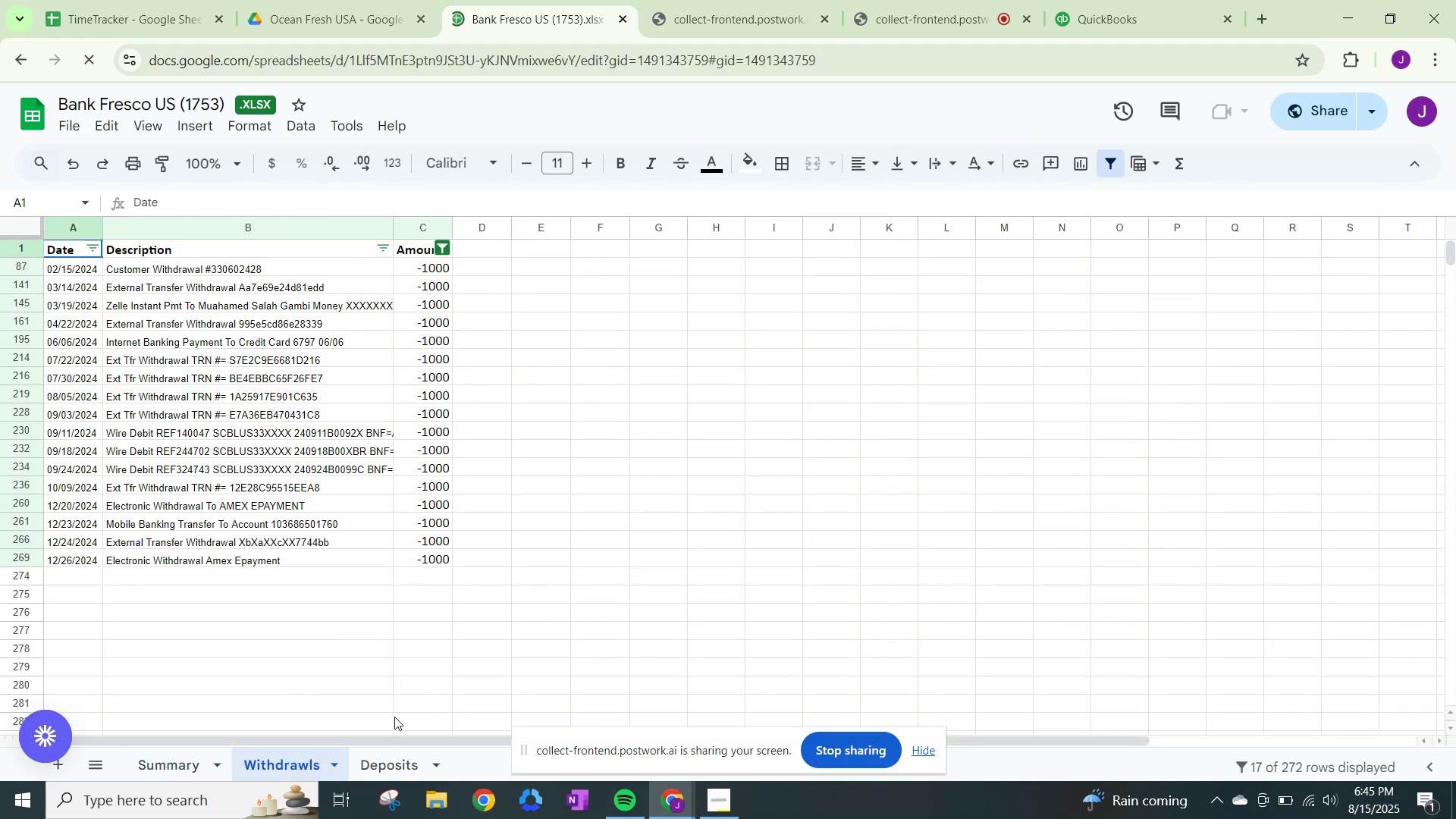 
left_click([370, 755])
 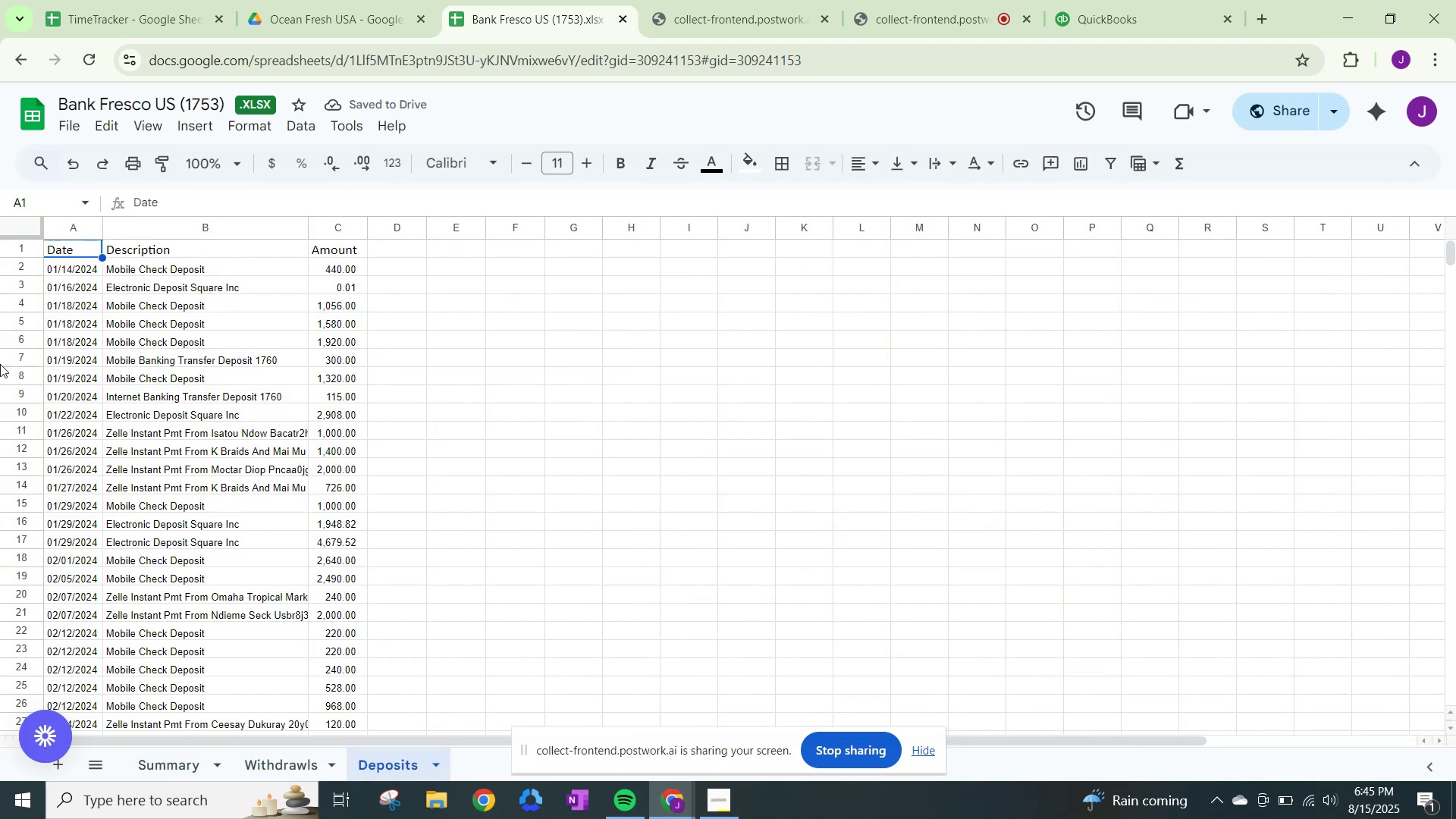 
left_click([118, 808])
 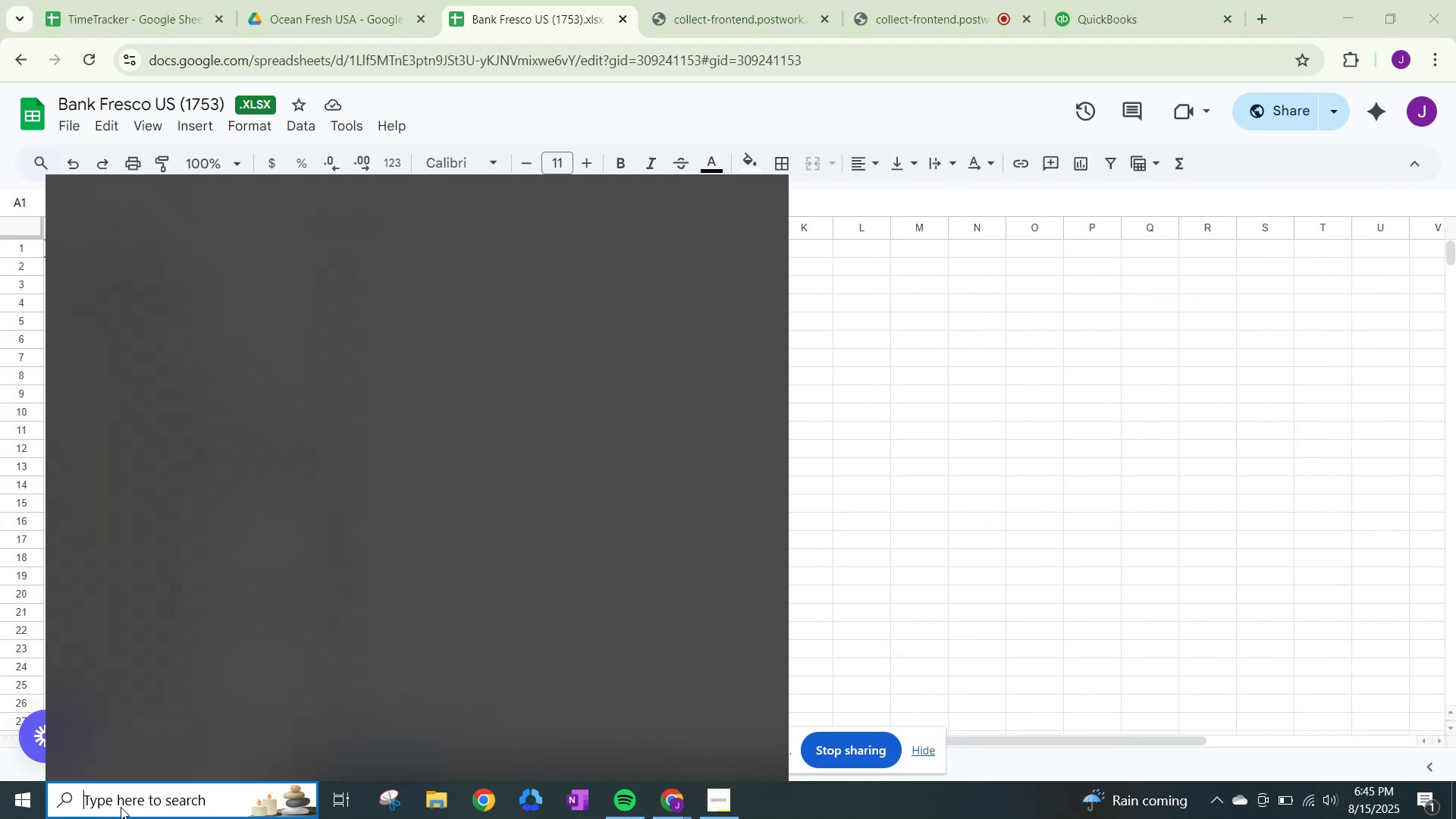 
type(excel)
key(Backspace)
key(Backspace)
key(Backspace)
key(Backspace)
key(Backspace)
type(excel)
 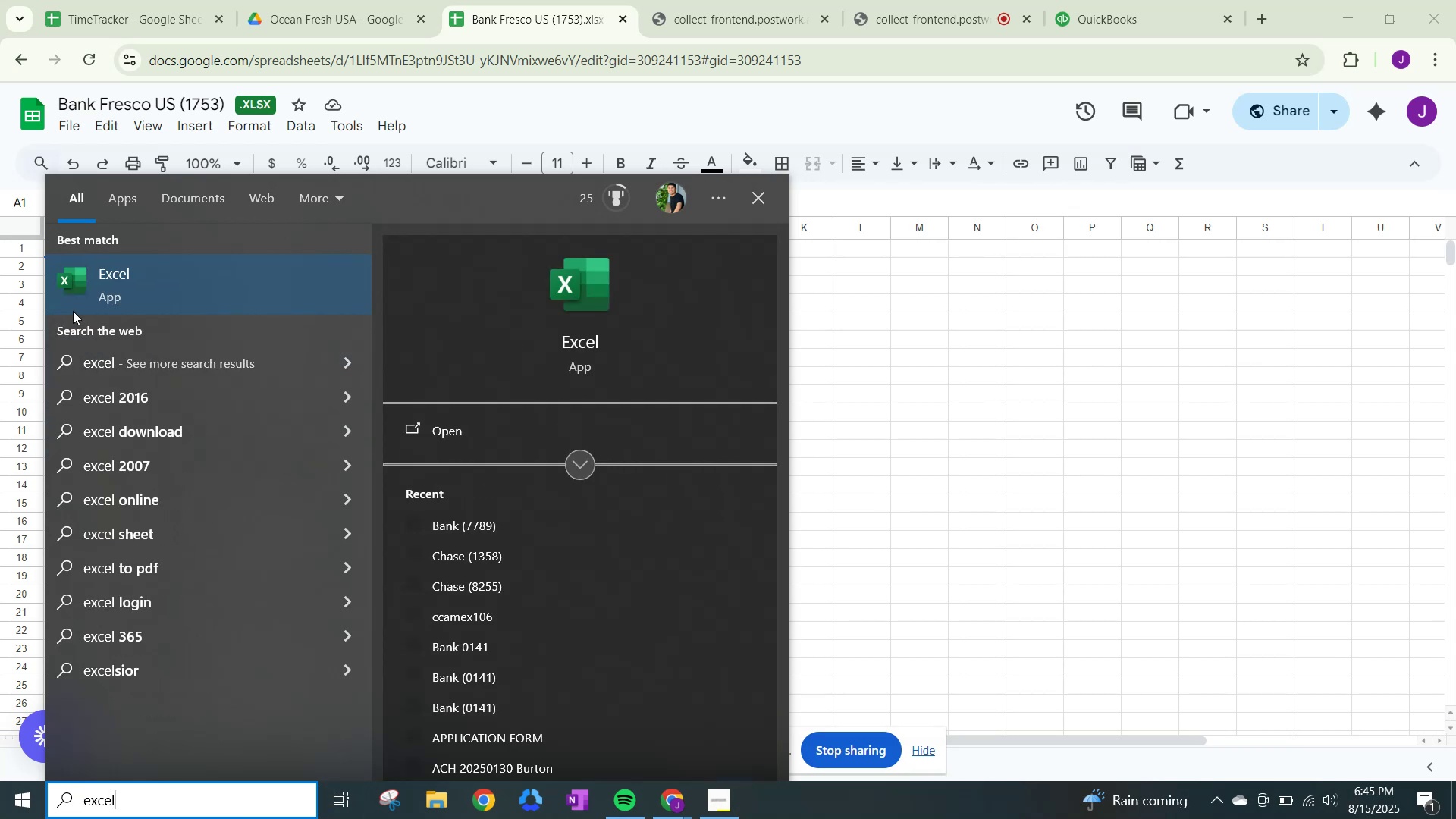 
left_click([86, 292])
 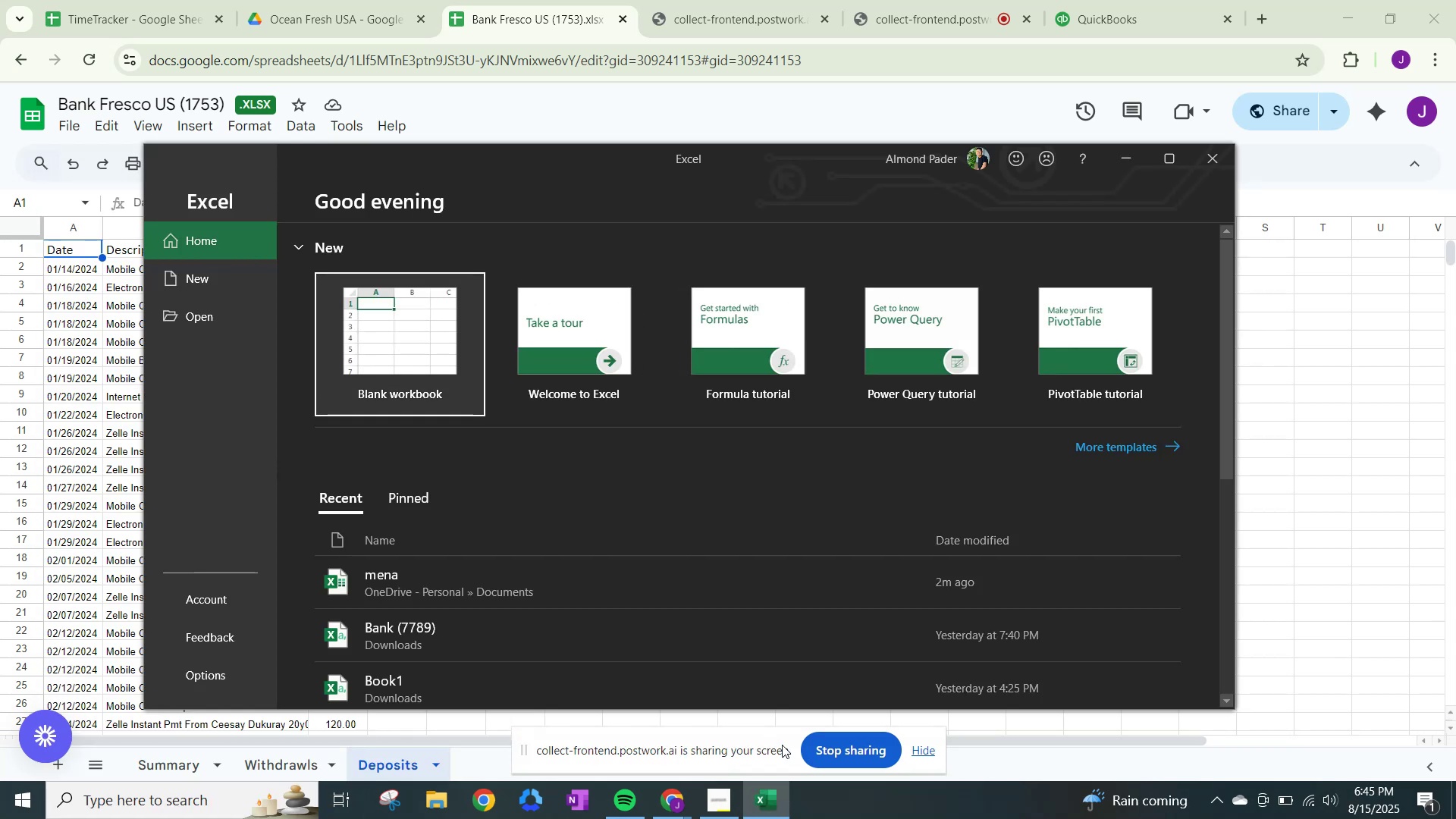 
double_click([356, 324])
 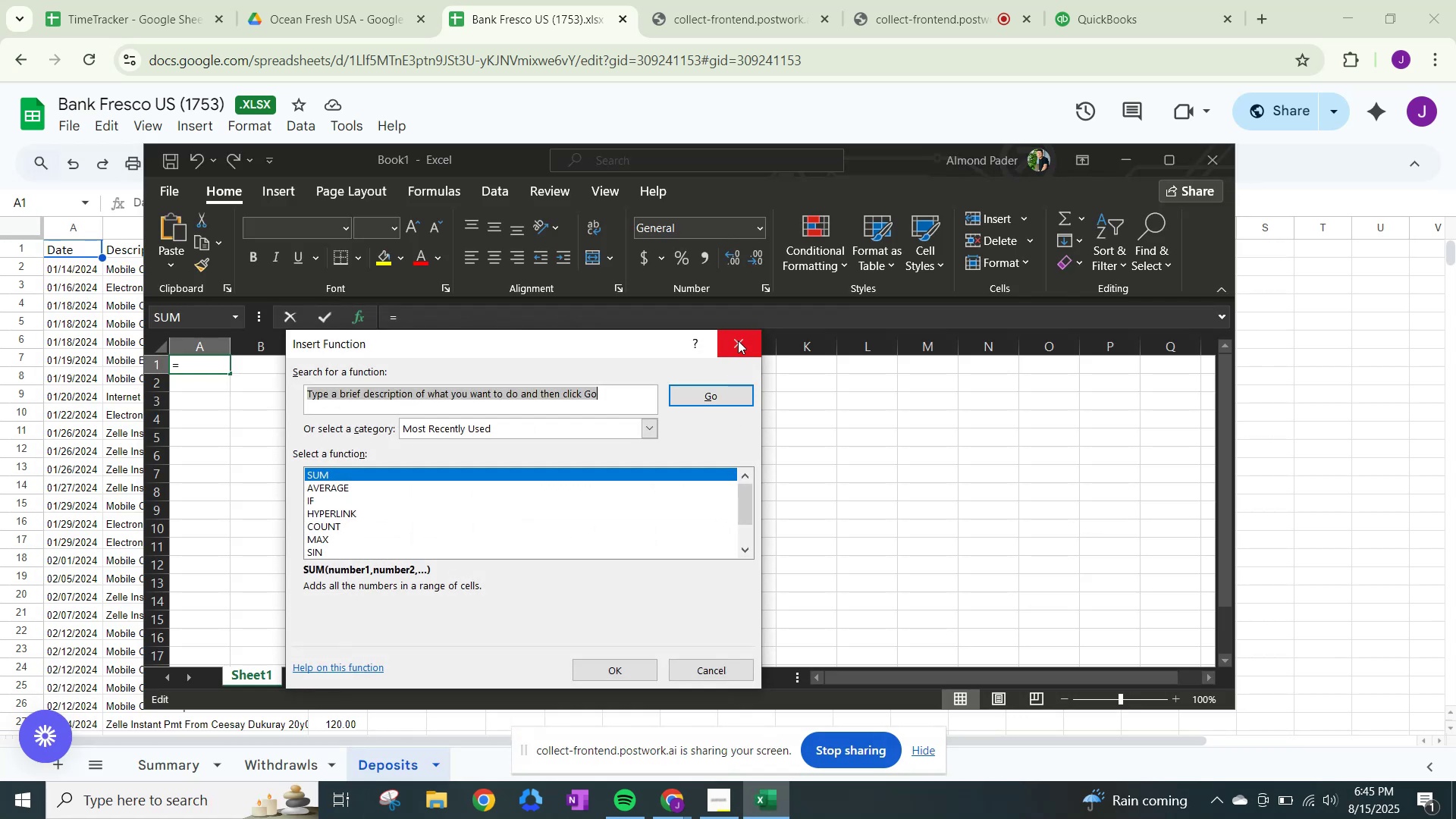 
left_click([738, 340])
 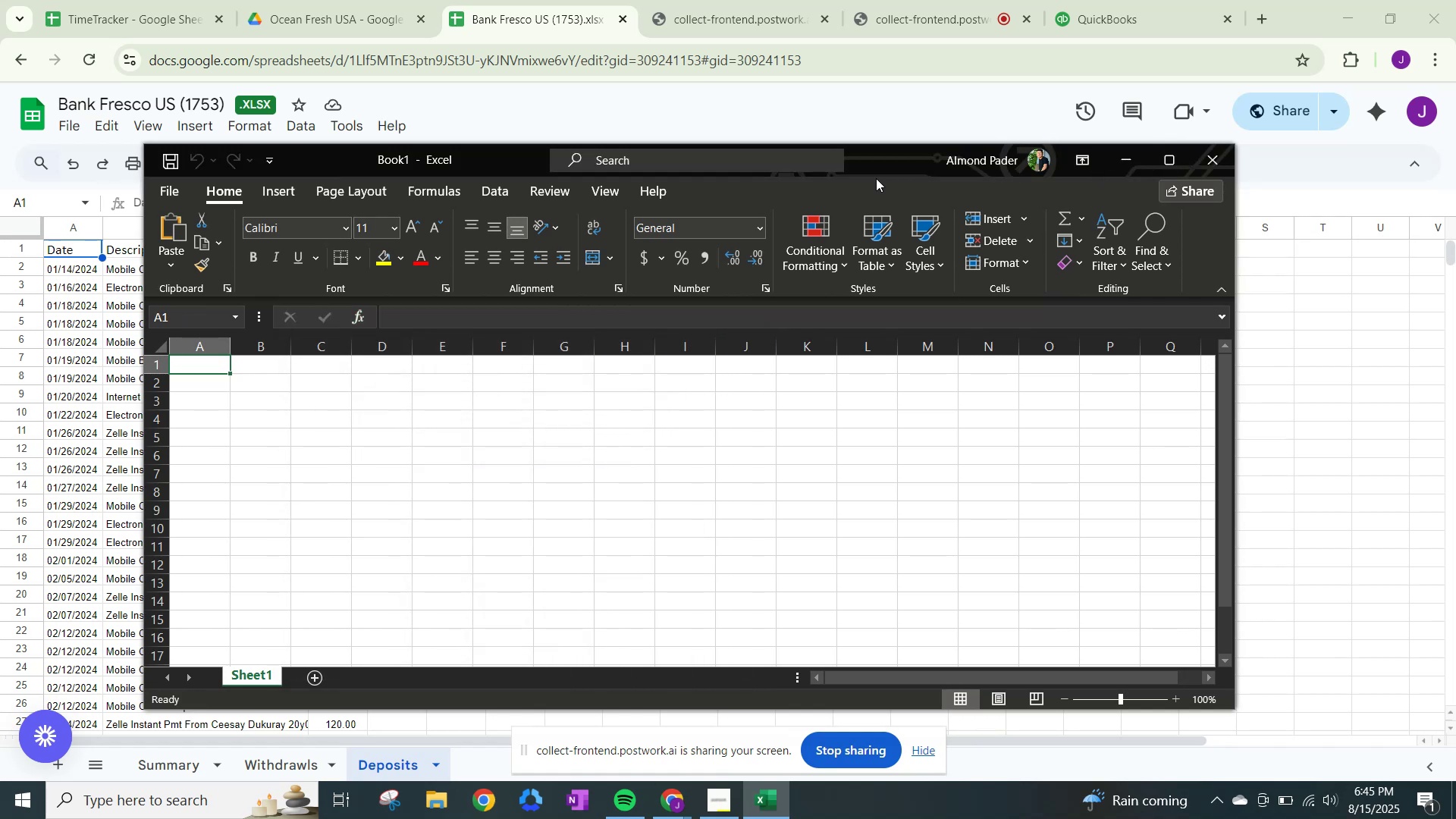 
left_click_drag(start_coordinate=[877, 152], to_coordinate=[992, 140])
 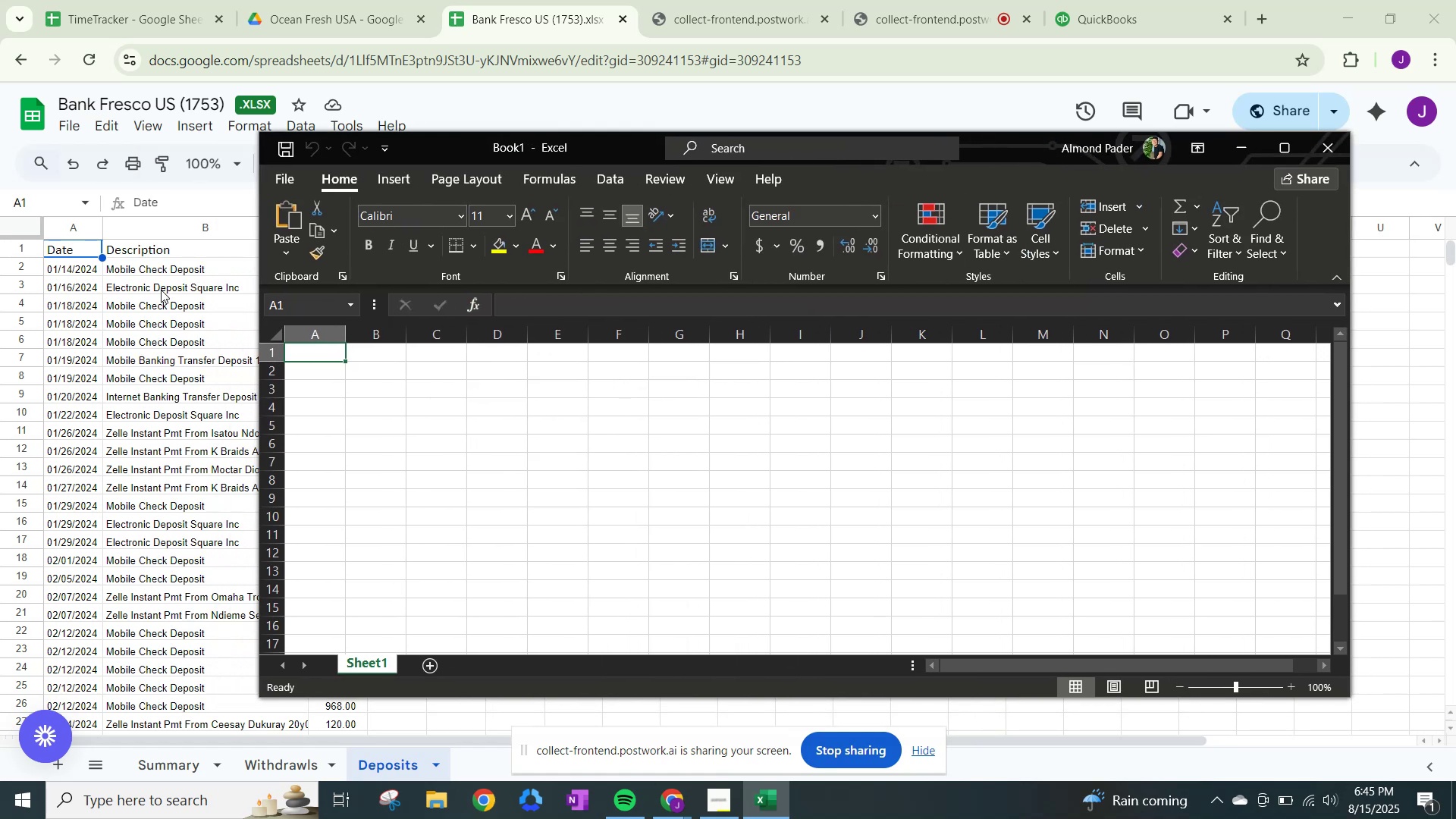 
left_click([70, 249])
 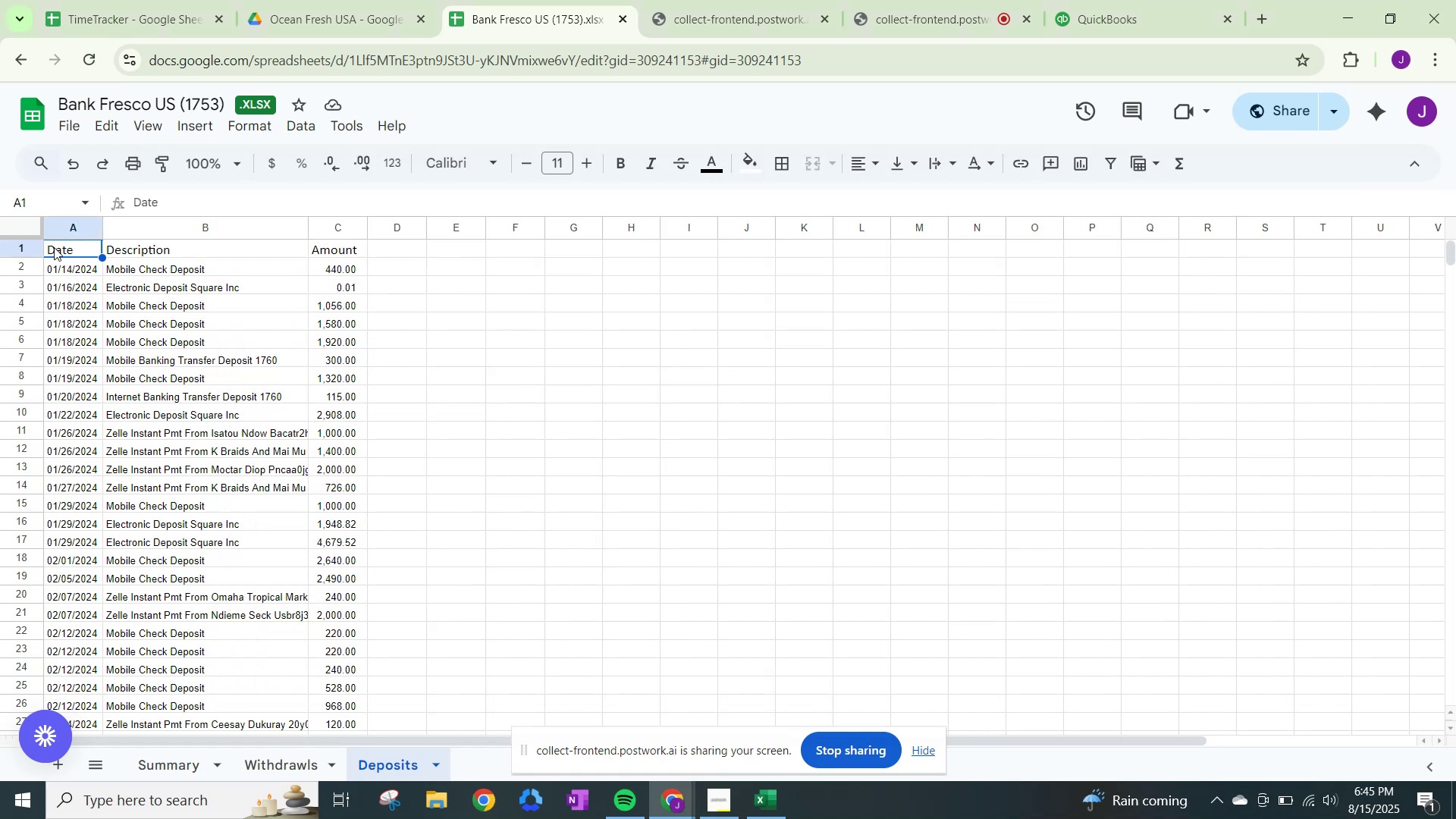 
key(Control+A)
 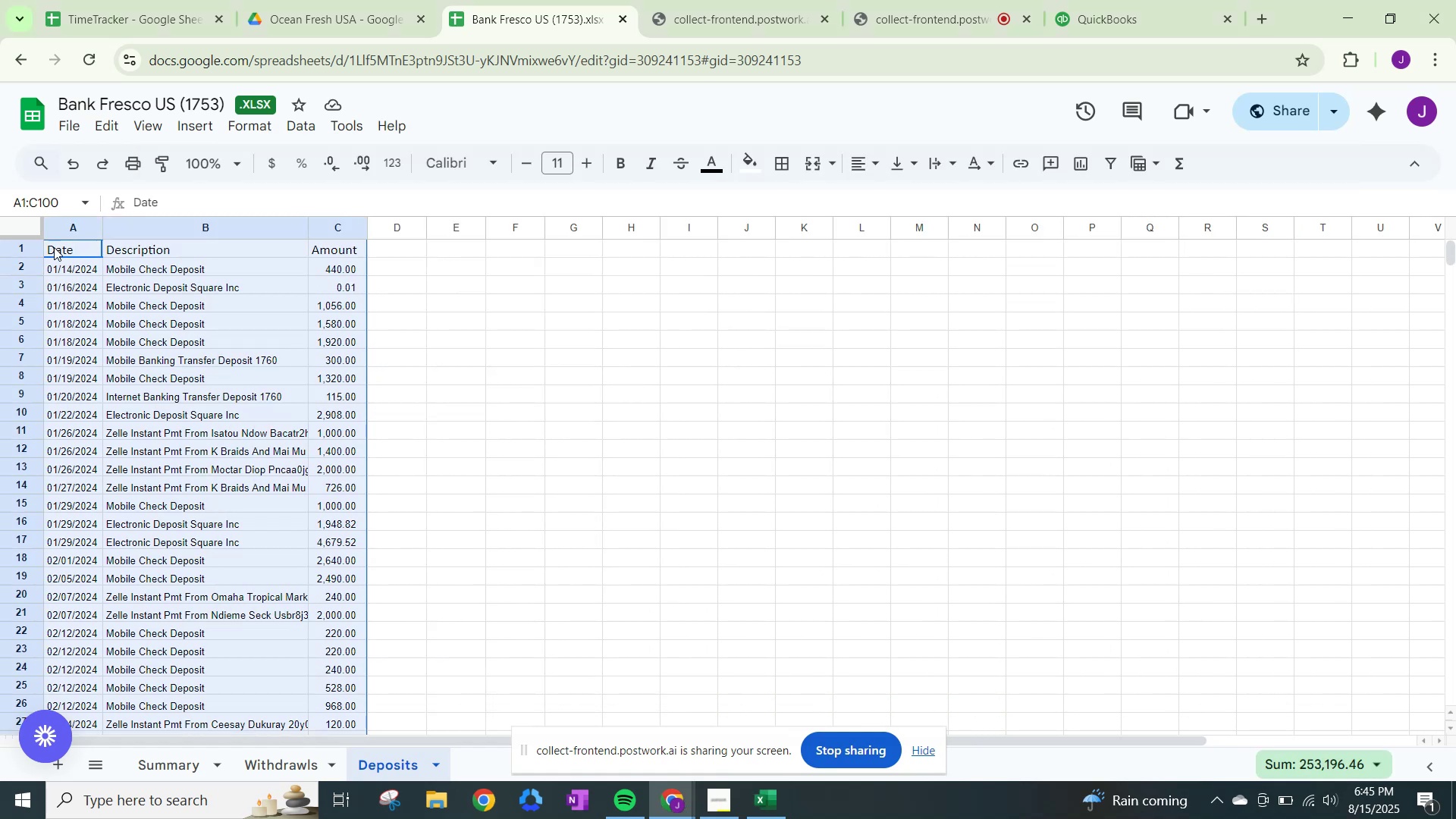 
key(Control+C)
 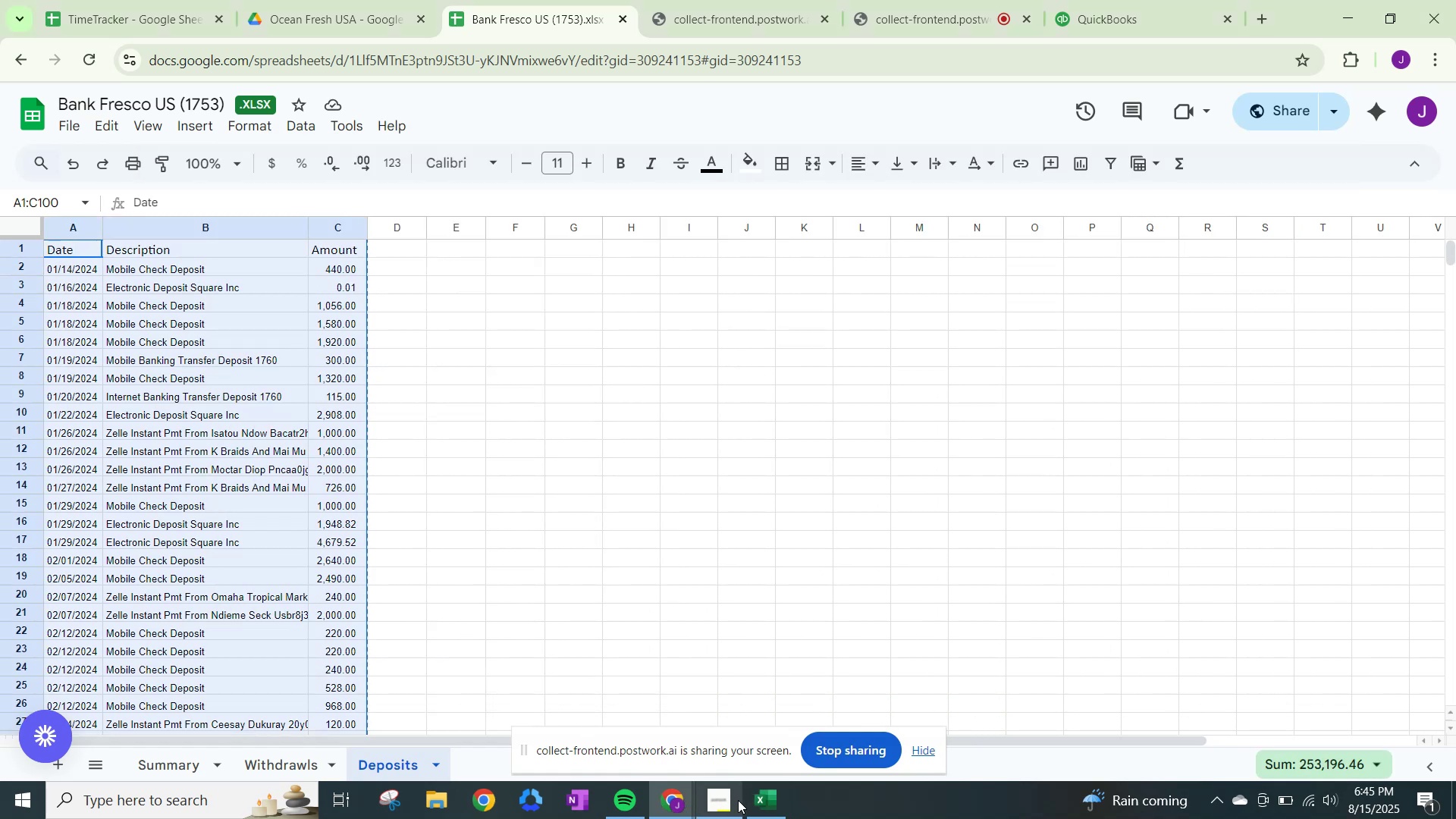 
left_click([755, 811])
 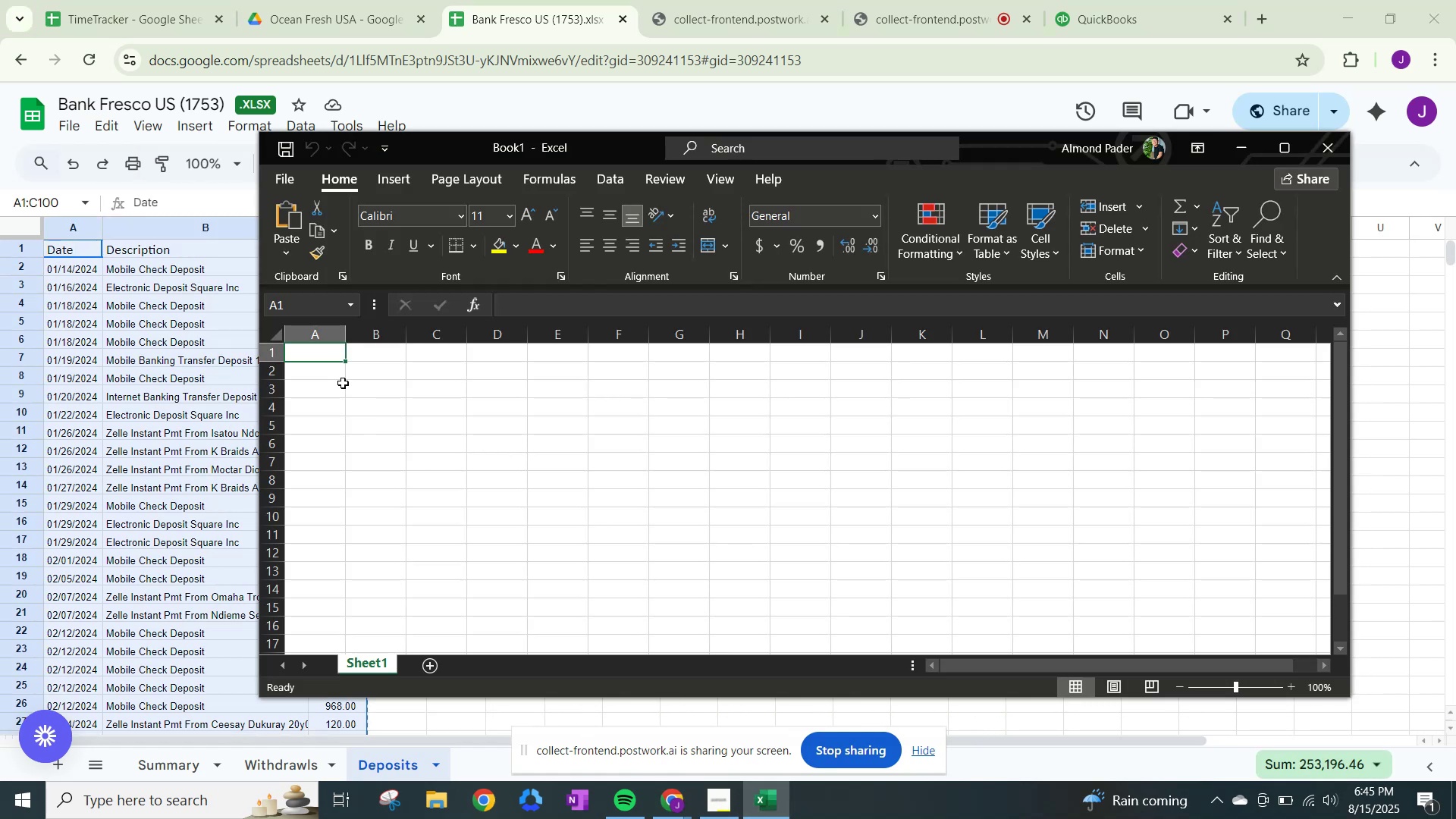 
key(Control+V)
 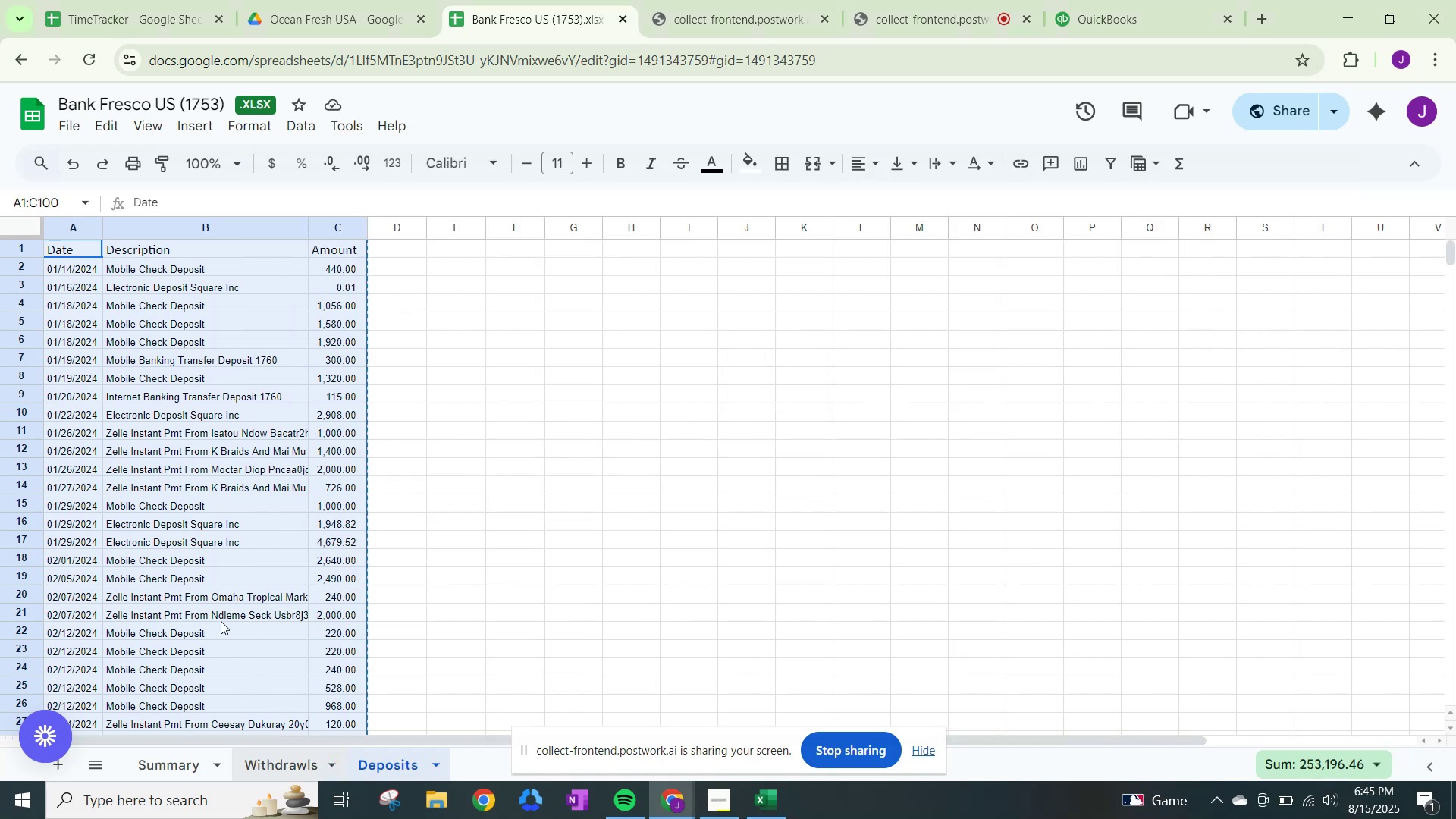 
scroll: coordinate [161, 447], scroll_direction: up, amount: 2.0
 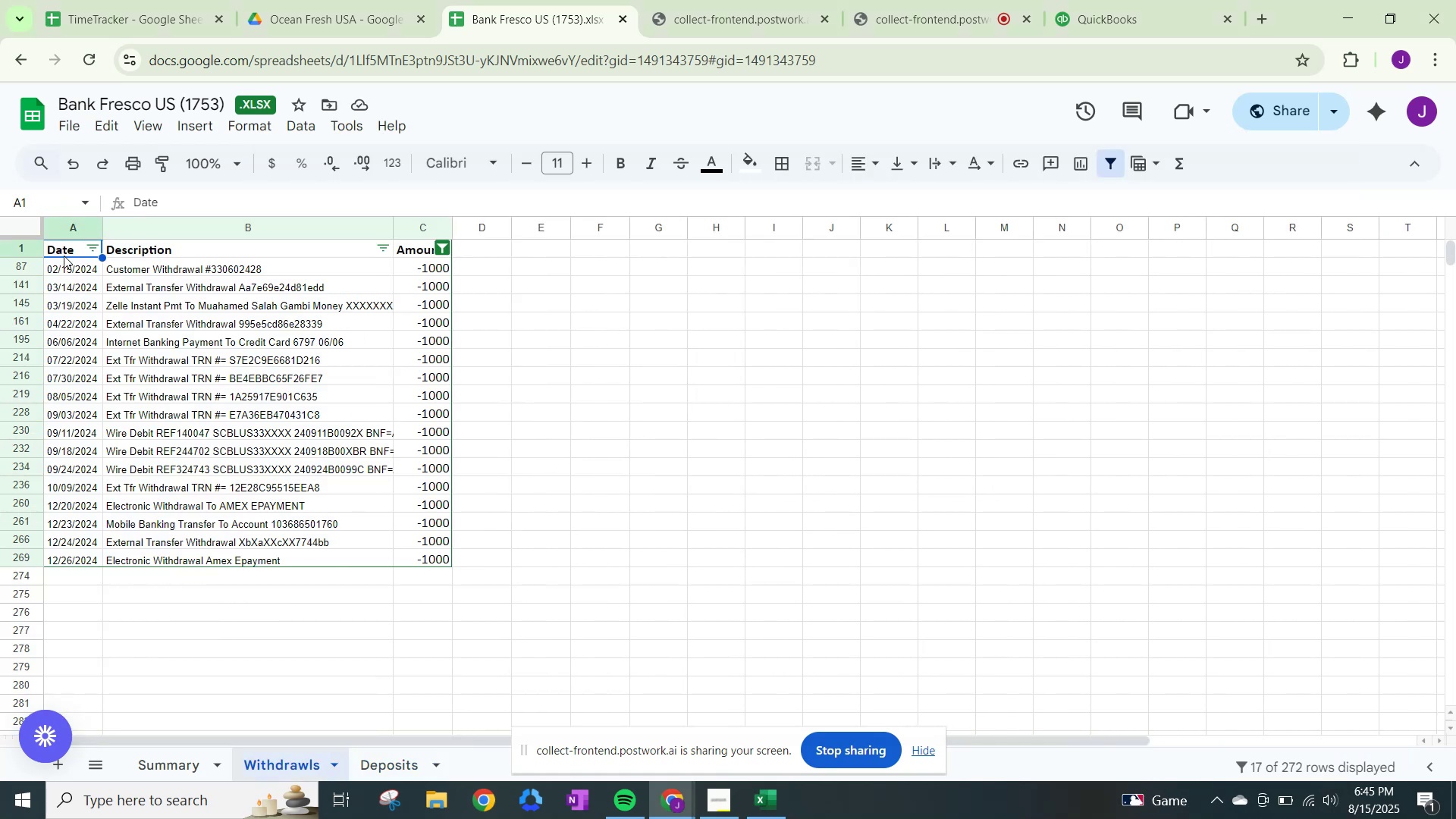 
key(Control+A)
 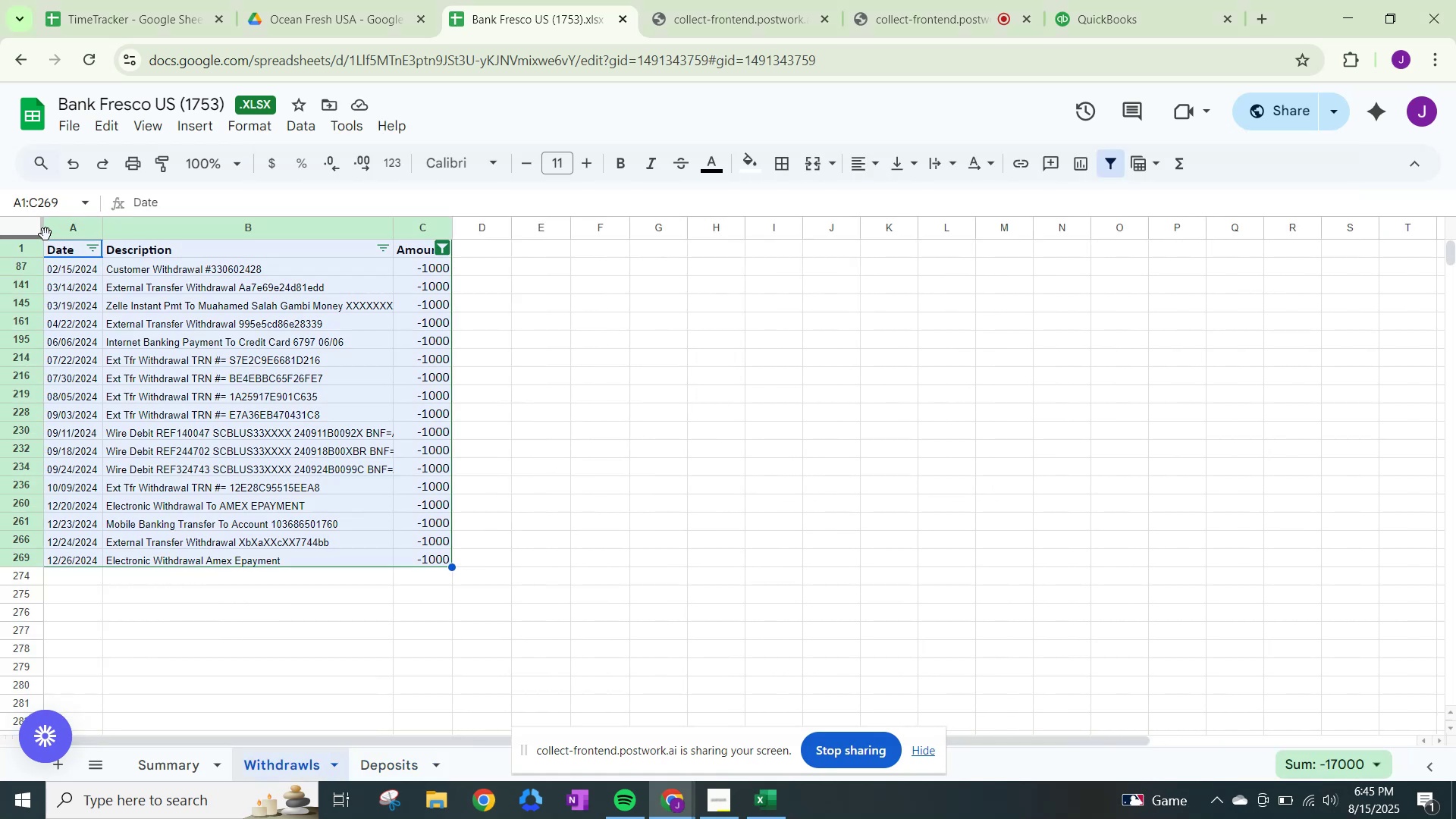 
key(Control+C)
 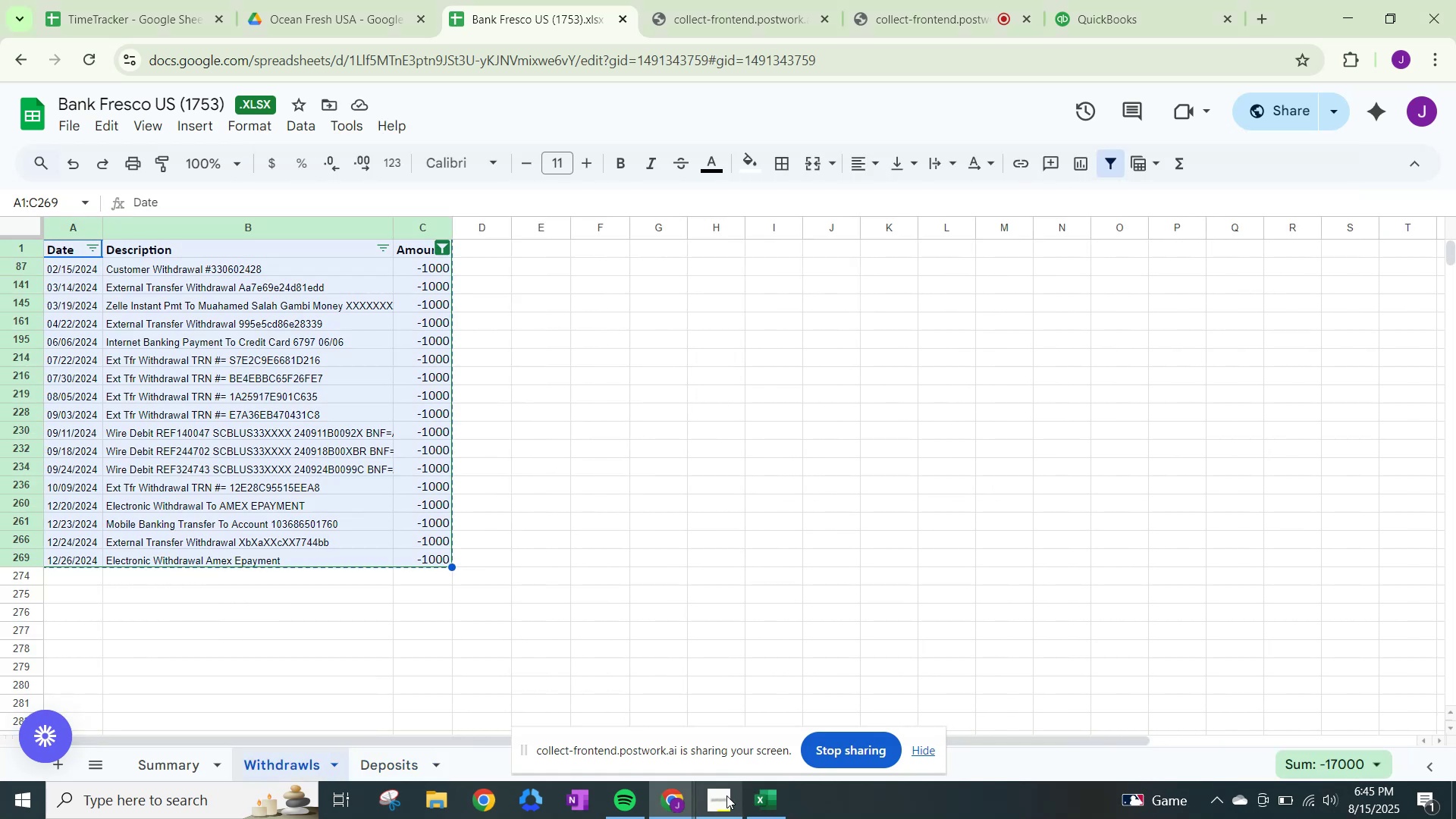 
left_click([754, 795])
 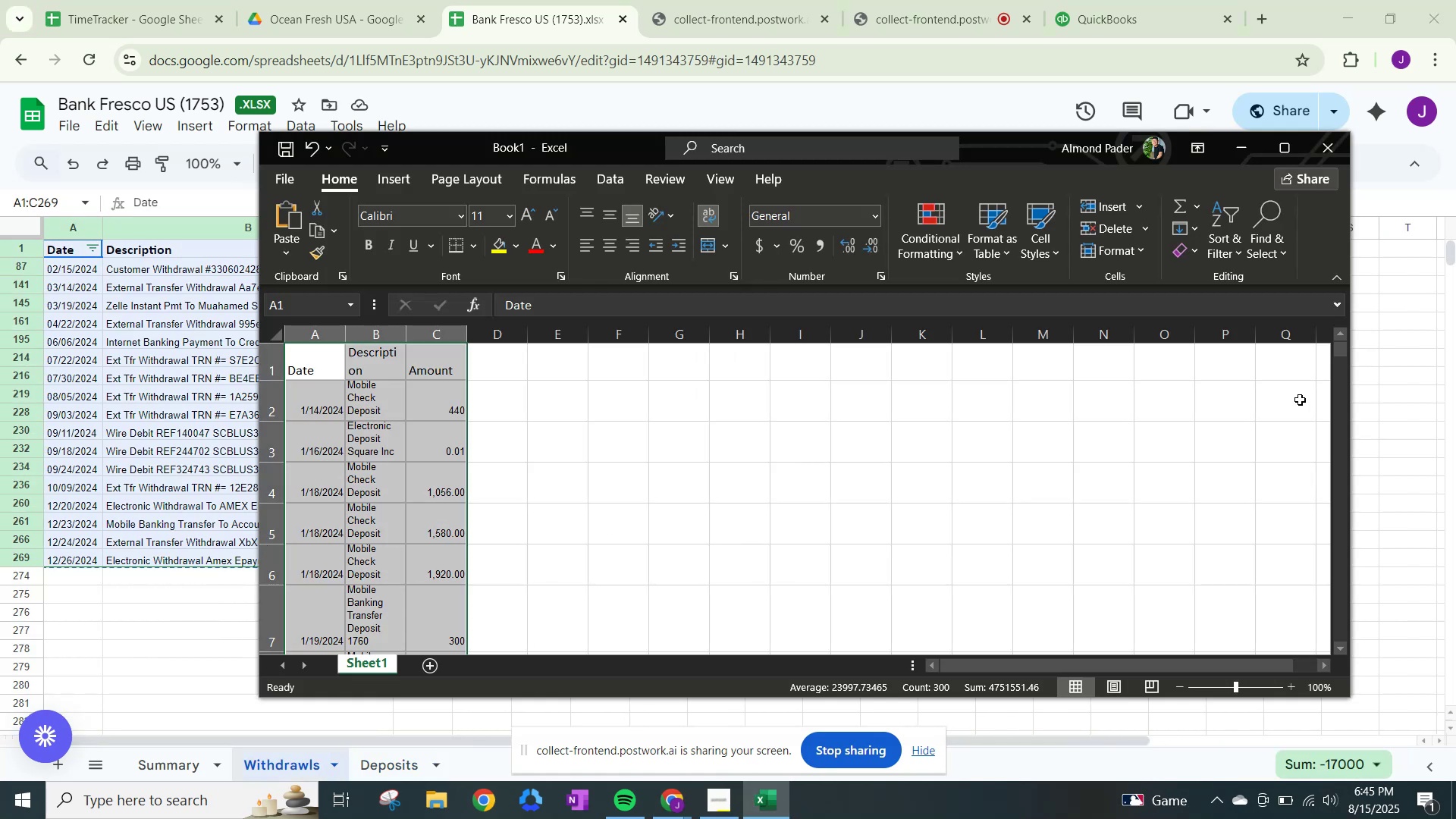 
left_click_drag(start_coordinate=[1342, 352], to_coordinate=[1357, 676])
 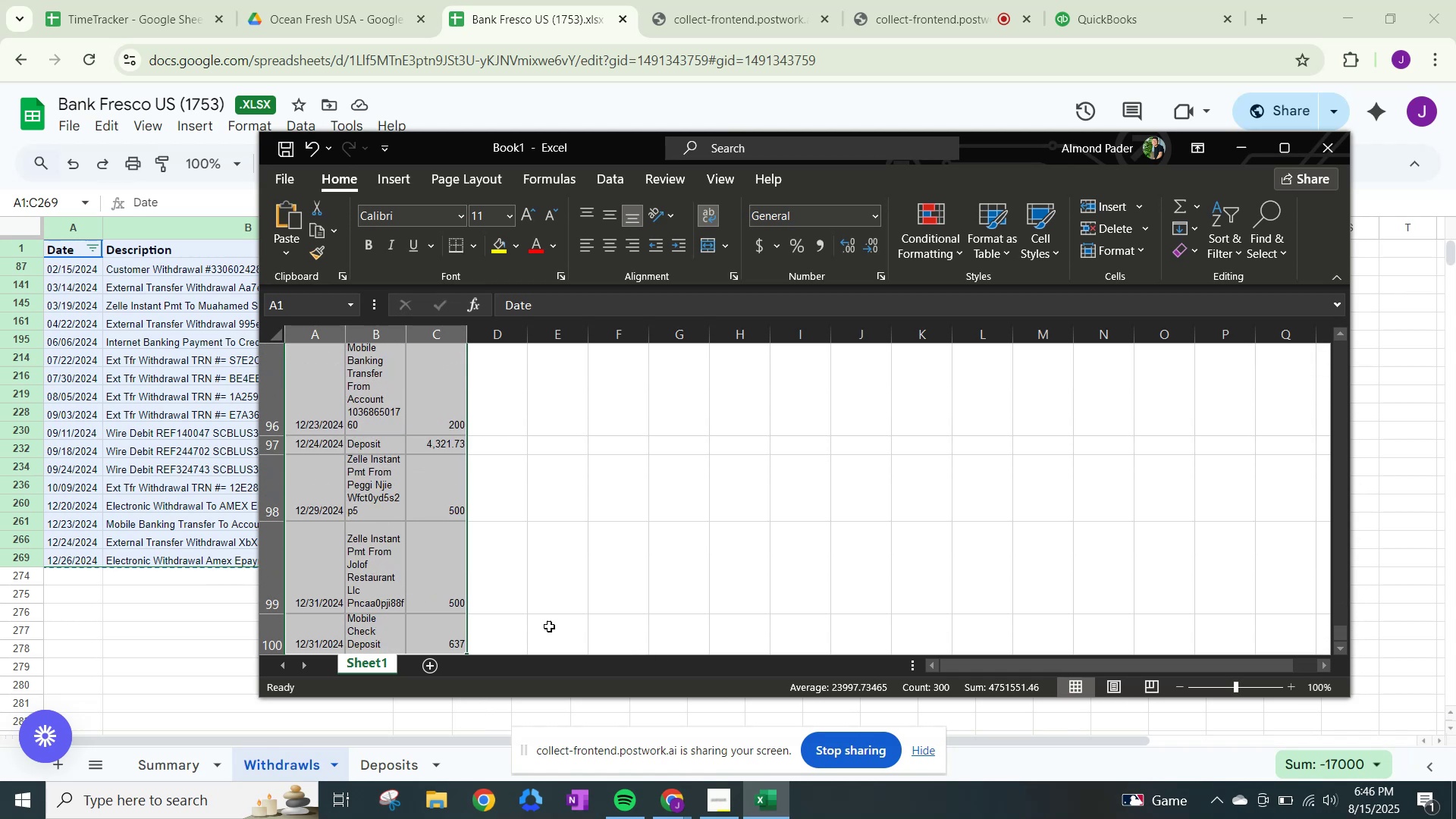 
scroll: coordinate [479, 604], scroll_direction: down, amount: 4.0
 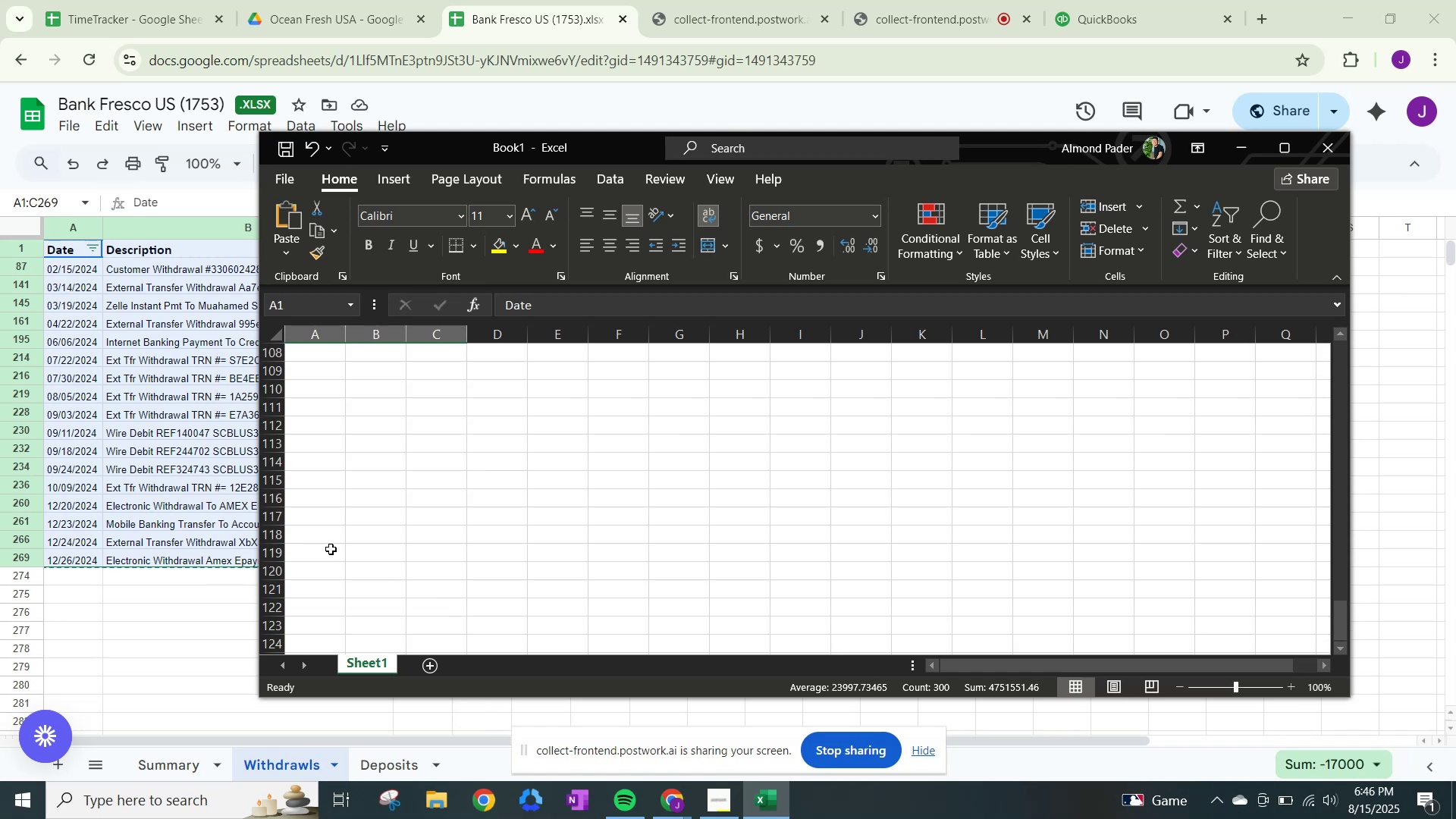 
scroll: coordinate [331, 535], scroll_direction: up, amount: 3.0
 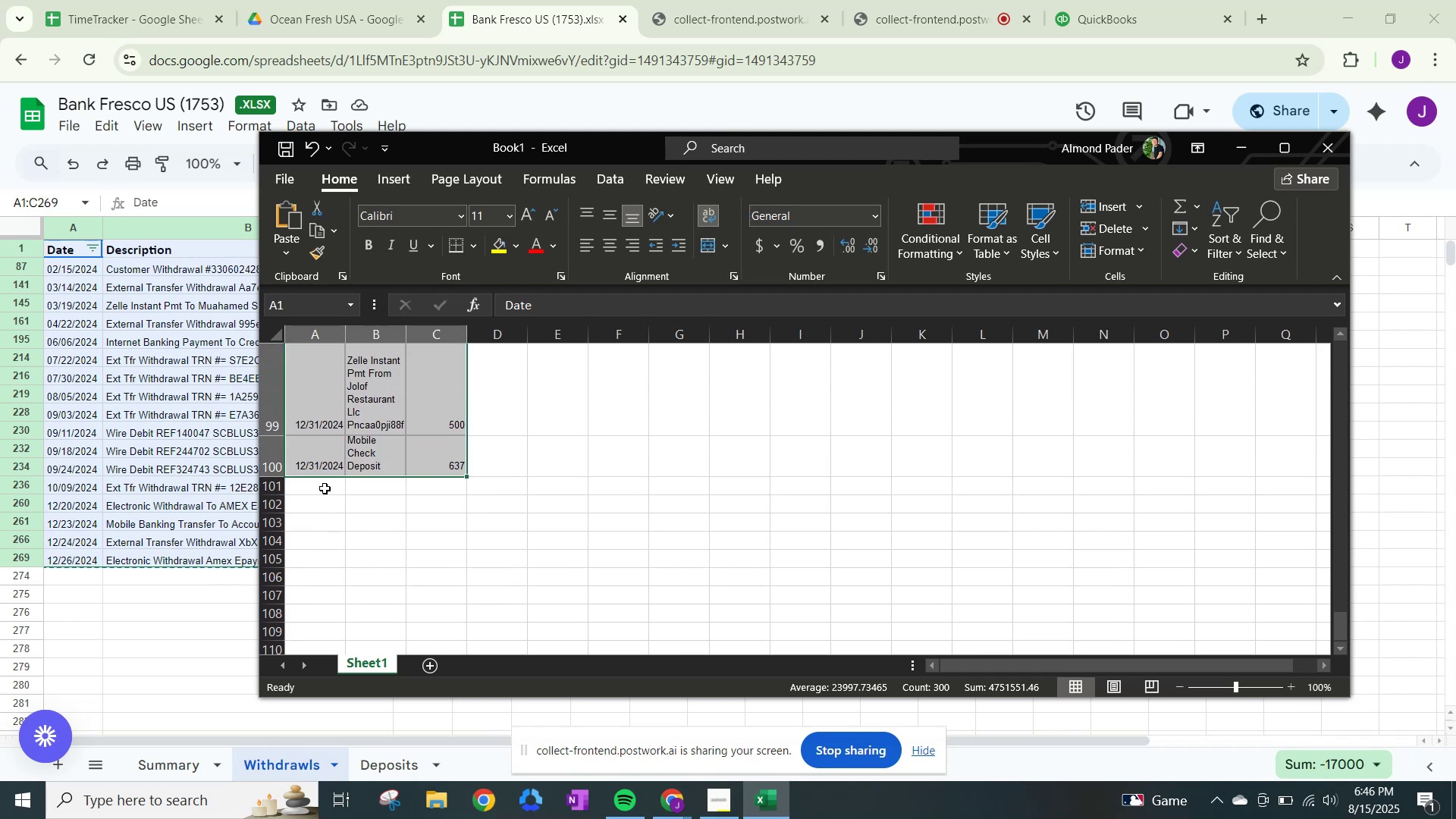 
left_click([325, 488])
 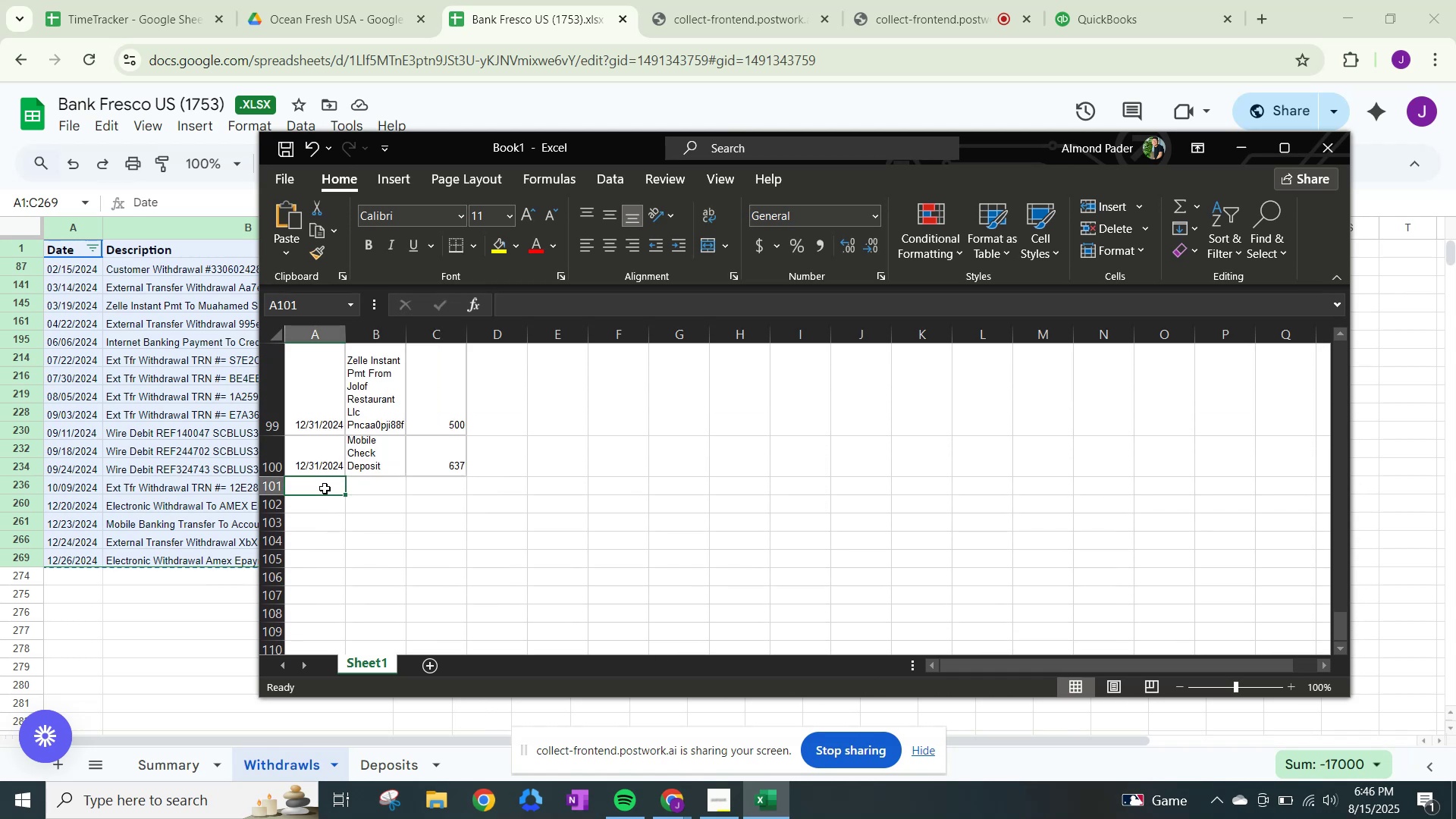 
key(Control+V)
 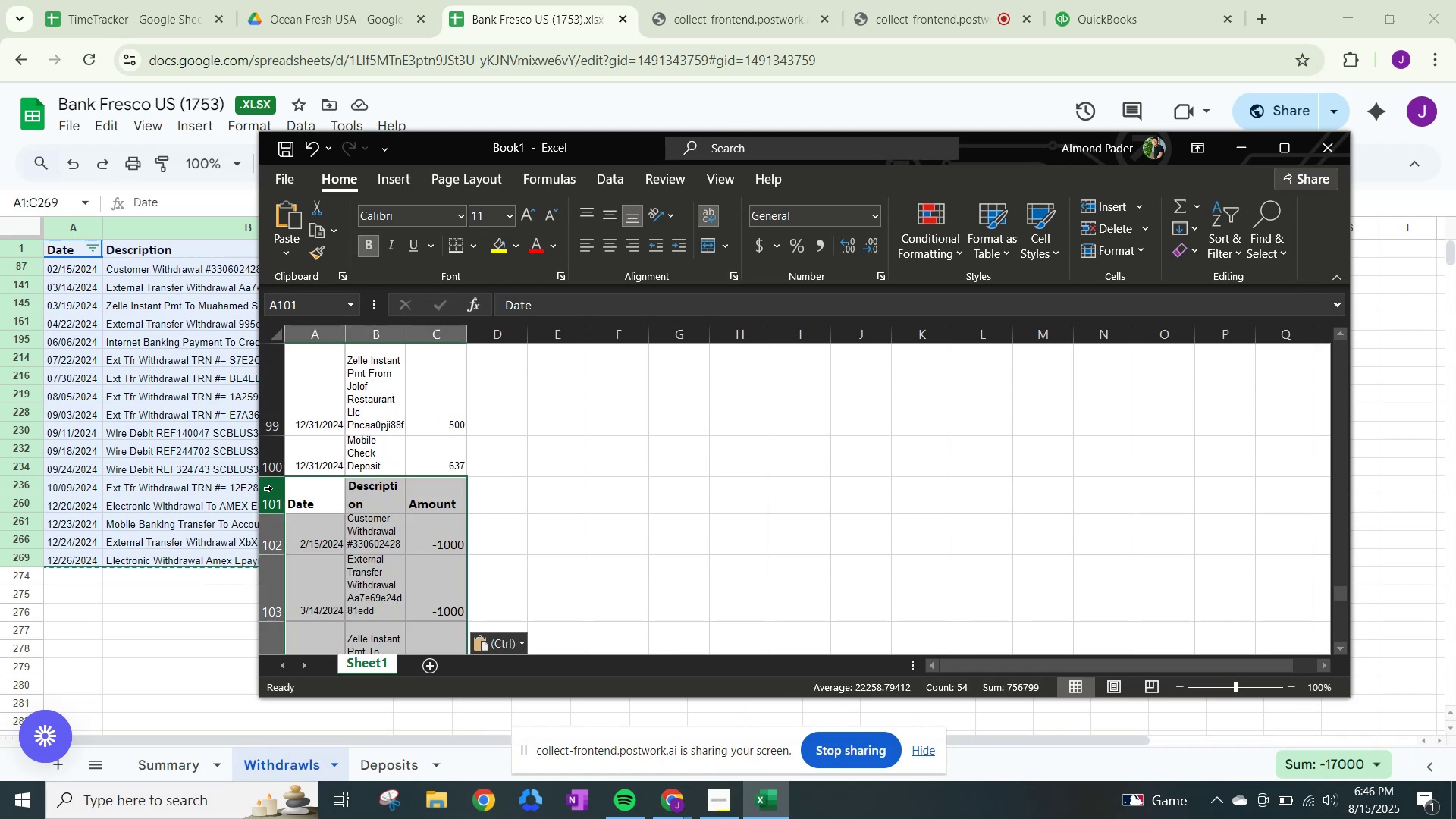 
left_click([270, 491])
 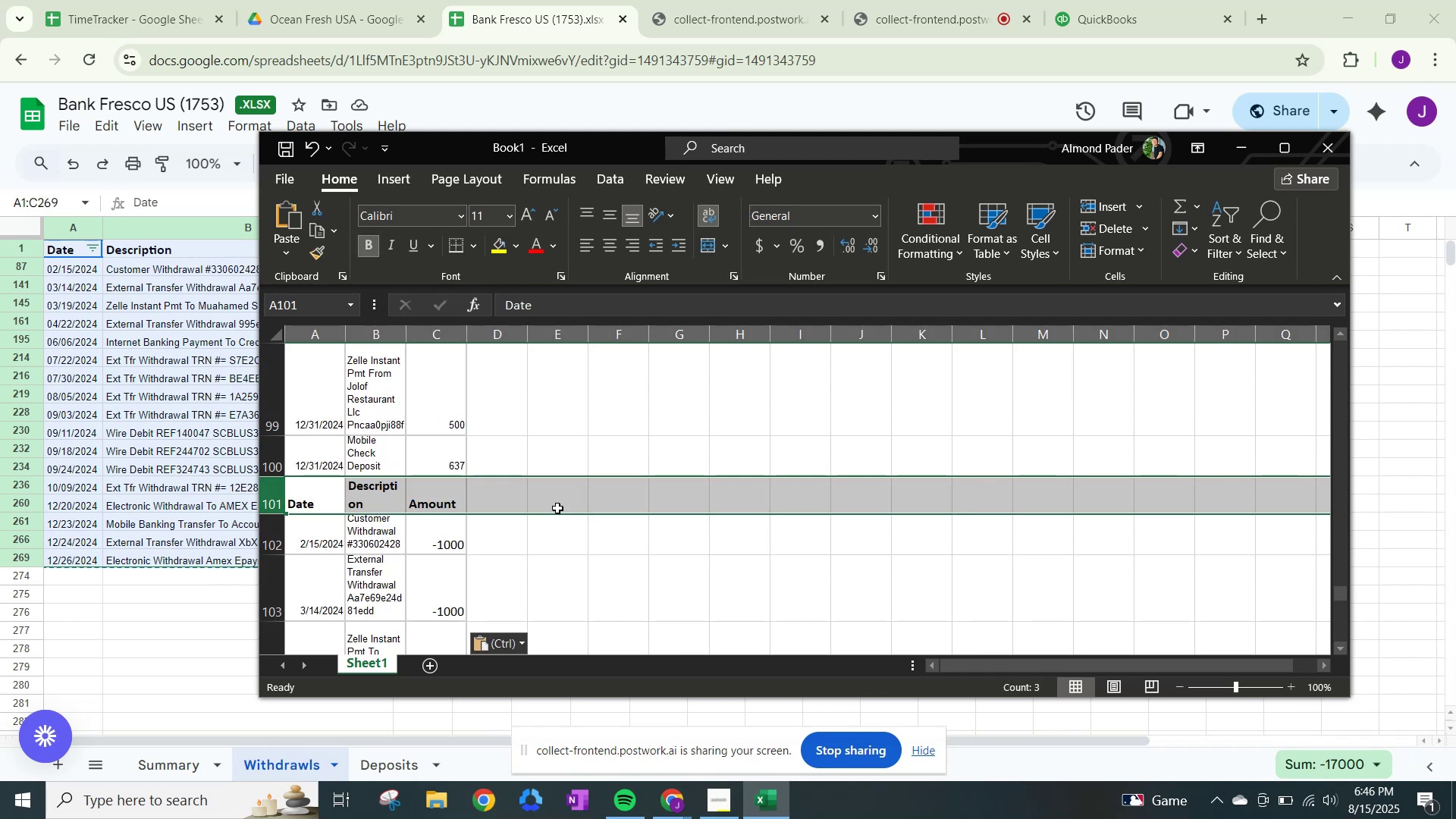 
right_click([557, 504])
 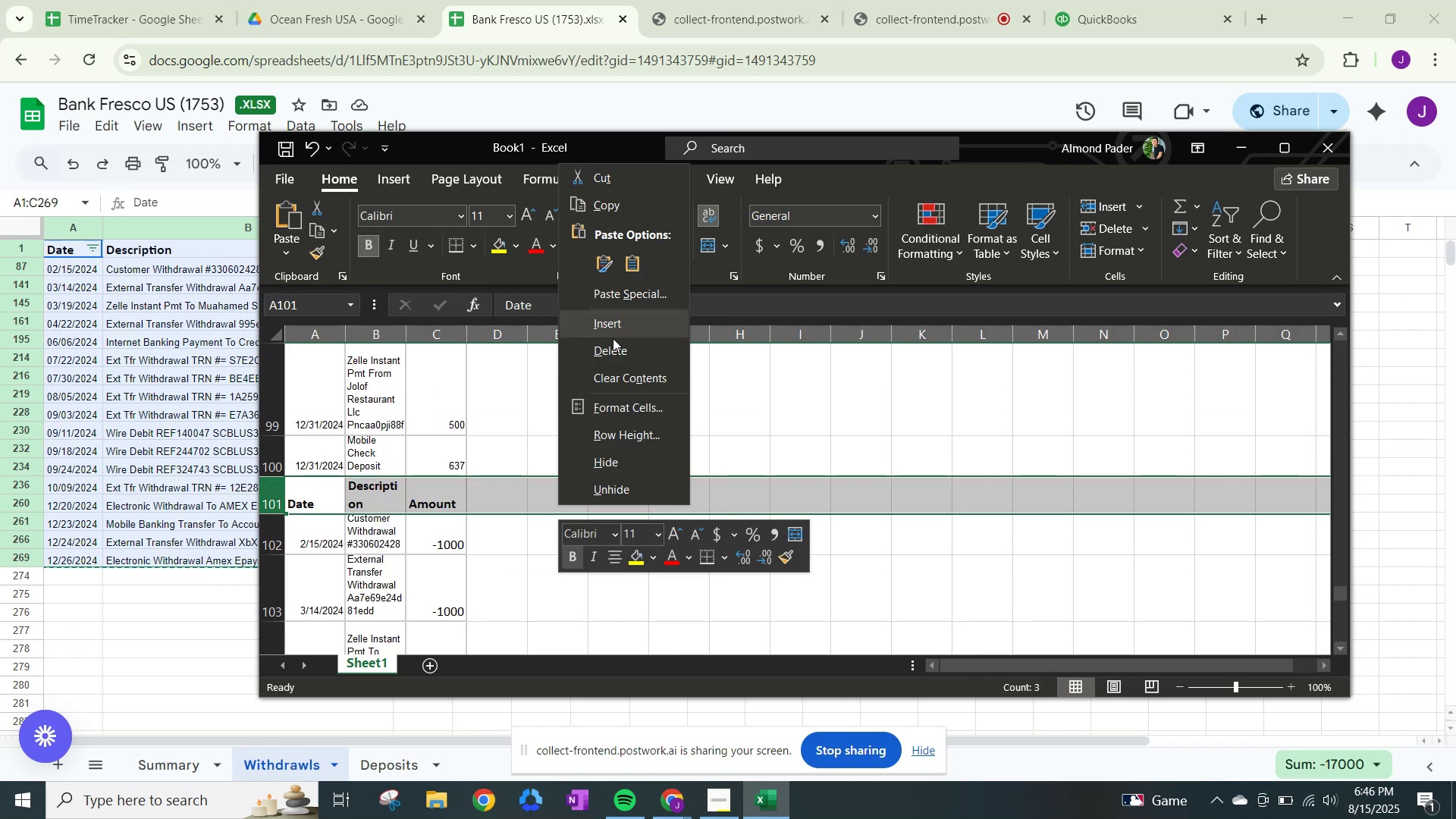 
left_click([617, 350])
 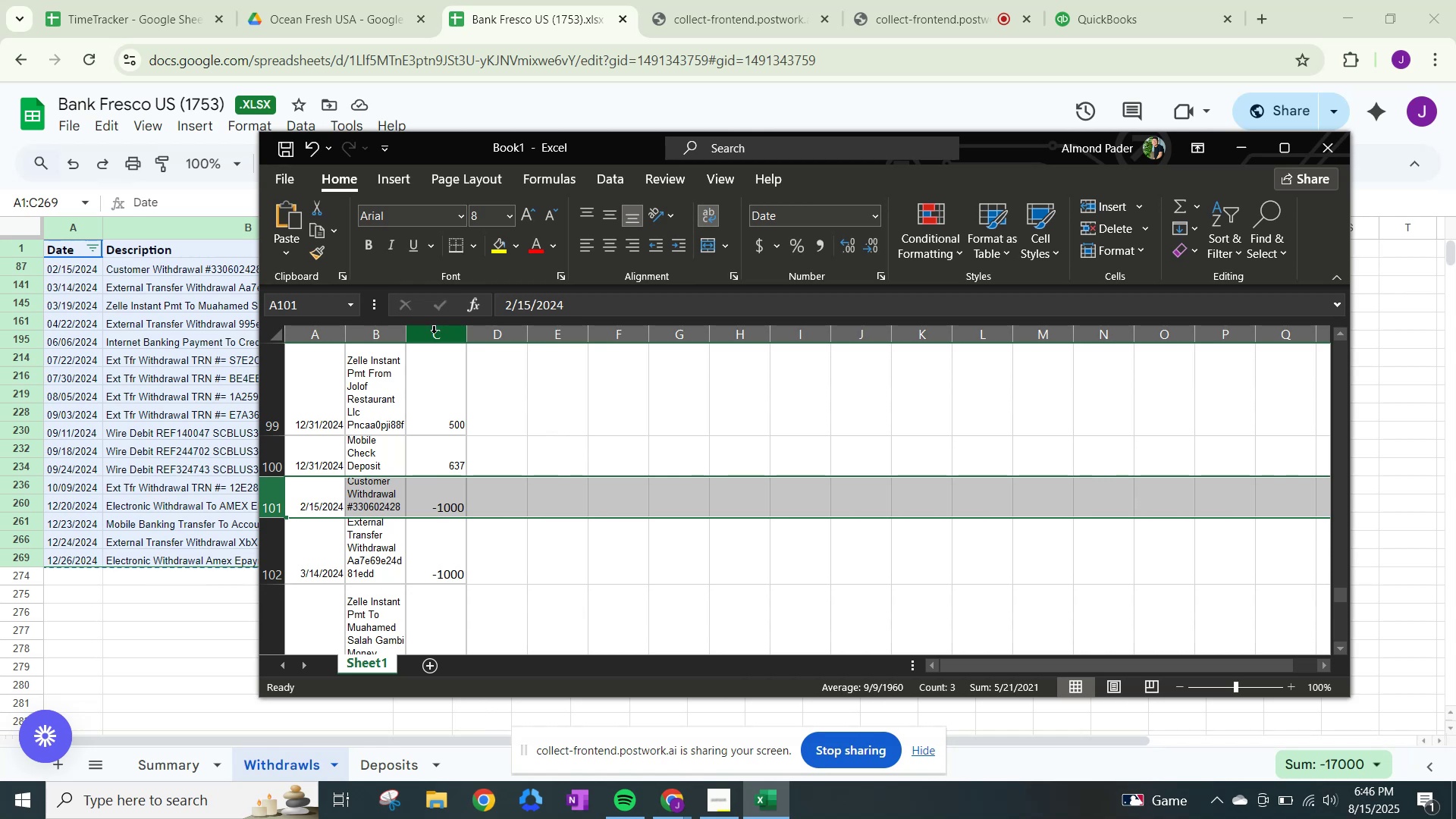 
left_click([436, 337])
 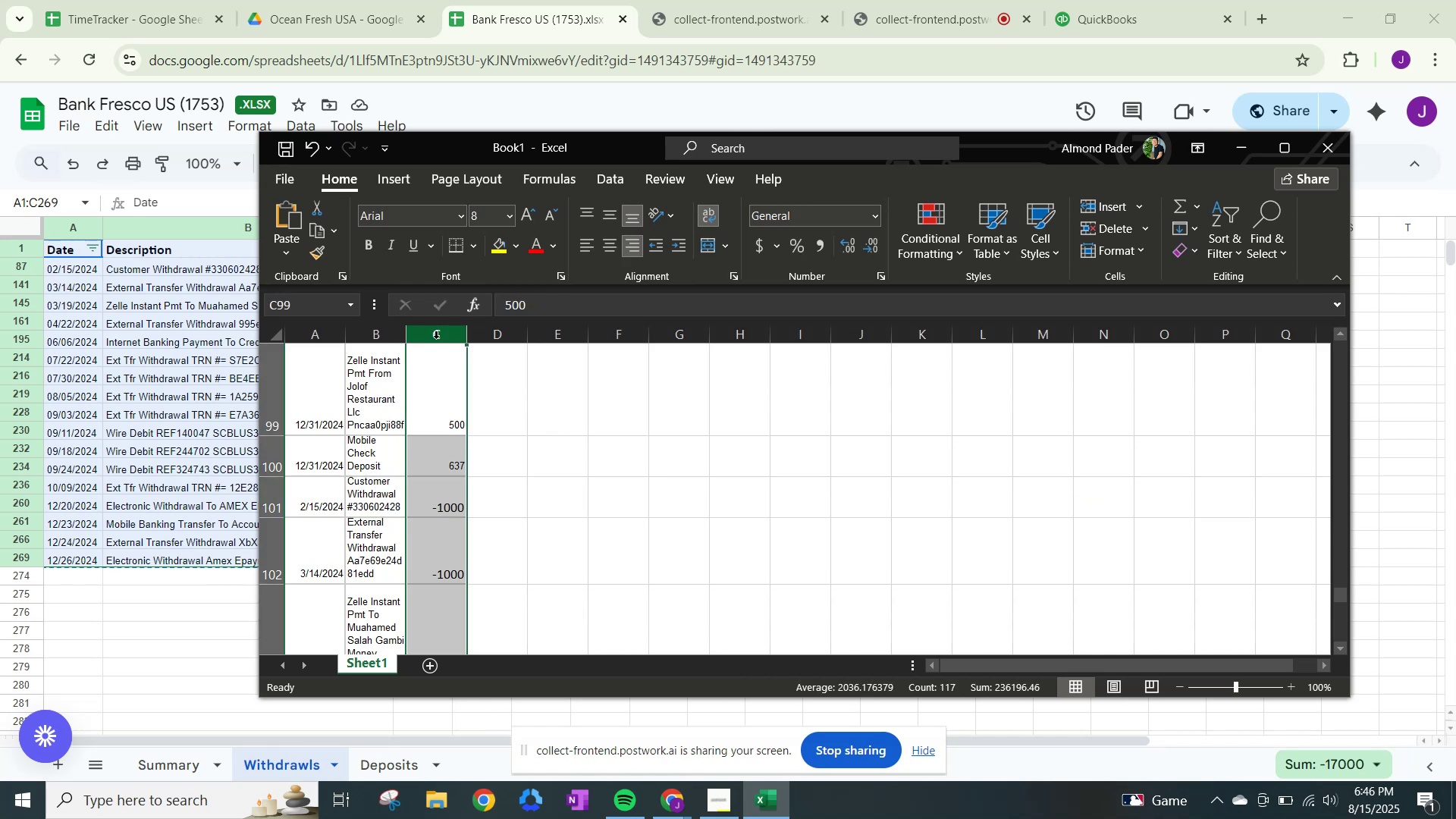 
wait(8.27)
 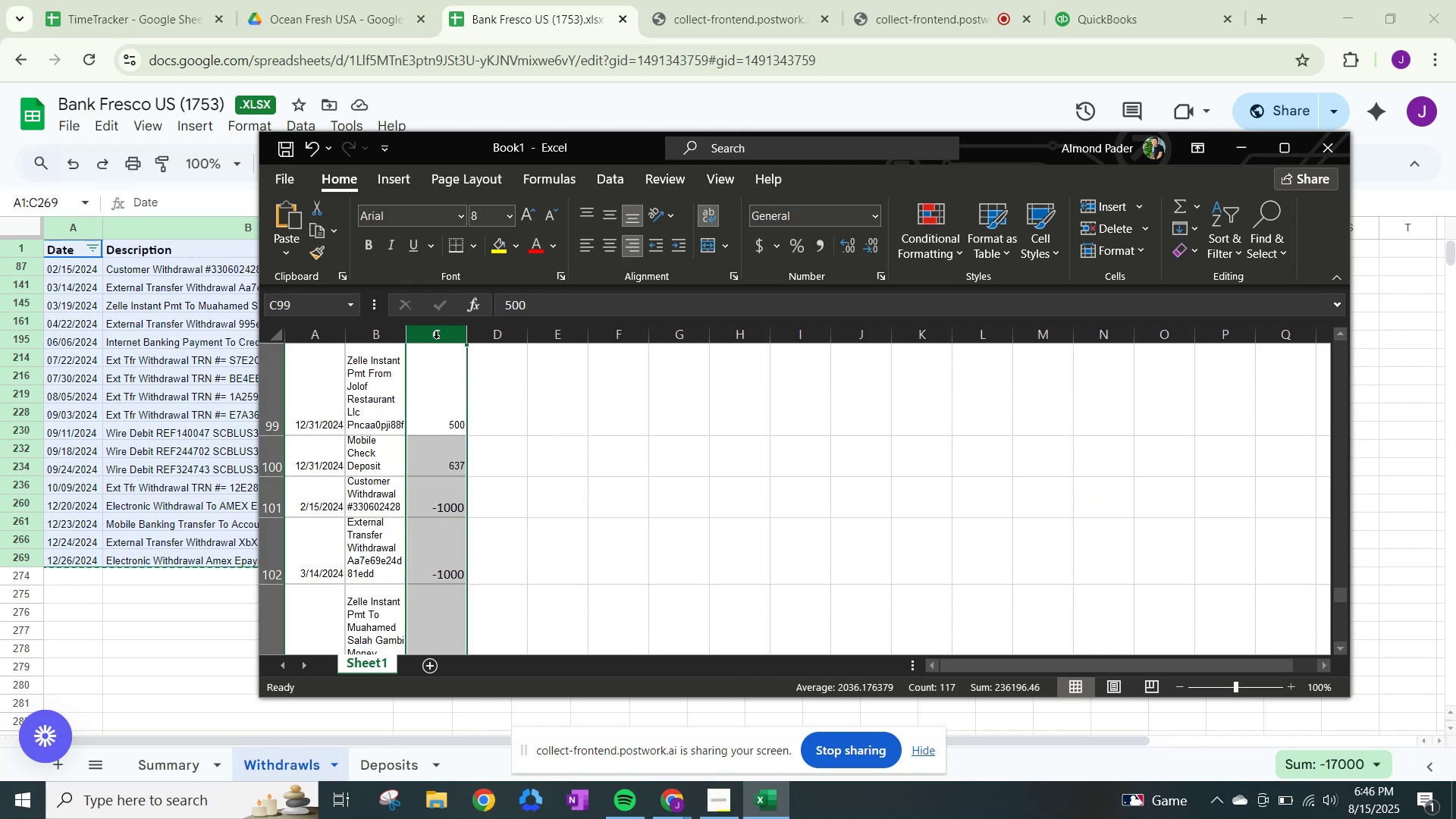 
left_click_drag(start_coordinate=[626, 145], to_coordinate=[914, 324])
 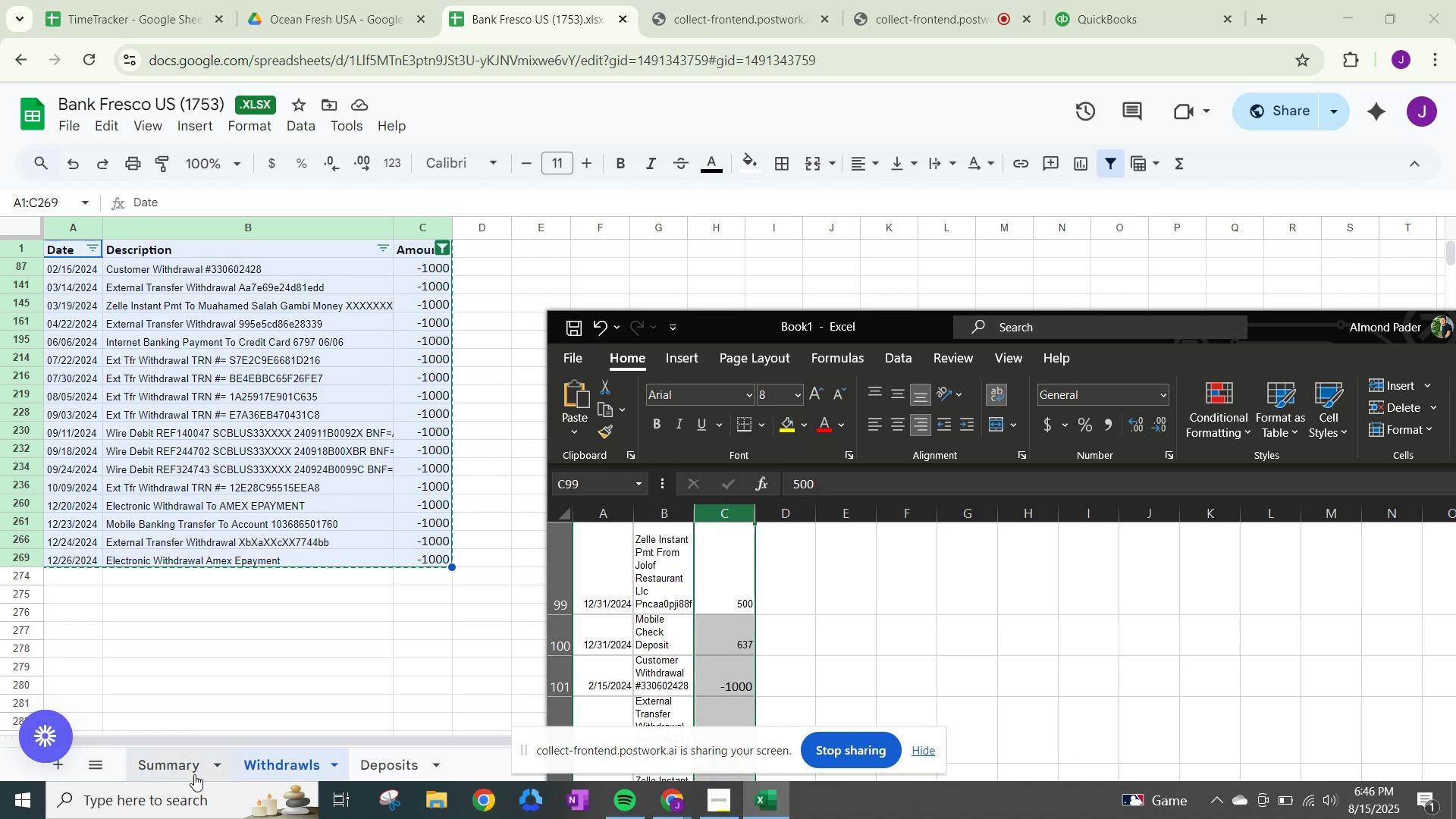 
left_click([174, 771])
 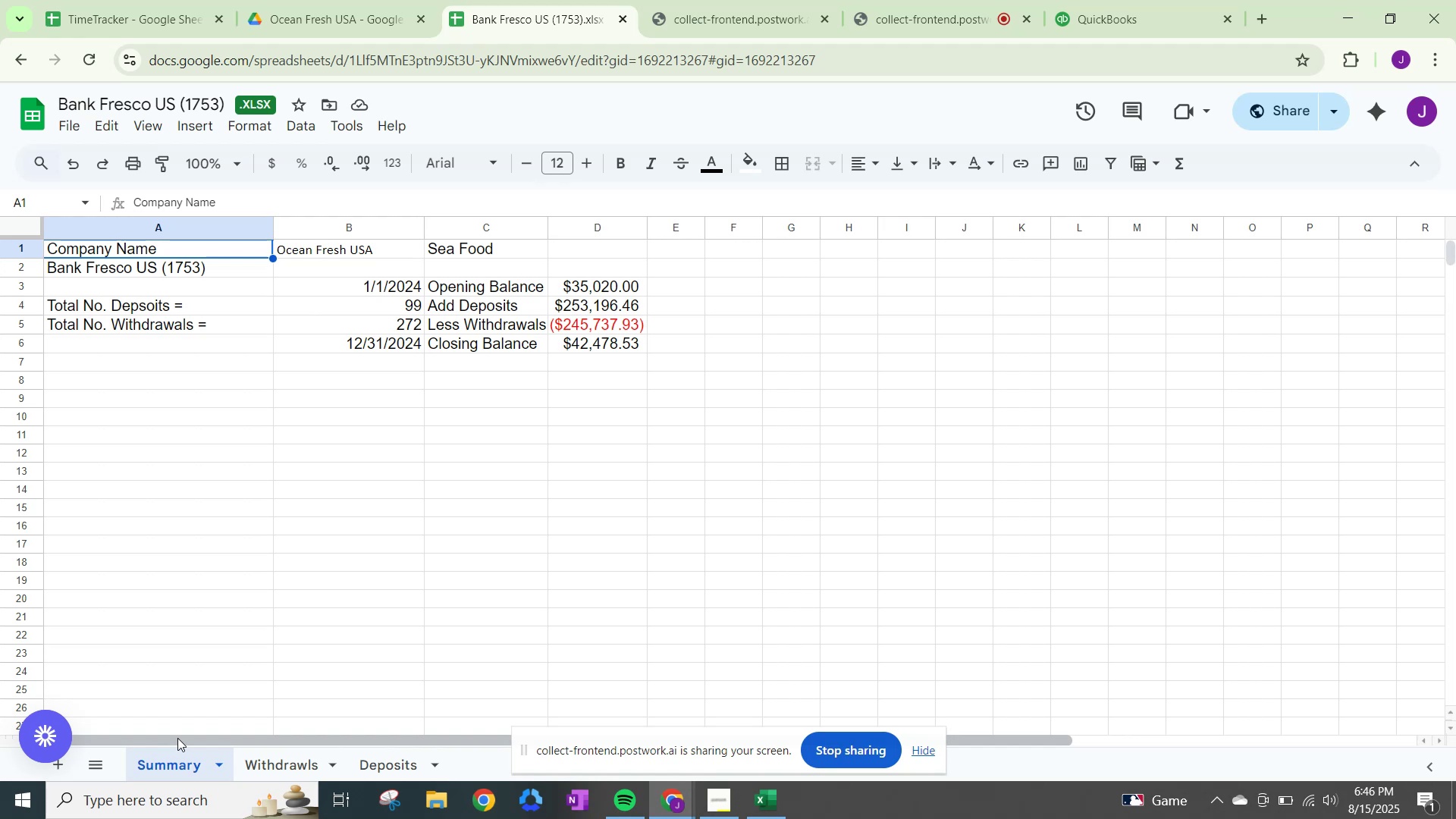 
wait(16.37)
 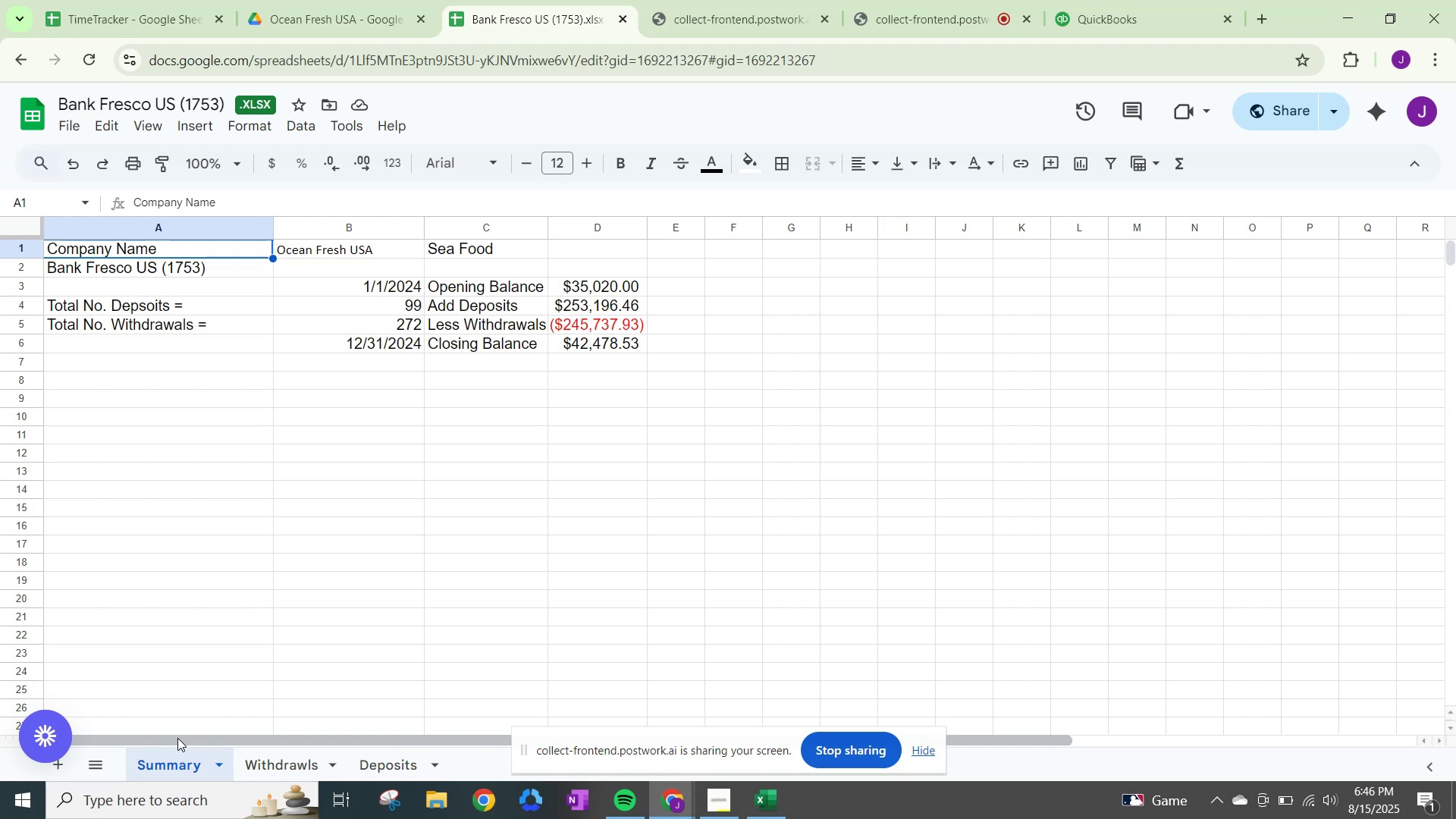 
left_click([752, 795])
 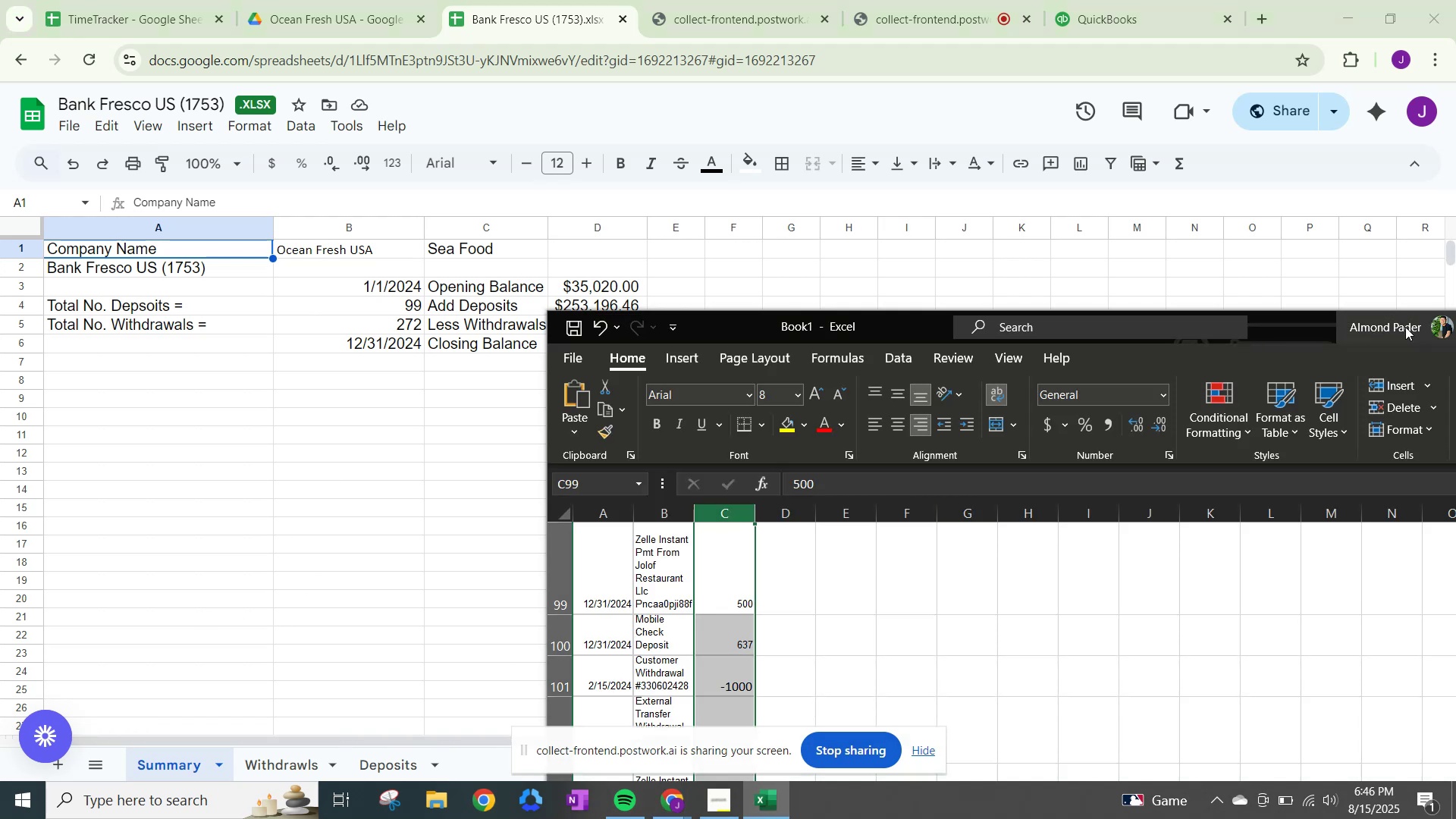 
left_click_drag(start_coordinate=[1317, 327], to_coordinate=[1022, 200])
 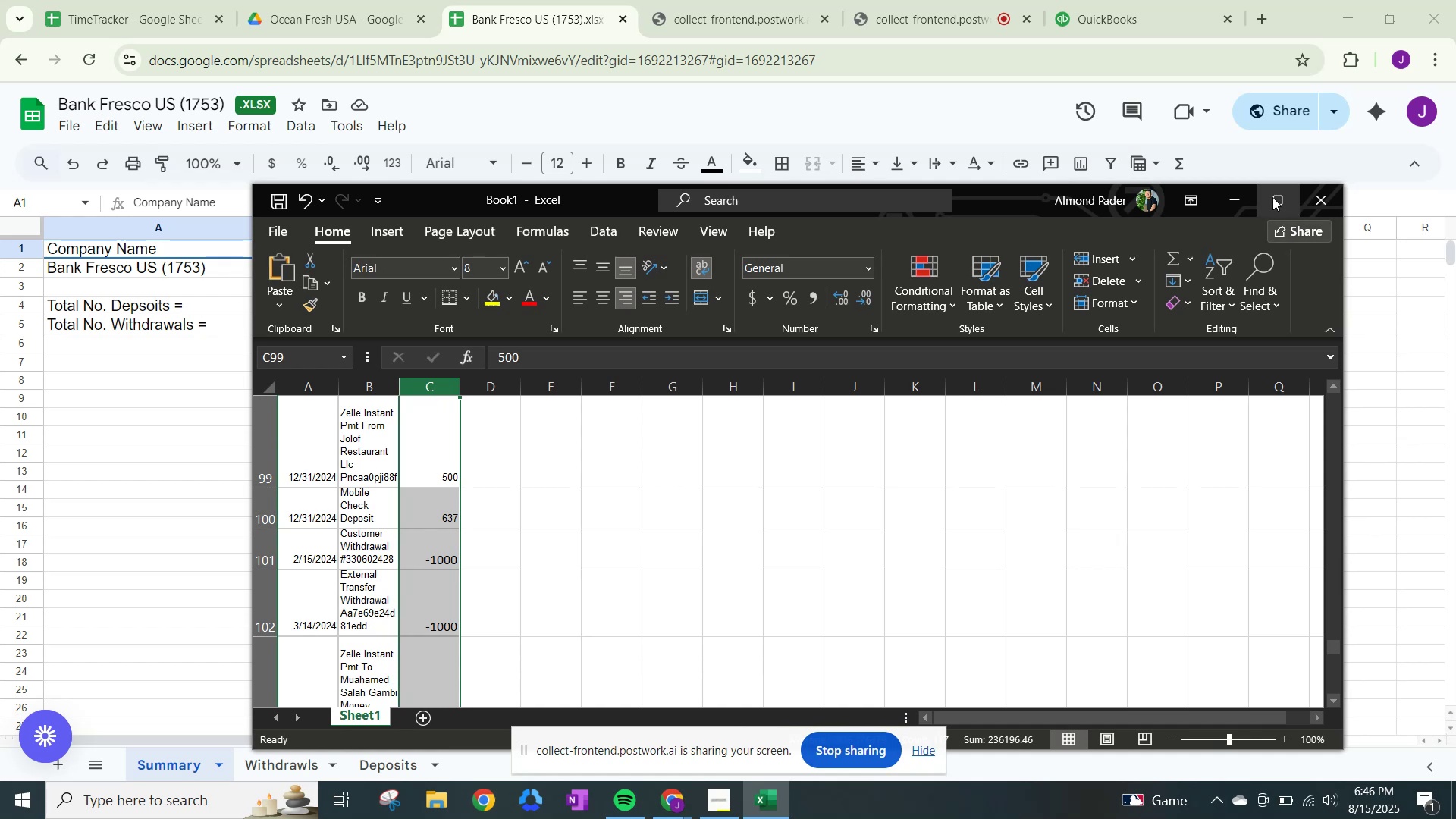 
left_click([1272, 196])
 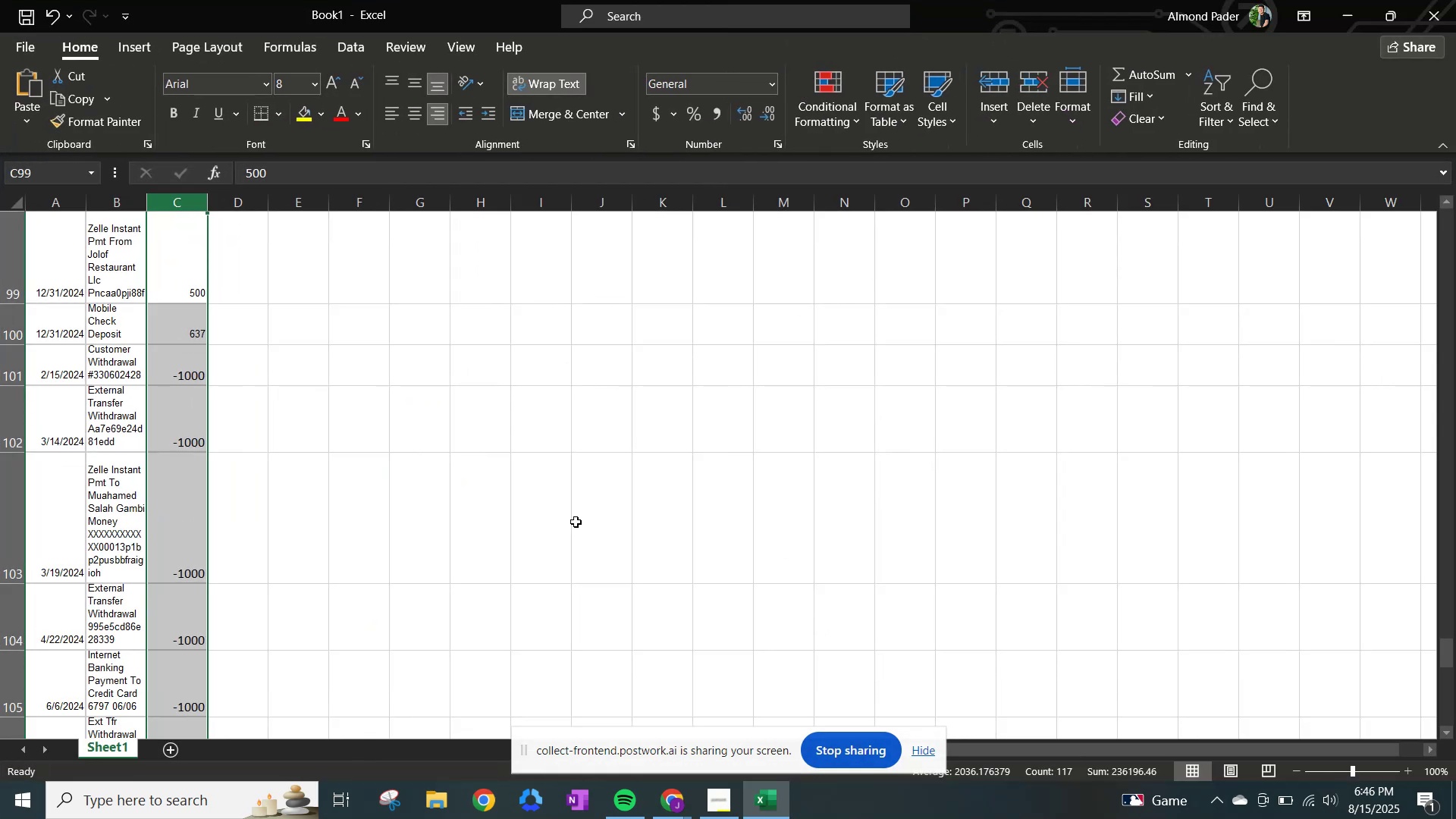 
scroll: coordinate [184, 321], scroll_direction: up, amount: 8.0
 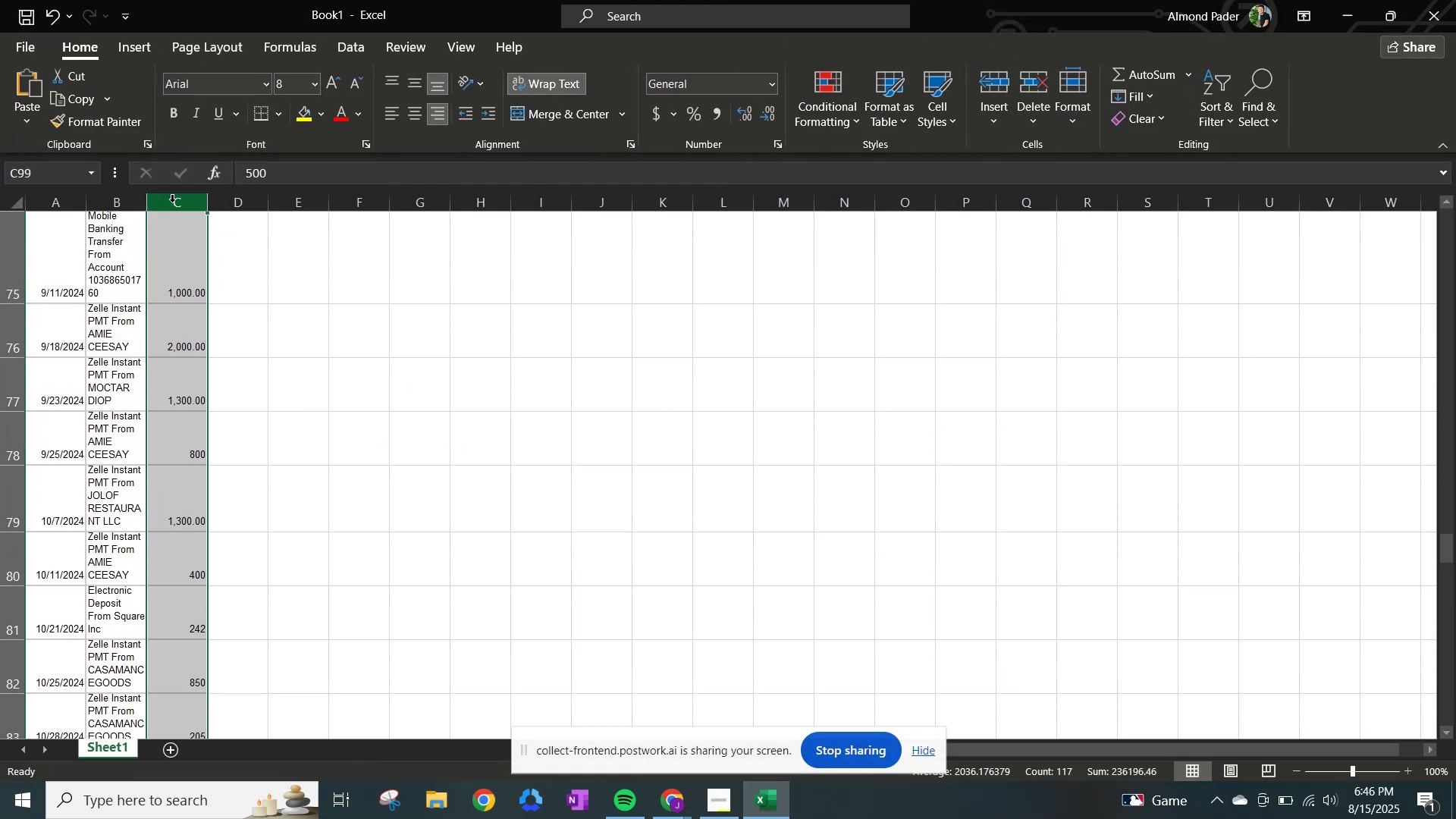 
left_click([172, 201])
 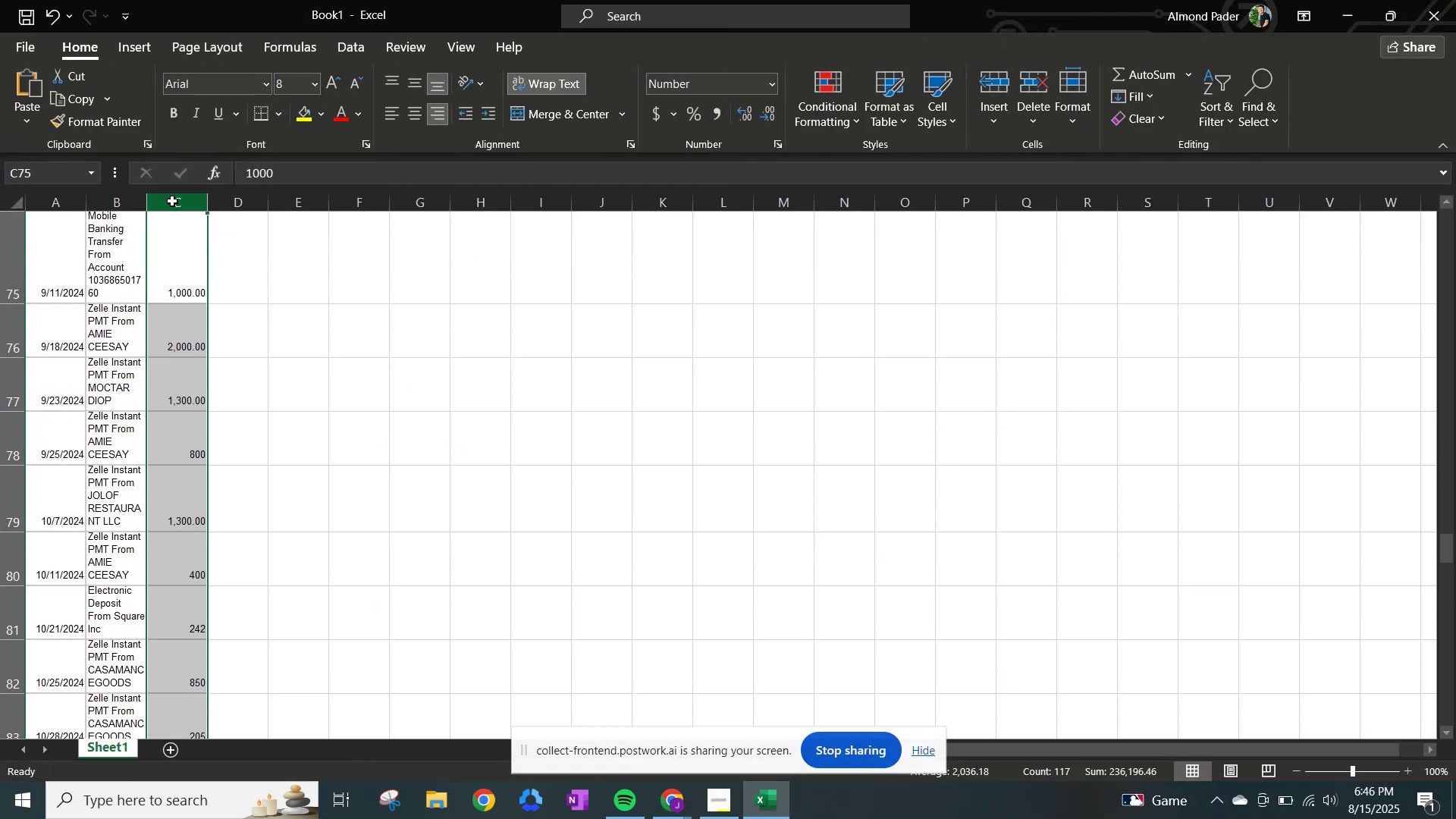 
left_click([172, 201])
 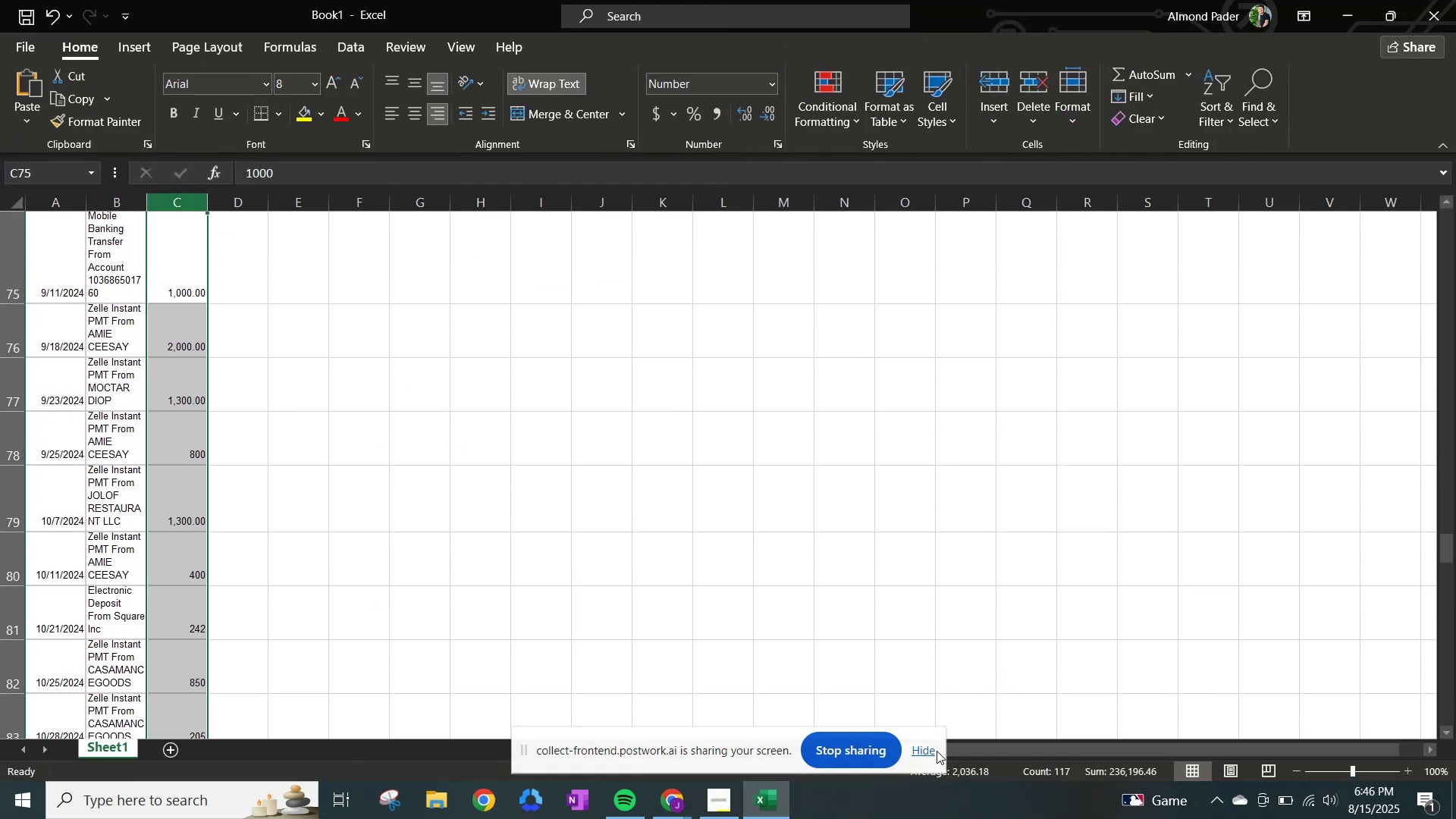 
left_click([673, 667])
 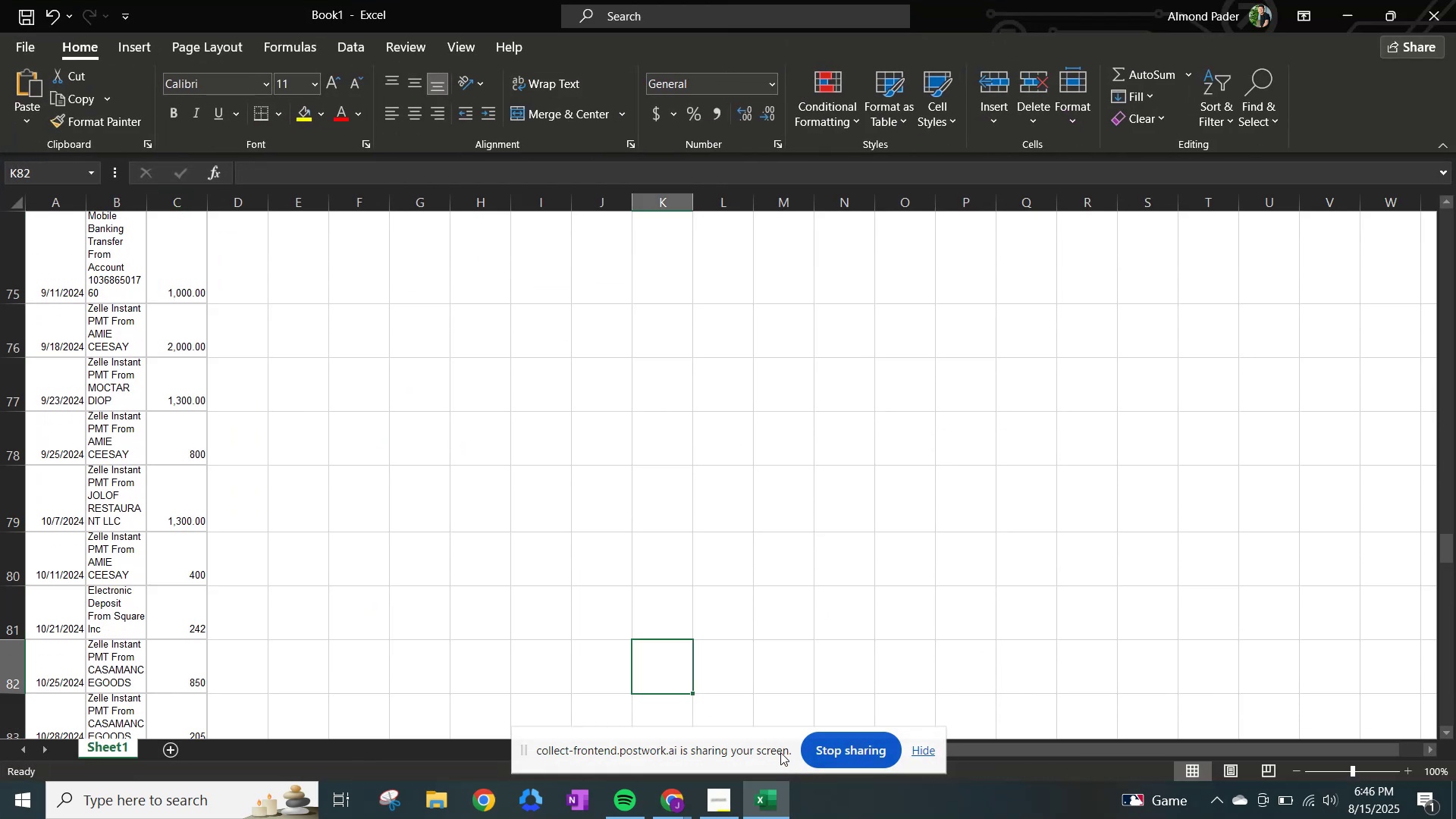 
left_click_drag(start_coordinate=[780, 754], to_coordinate=[537, 733])
 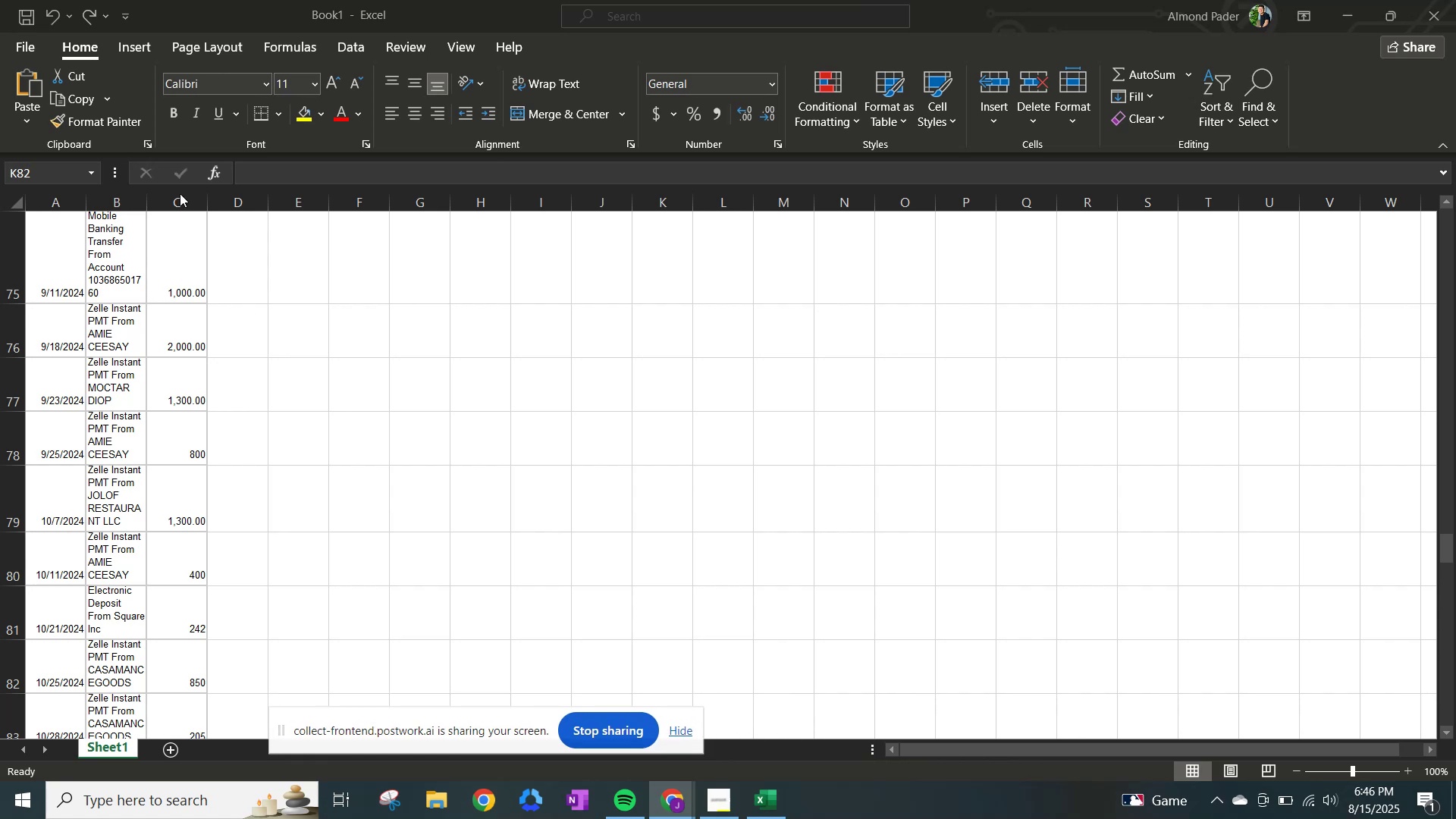 
left_click([181, 193])
 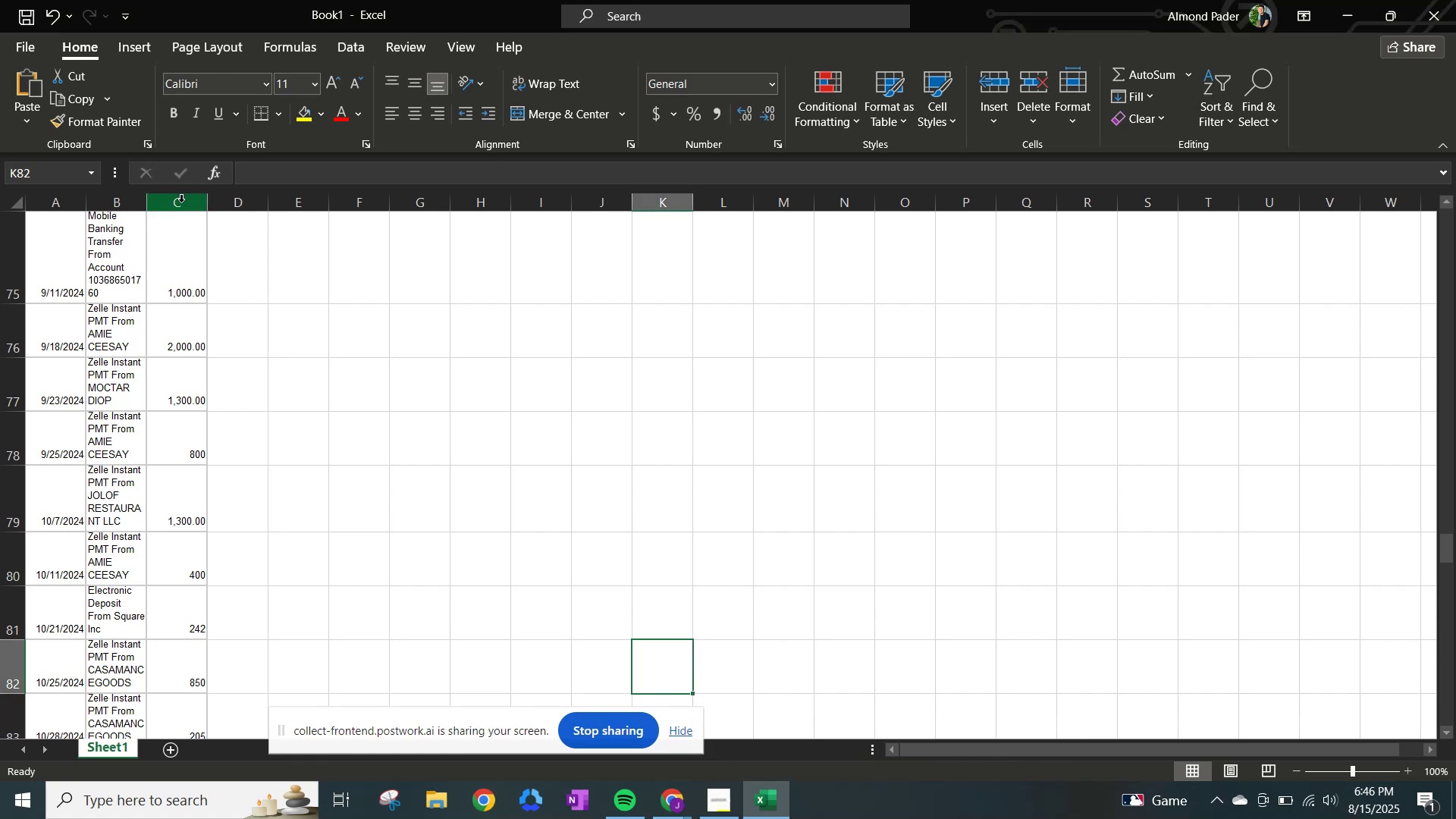 
left_click([180, 202])
 